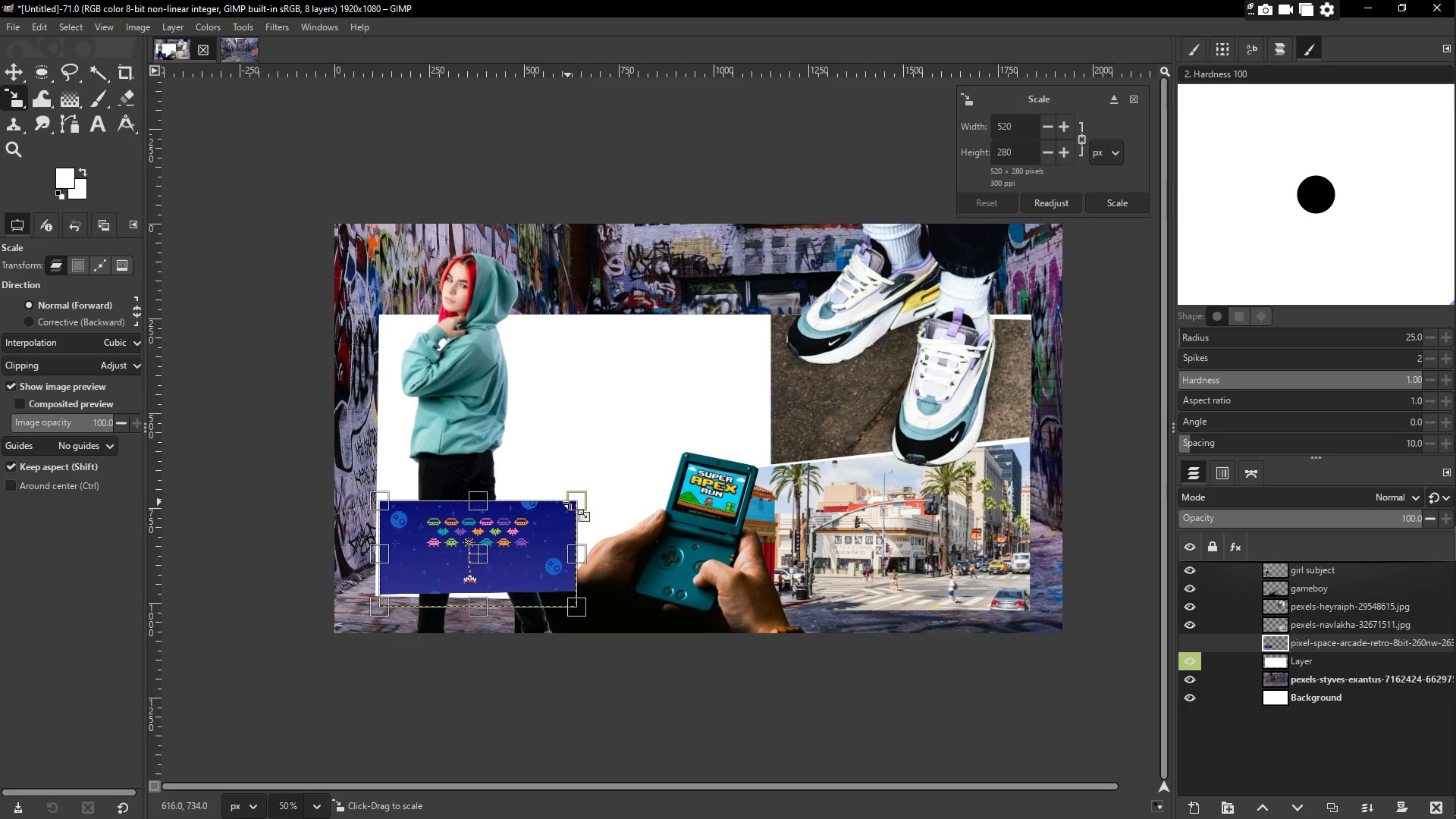 
left_click_drag(start_coordinate=[578, 502], to_coordinate=[742, 468])
 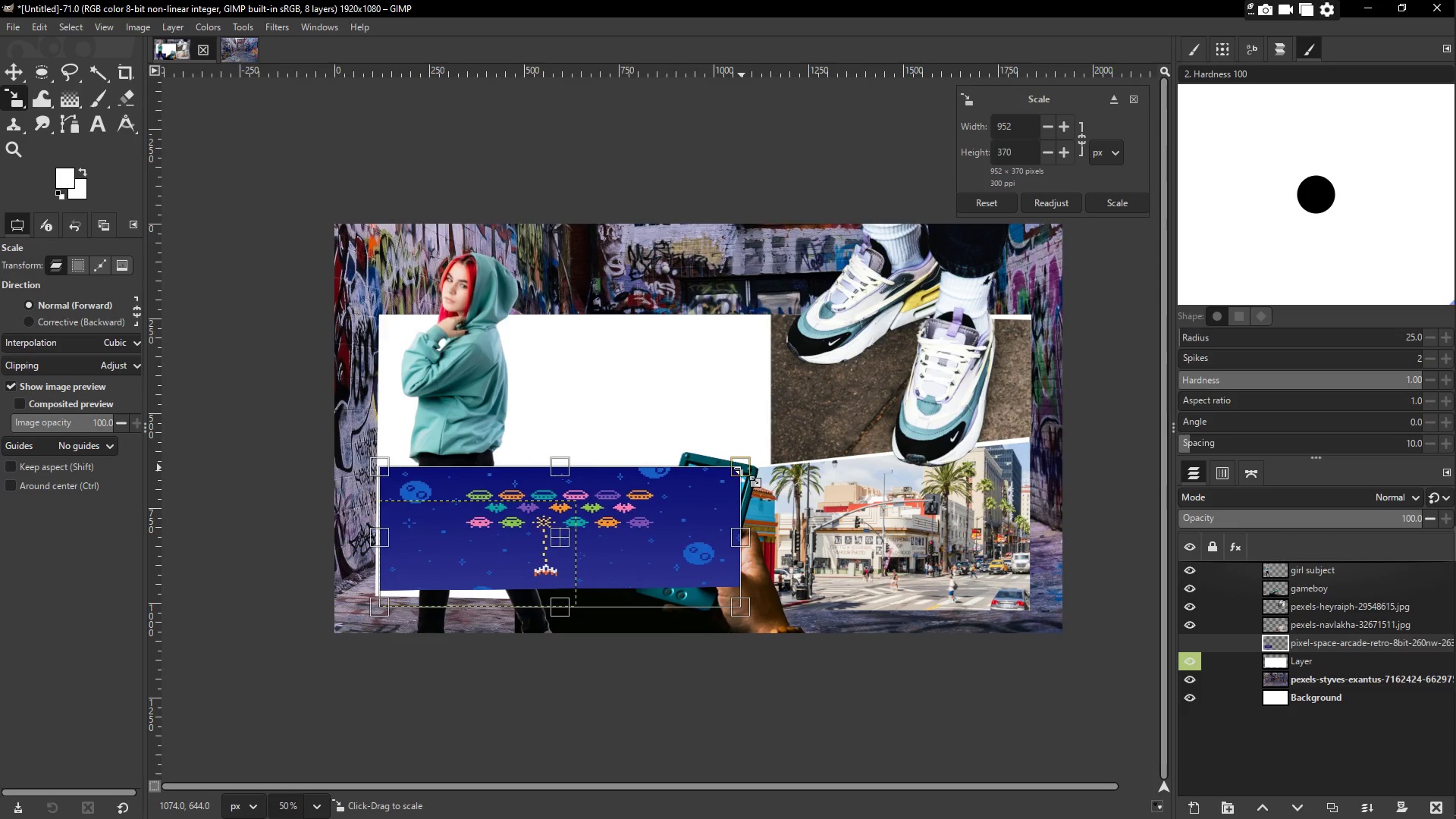 
hold_key(key=ShiftLeft, duration=1.5)
 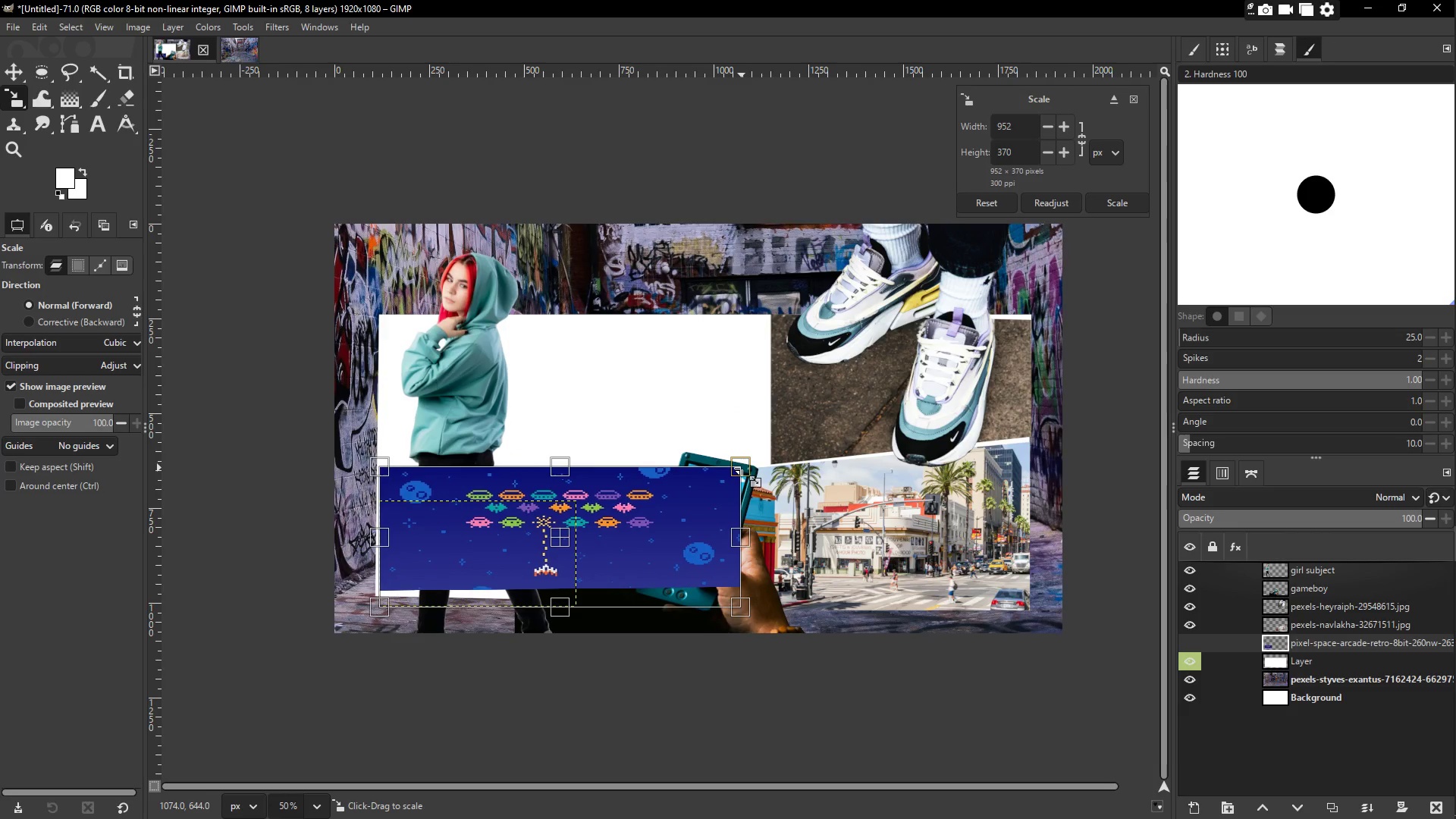 
hold_key(key=ShiftLeft, duration=1.52)
 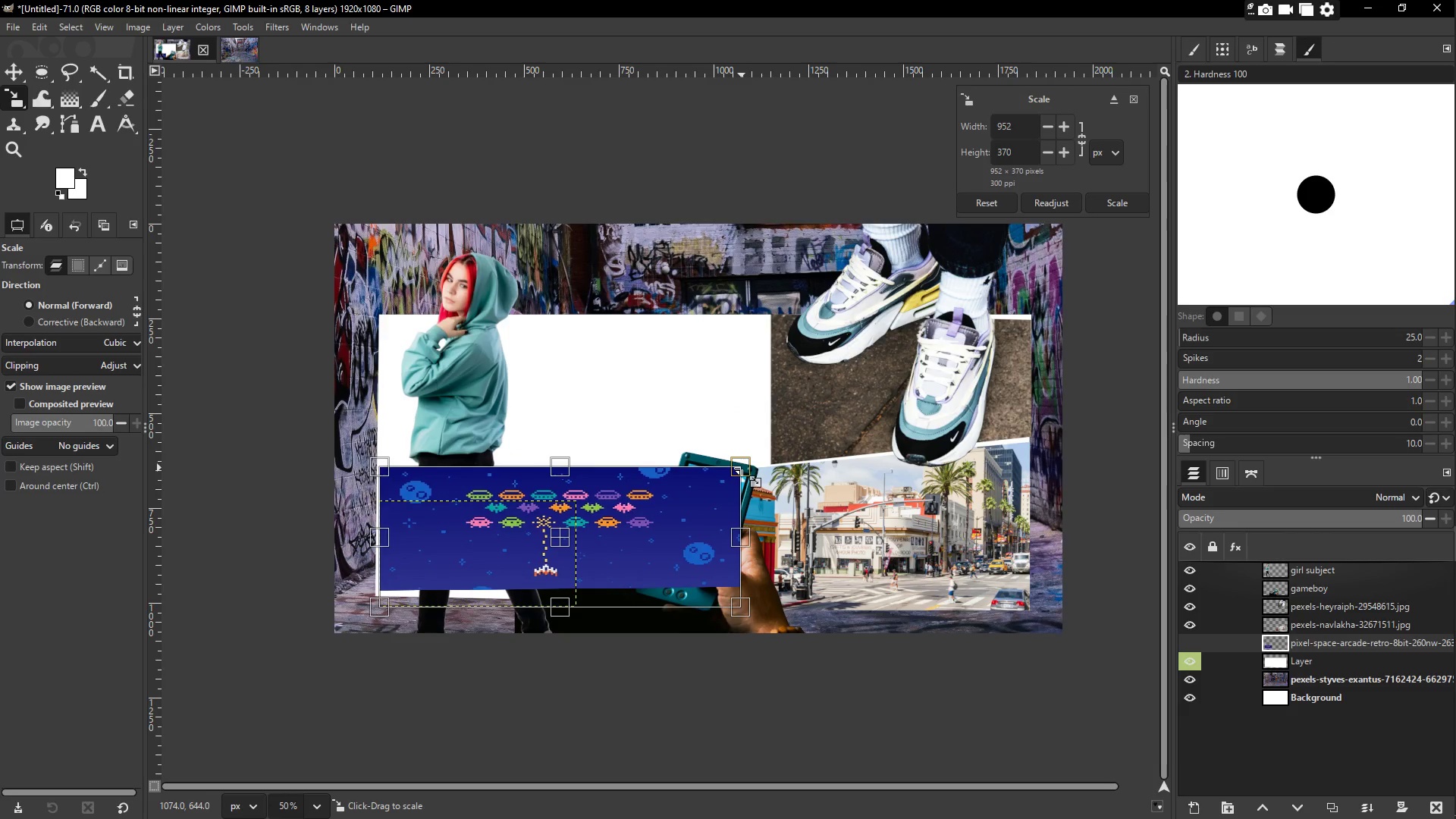 
key(Shift+ShiftLeft)
 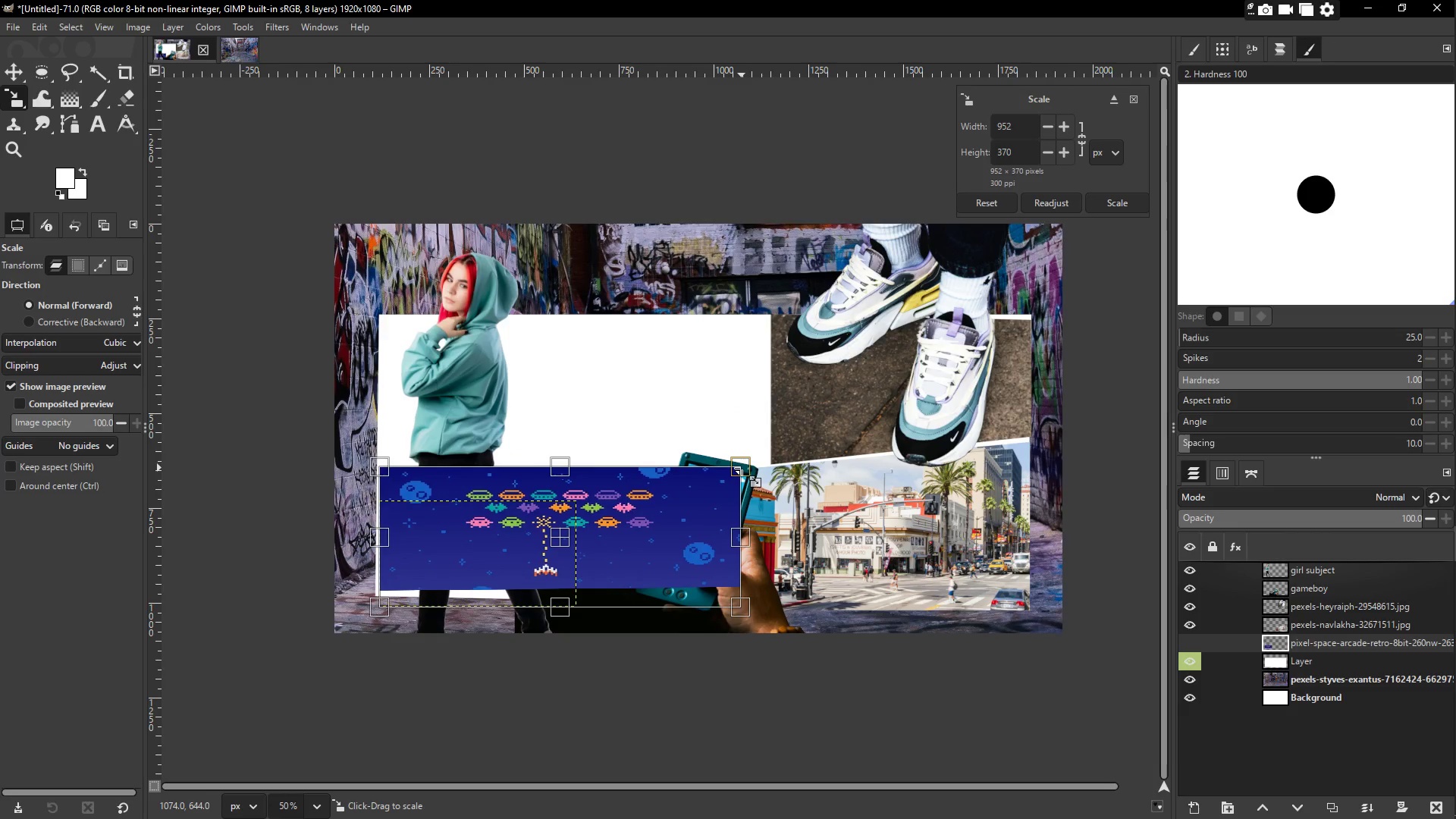 
key(Shift+ShiftLeft)
 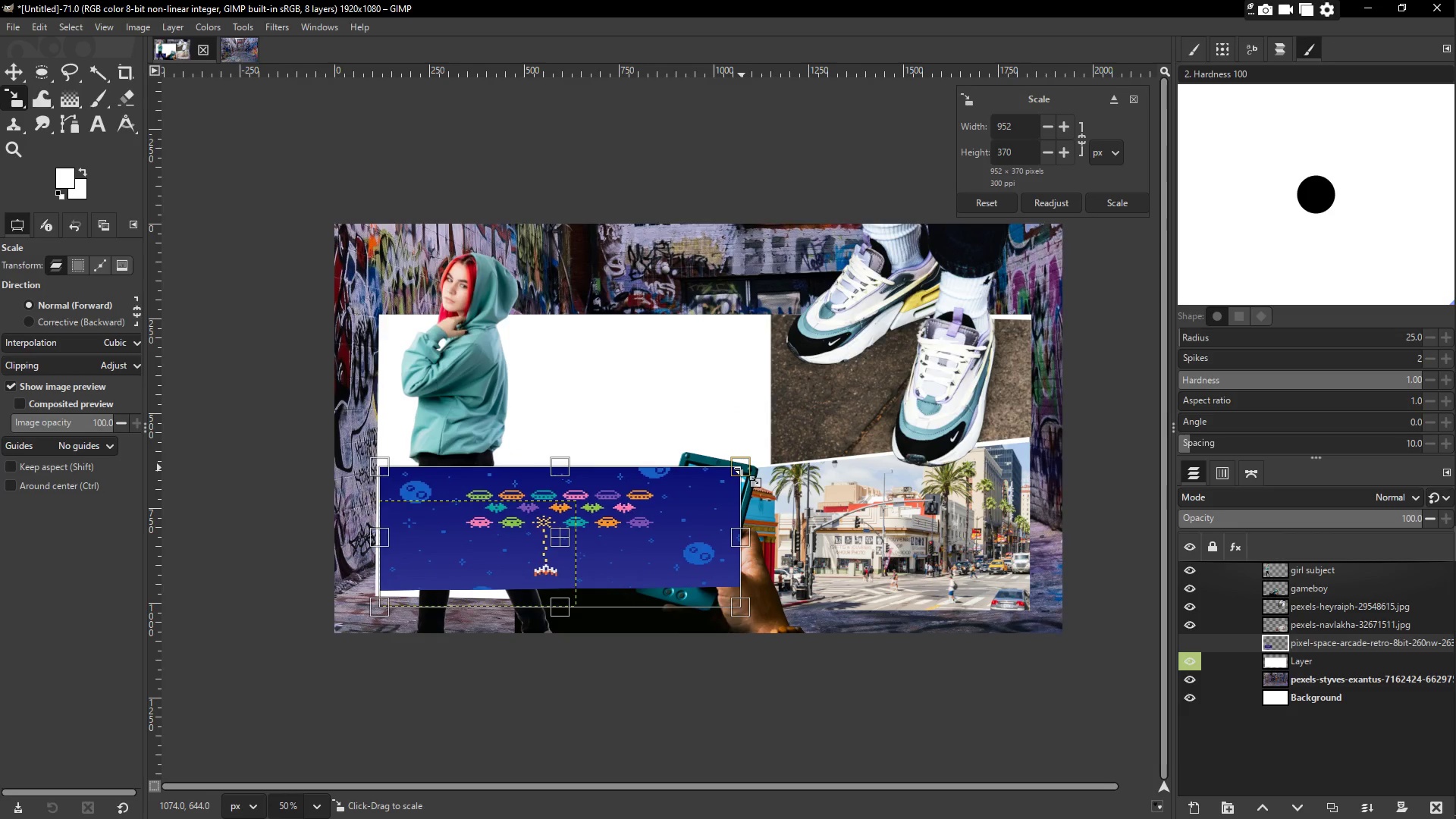 
key(Shift+ShiftLeft)
 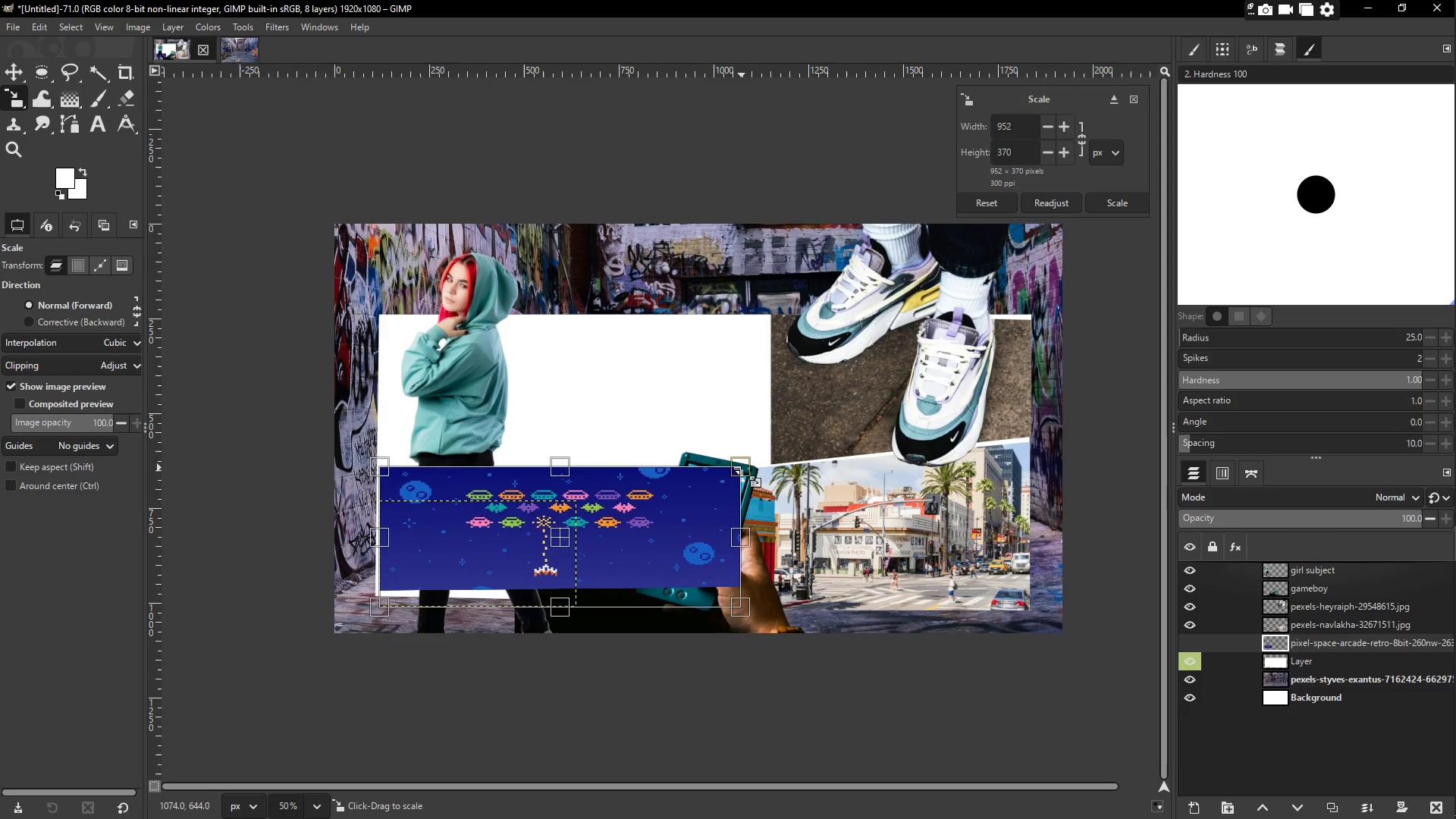 
key(Shift+ShiftLeft)
 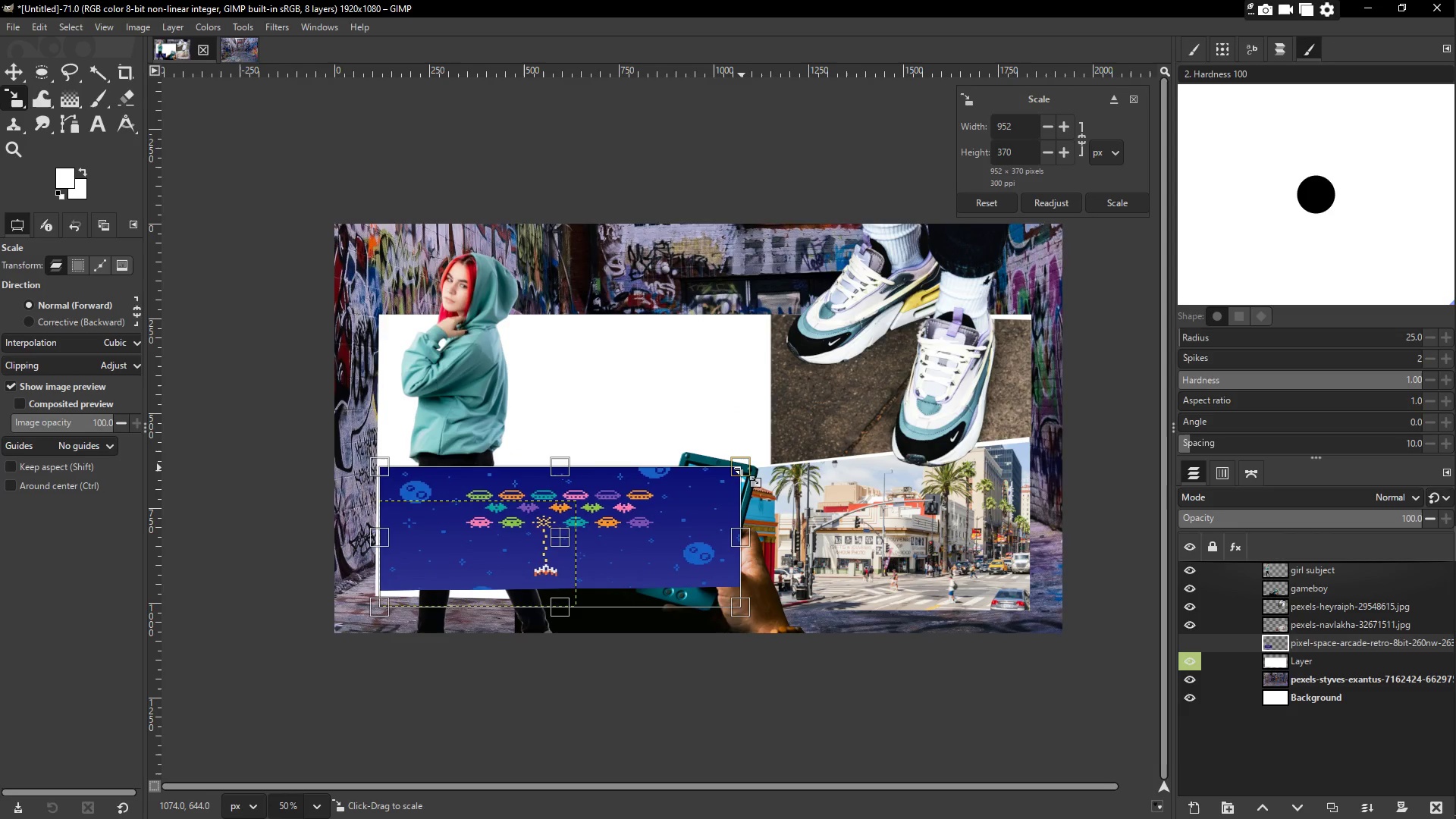 
key(Shift+ShiftLeft)
 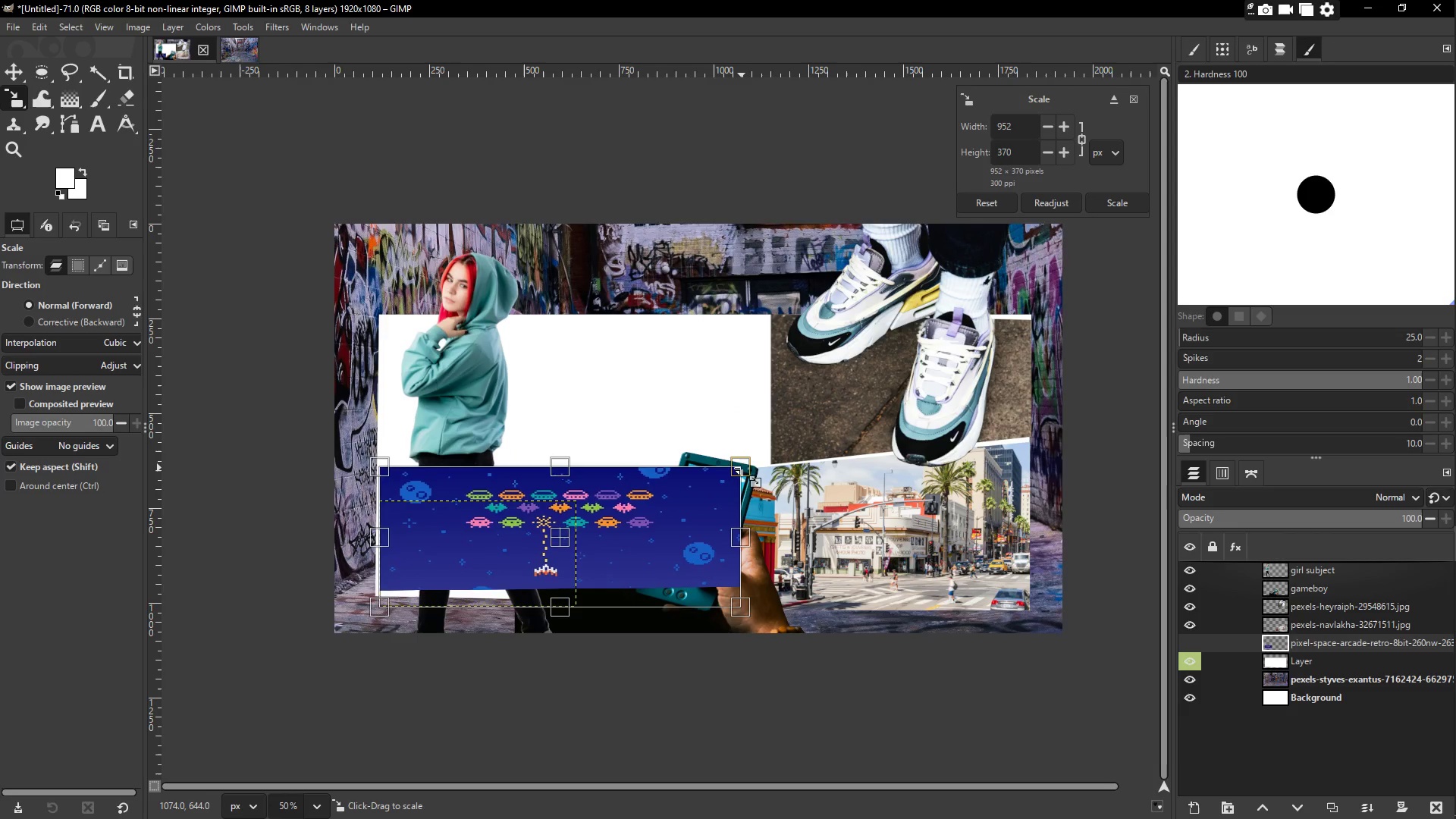 
key(Enter)
 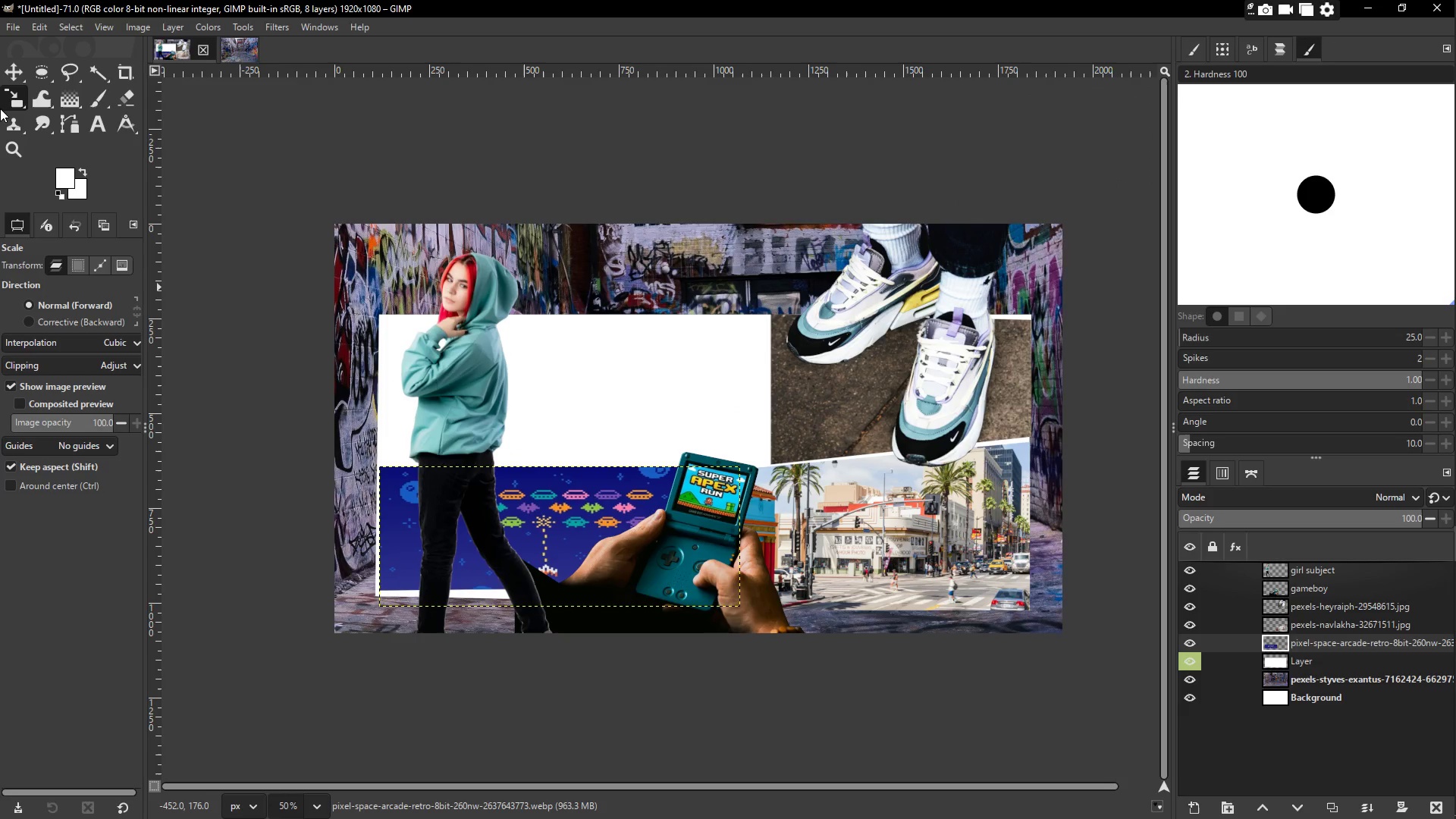 
left_click([9, 66])
 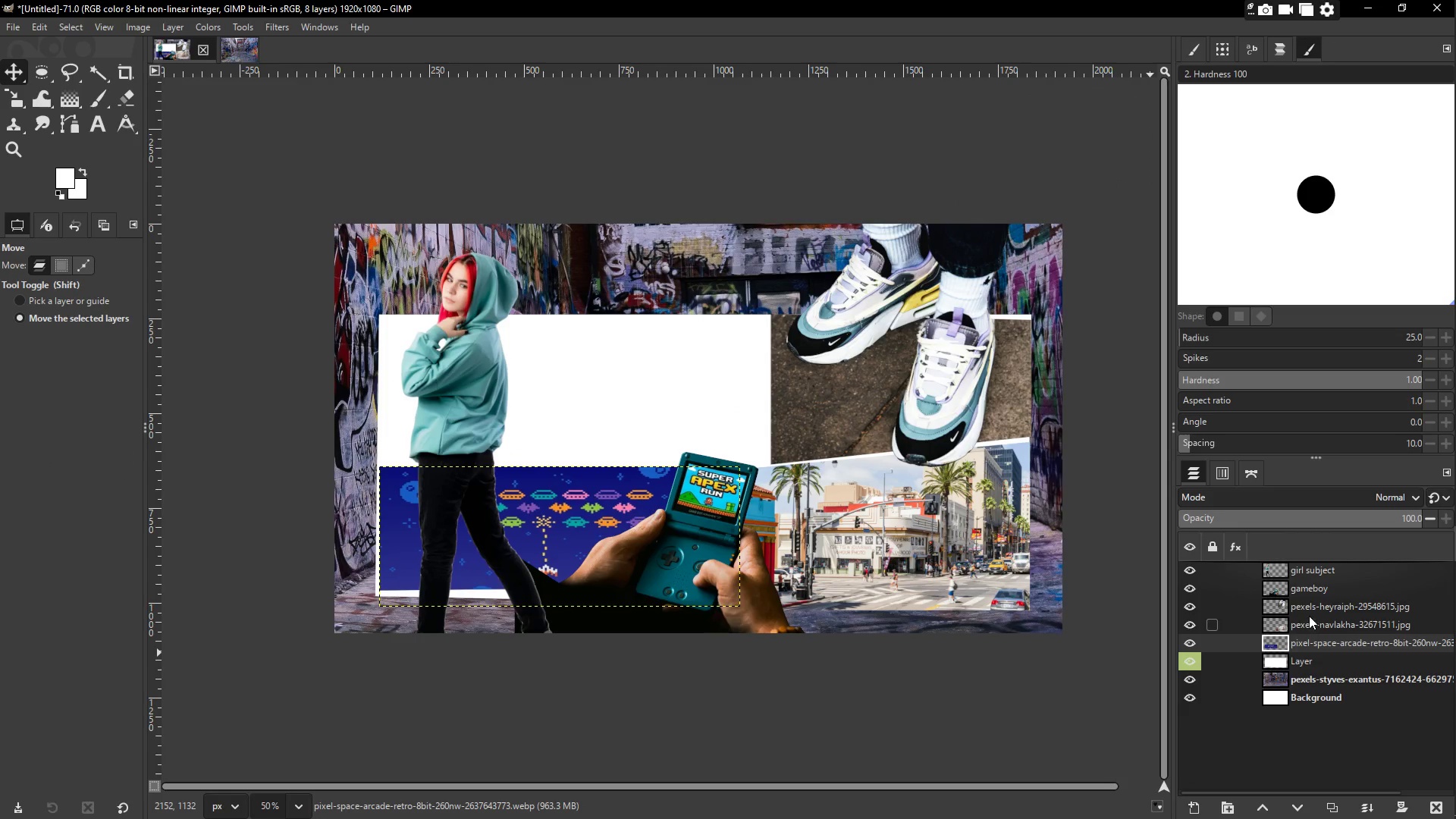 
left_click([1316, 589])
 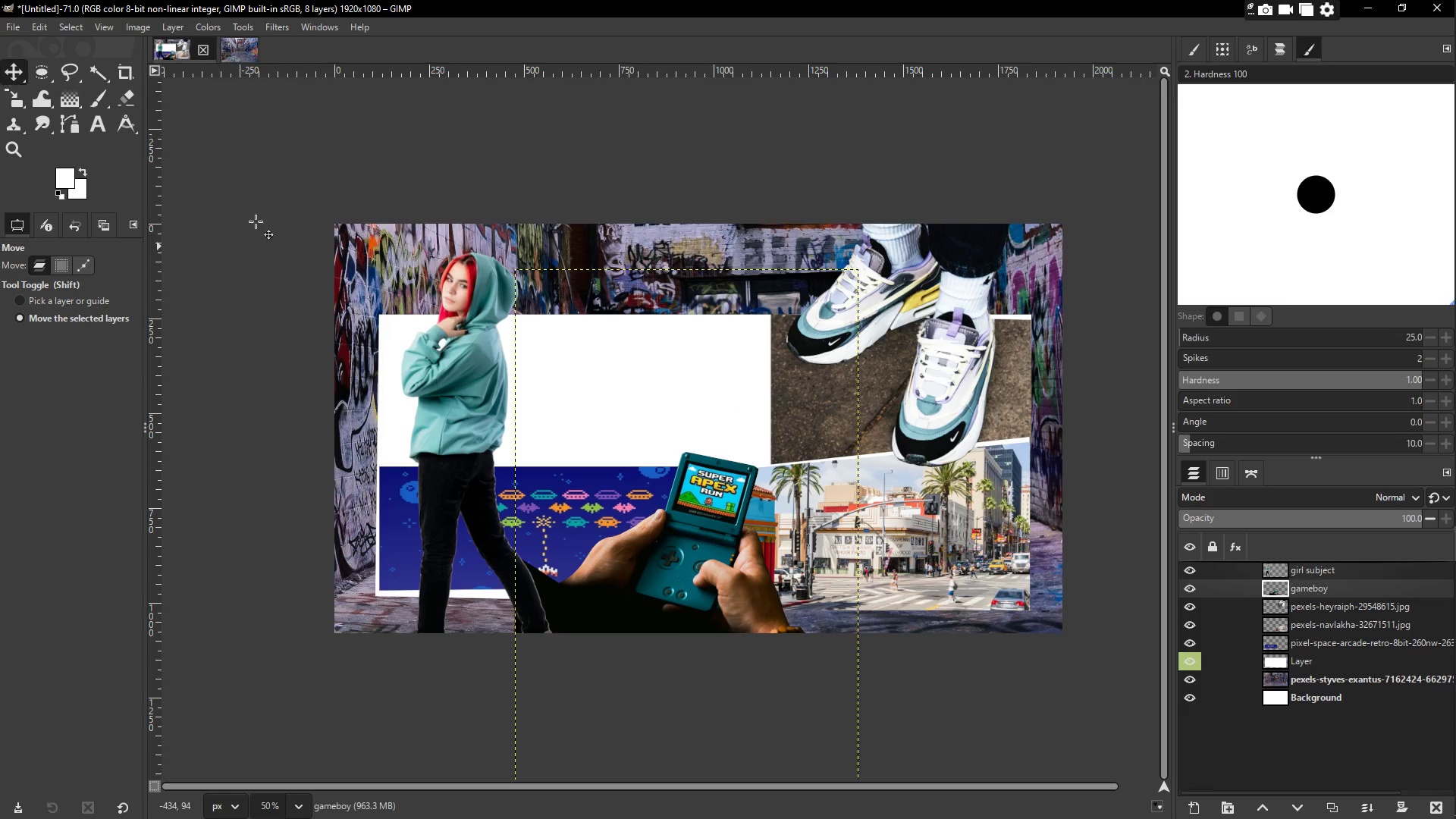 
left_click_drag(start_coordinate=[695, 519], to_coordinate=[636, 526])
 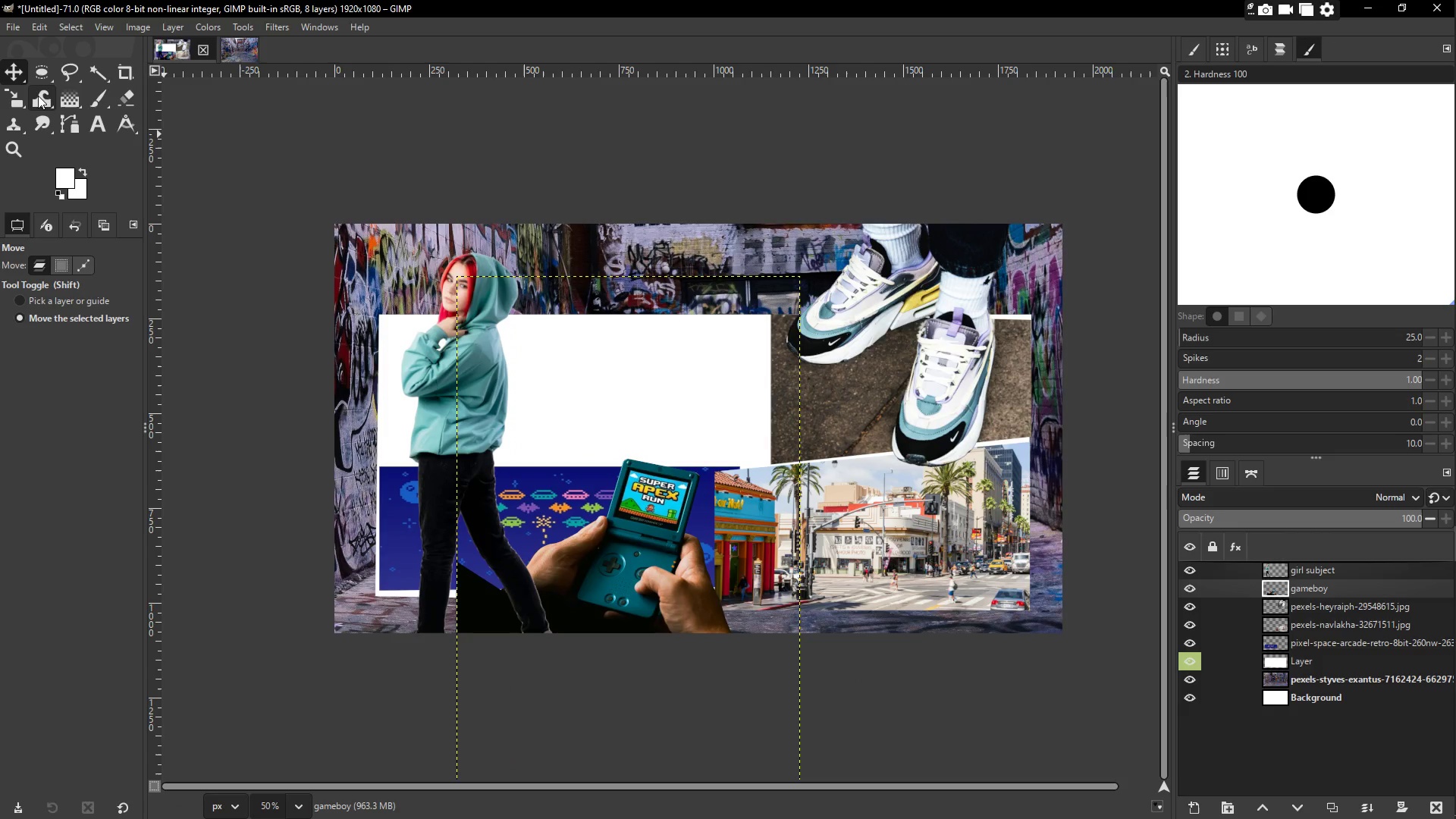 
left_click([62, 70])
 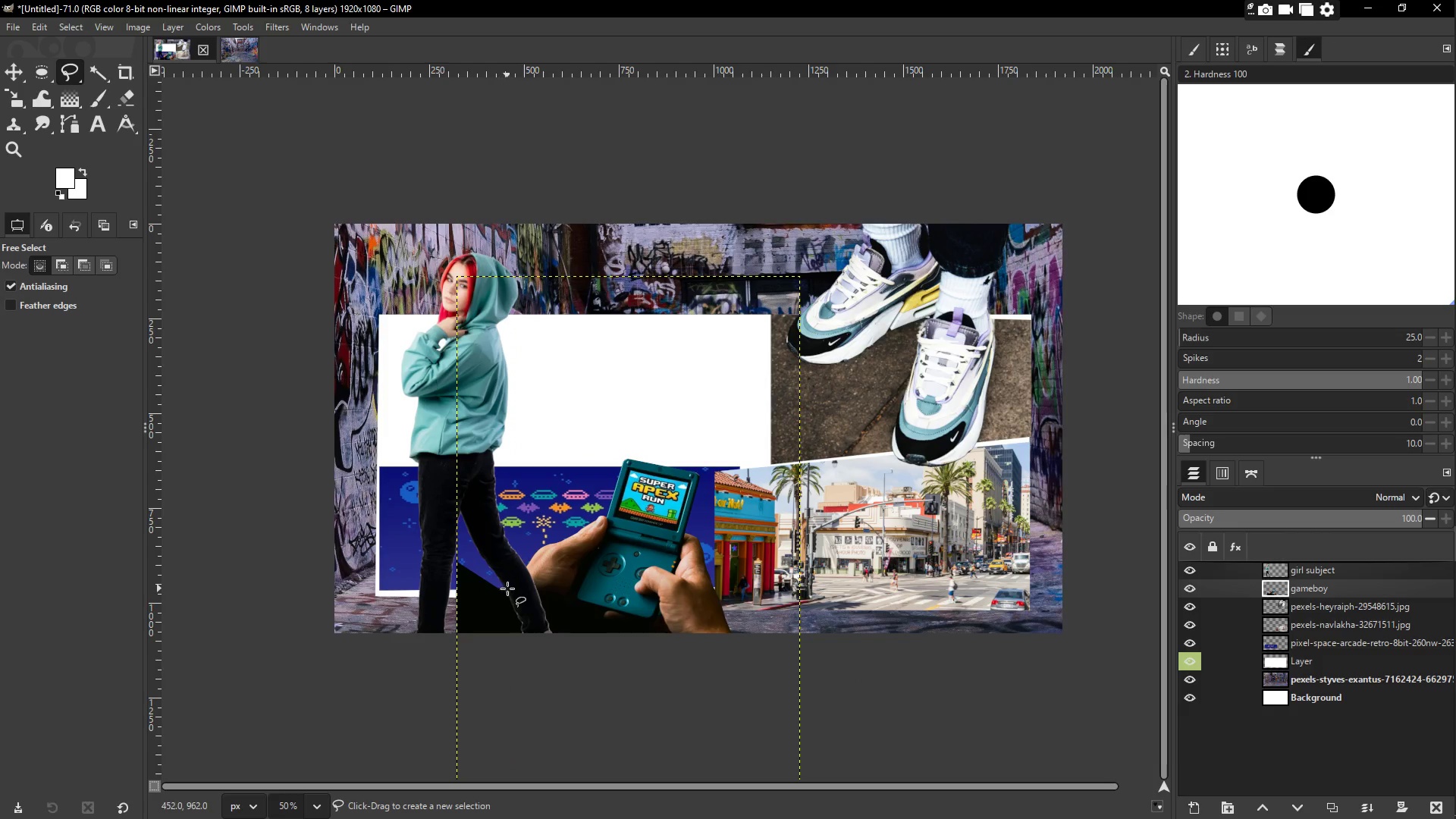 
left_click([508, 587])
 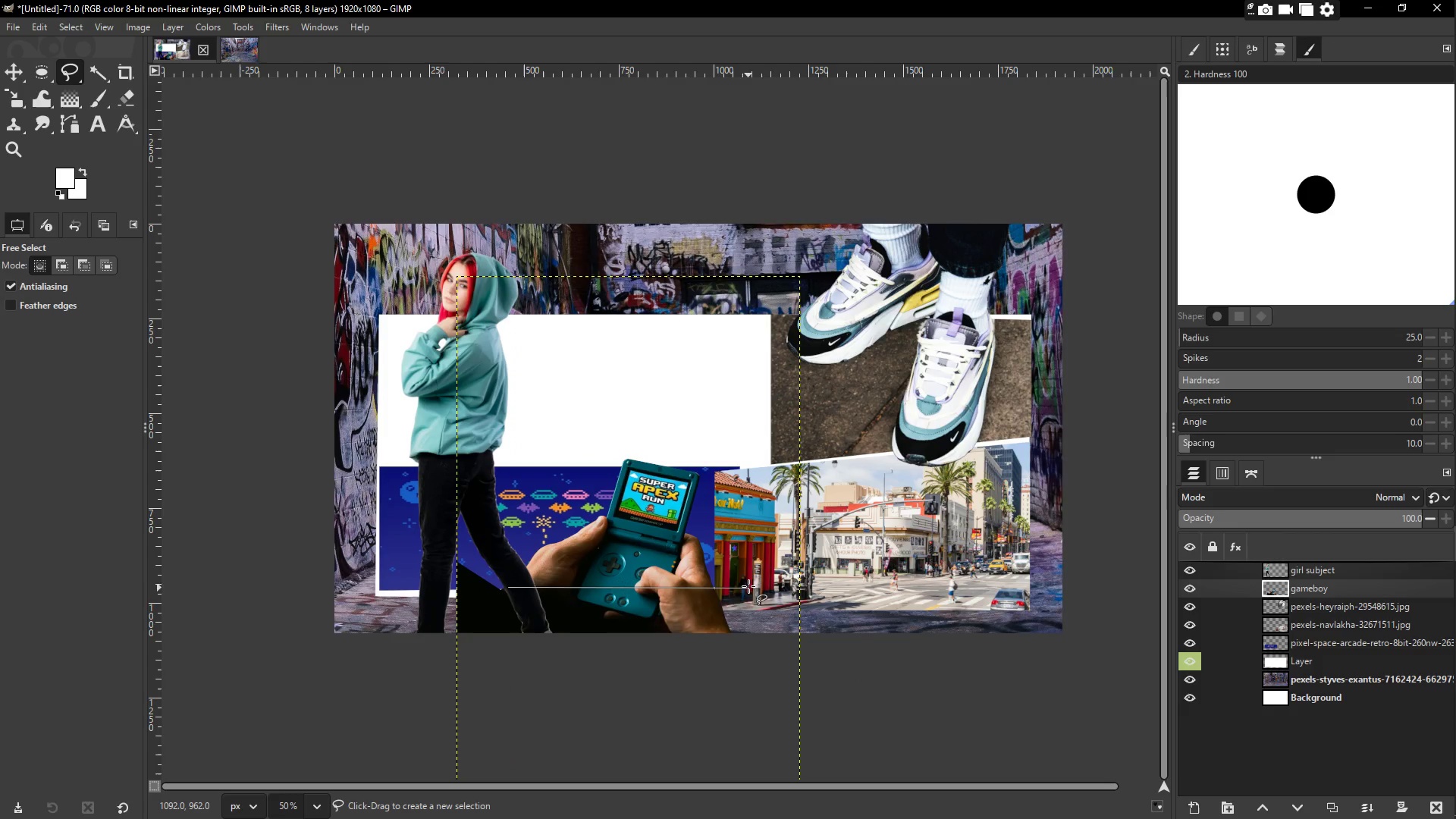 
left_click([749, 588])
 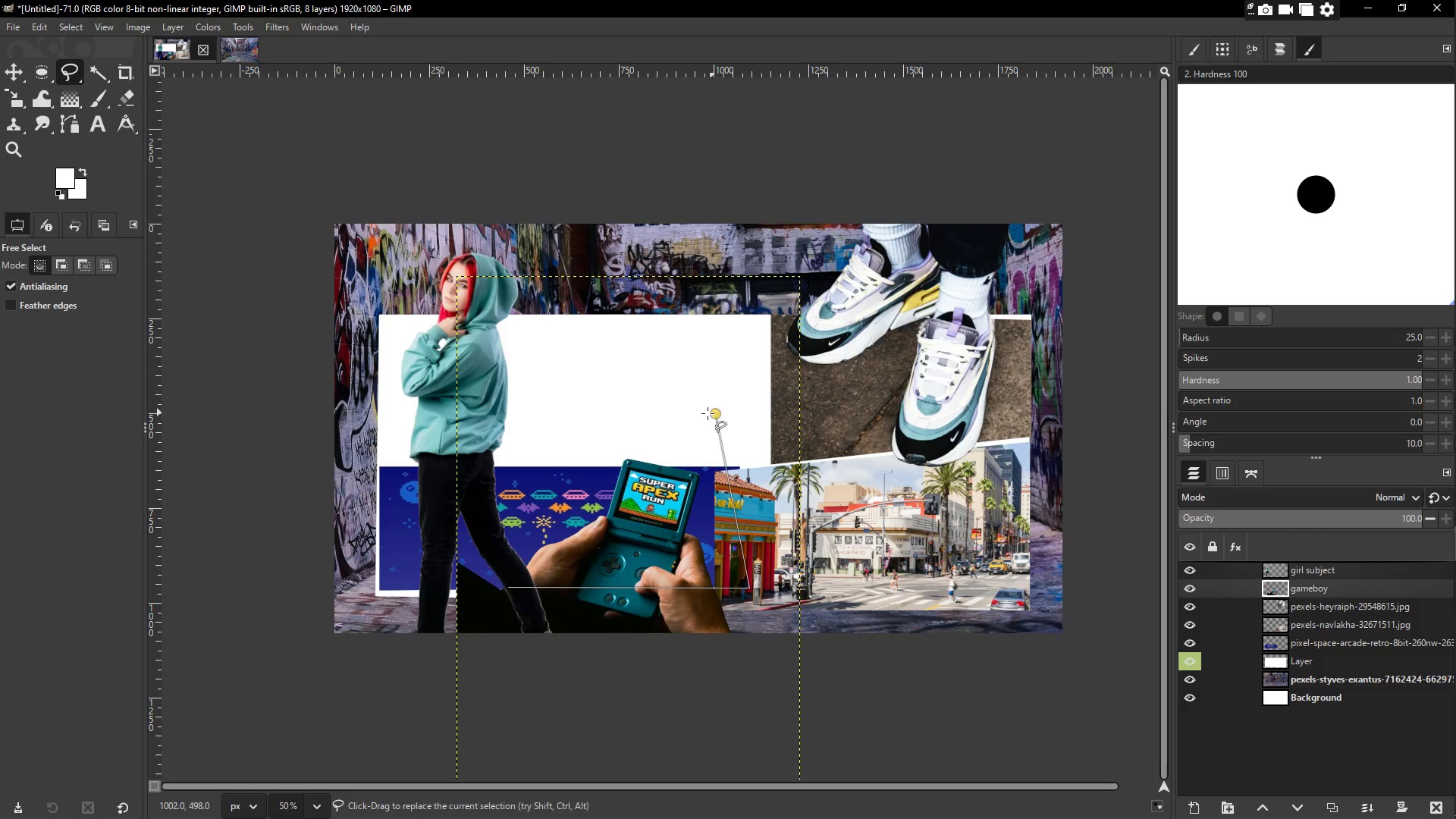 
triple_click([603, 429])
 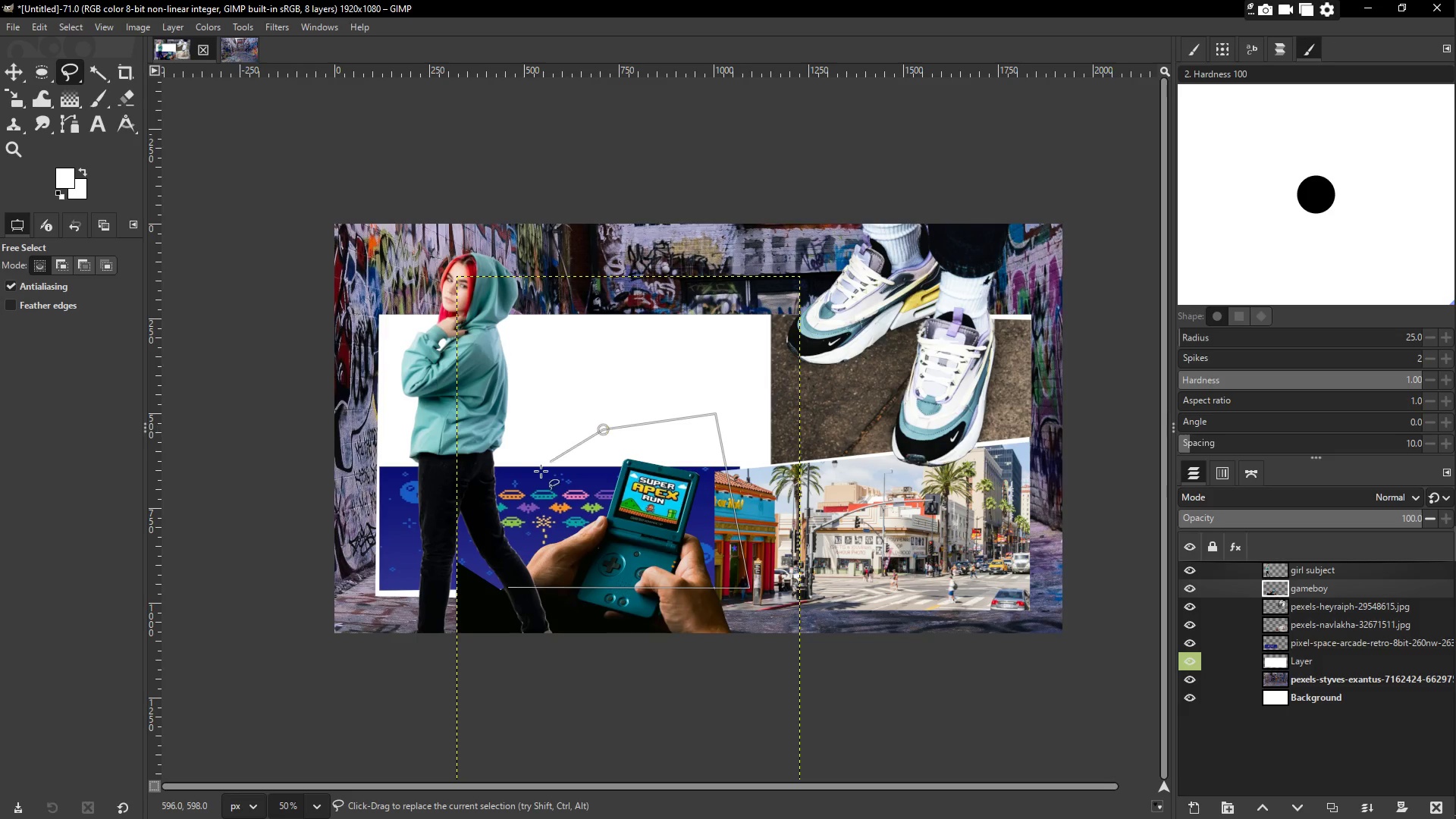 
triple_click([535, 482])
 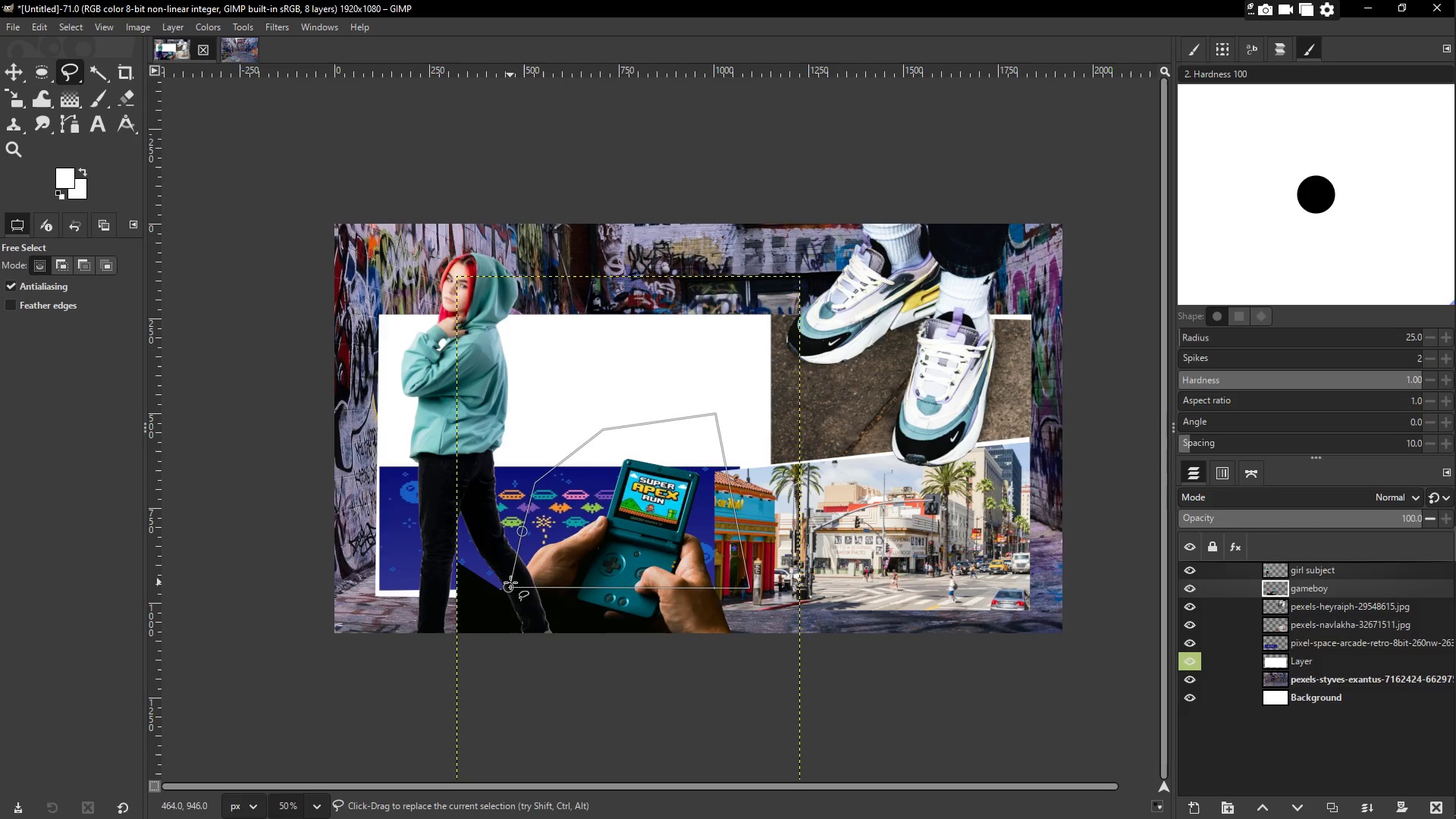 
left_click([509, 592])
 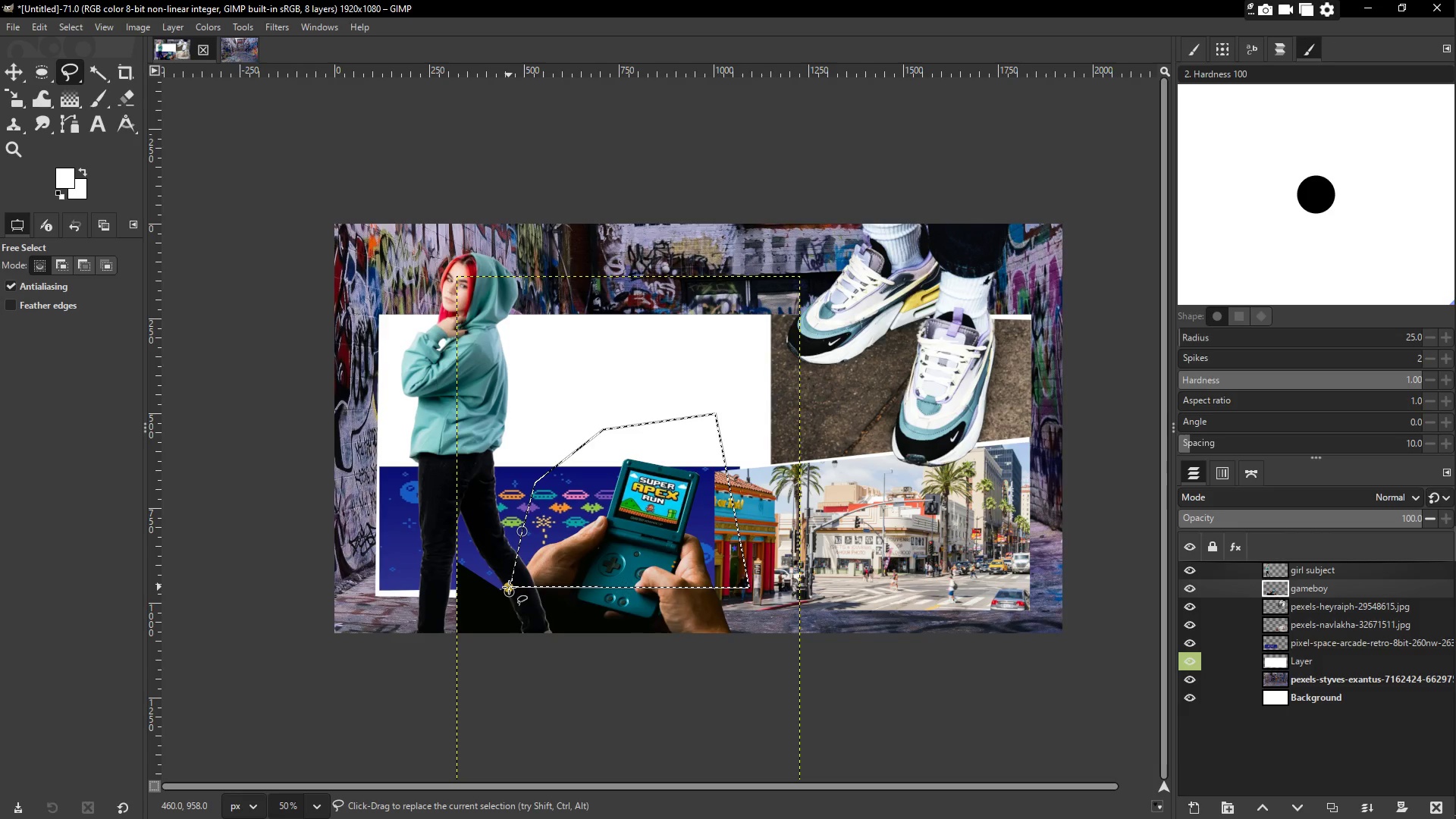 
key(Control+X)
 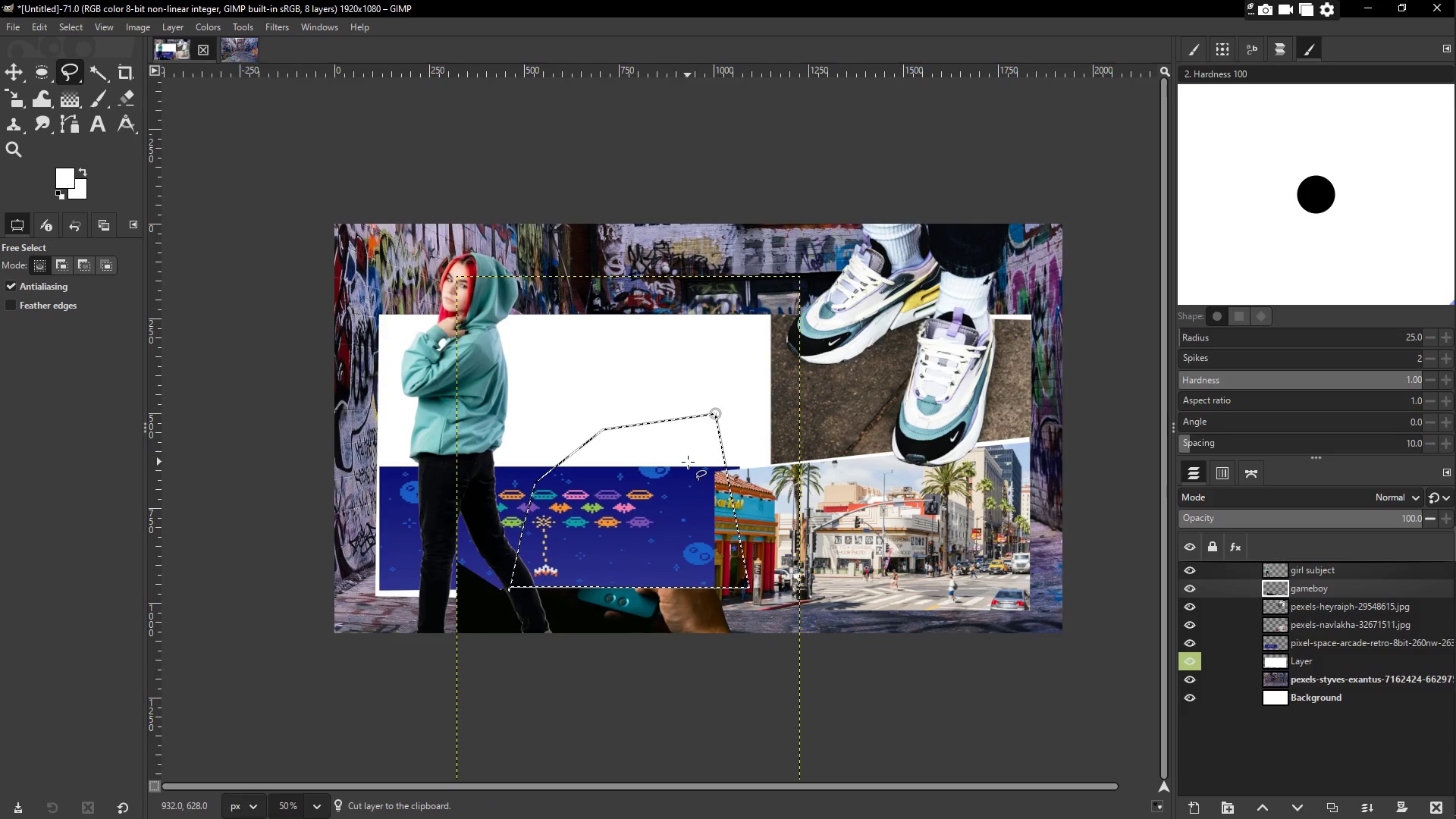 
key(Control+V)
 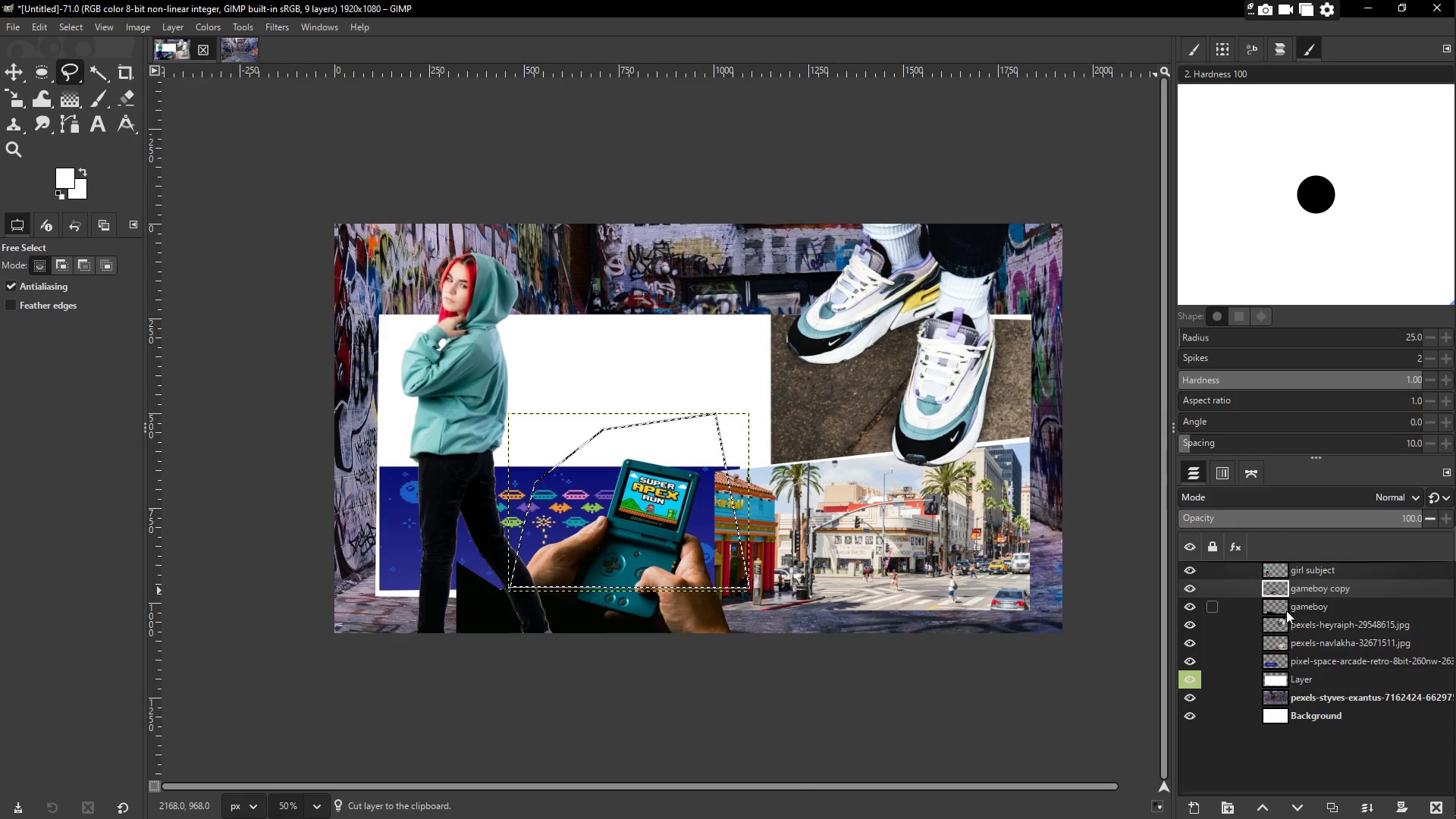 
left_click([1312, 610])
 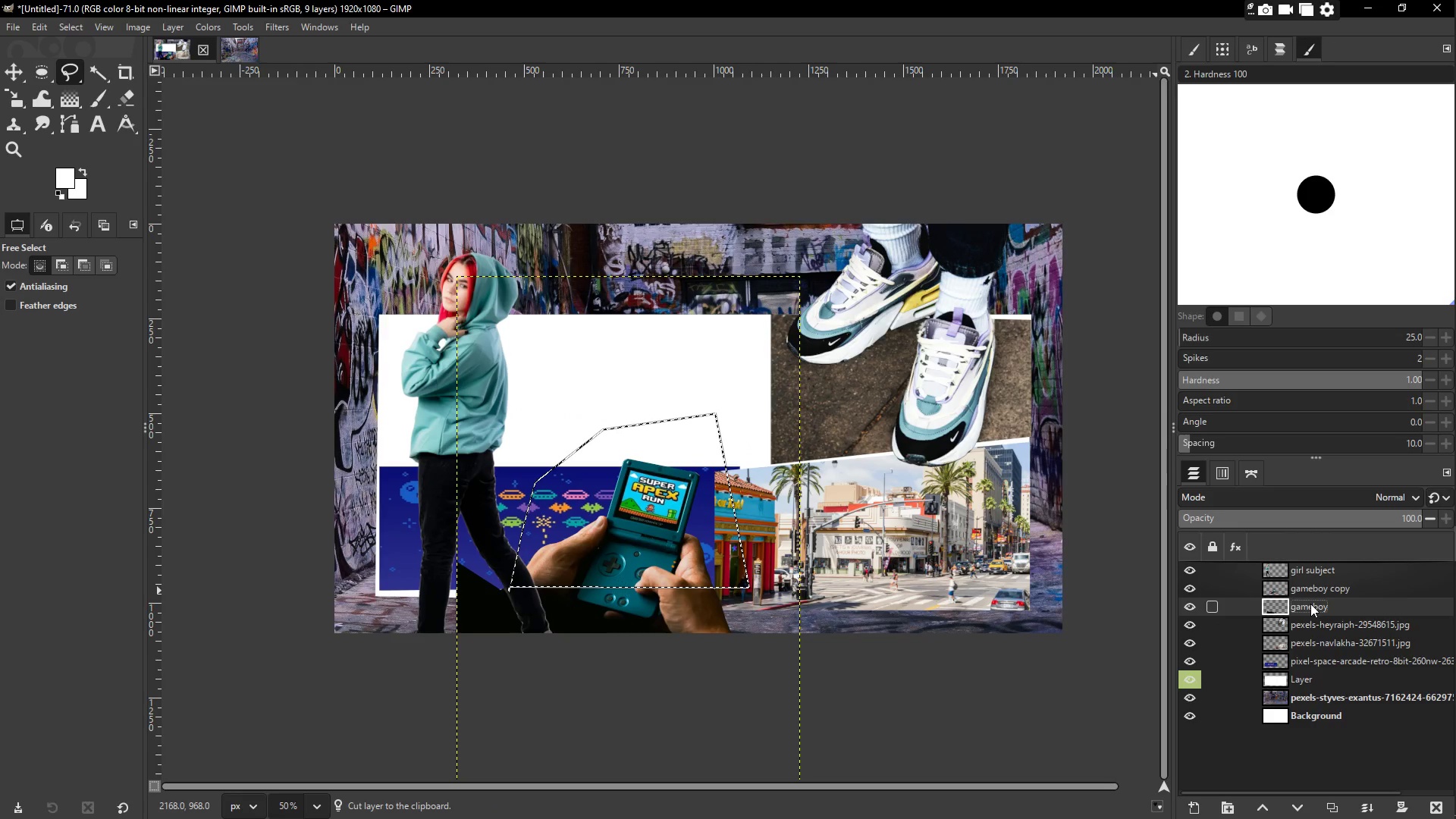 
key(Delete)
 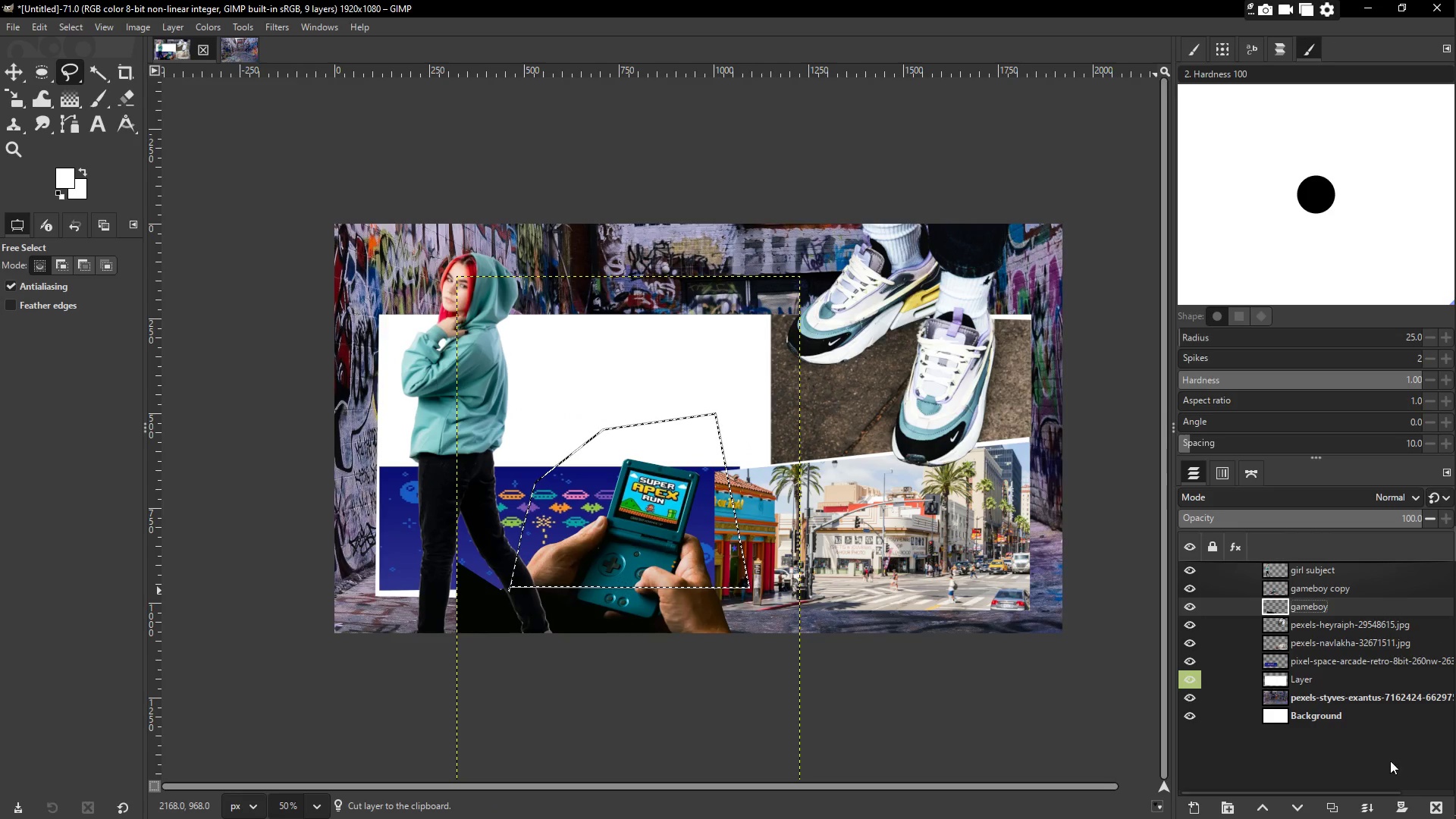 
left_click([1430, 801])
 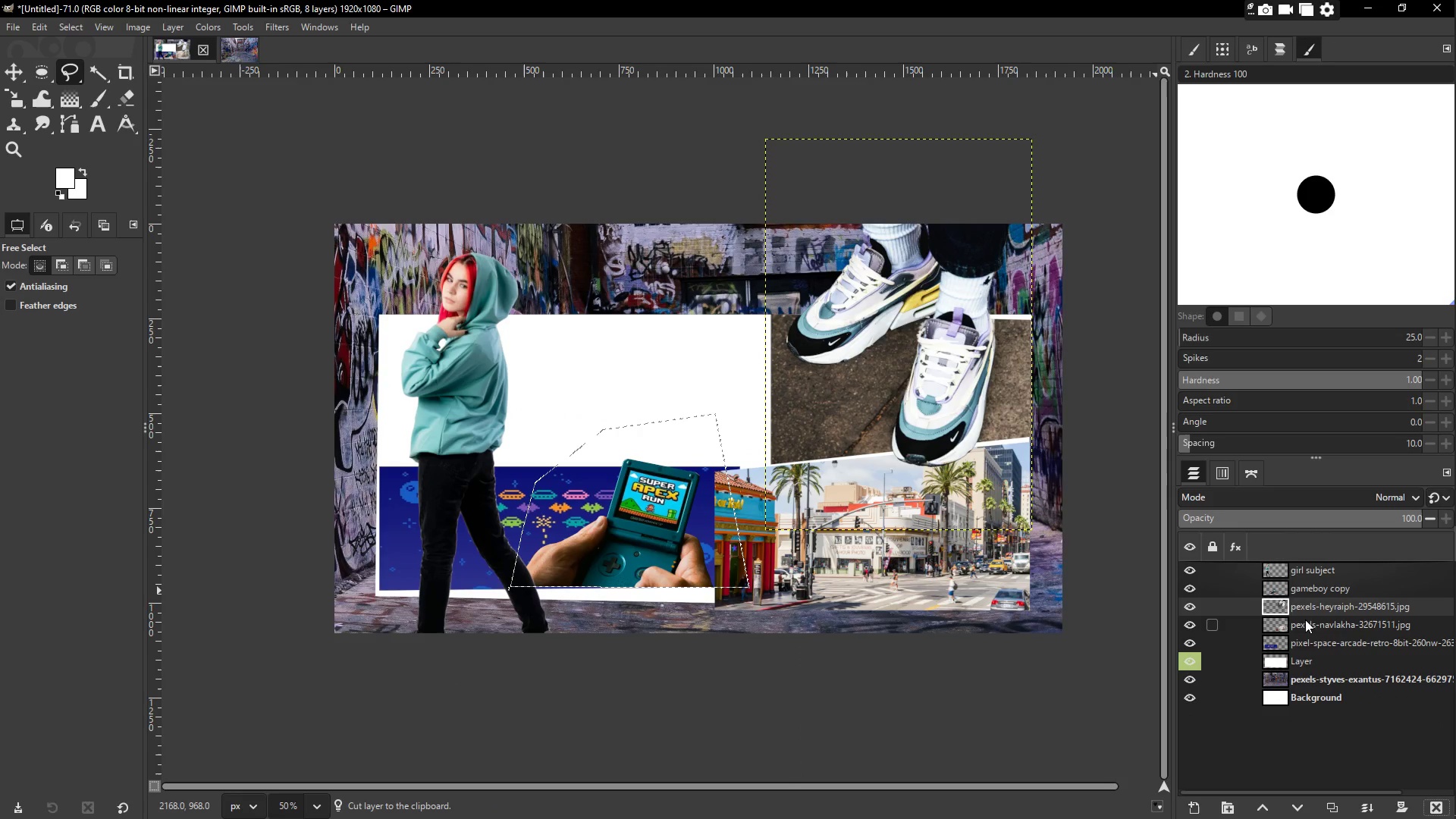 
left_click([1316, 595])
 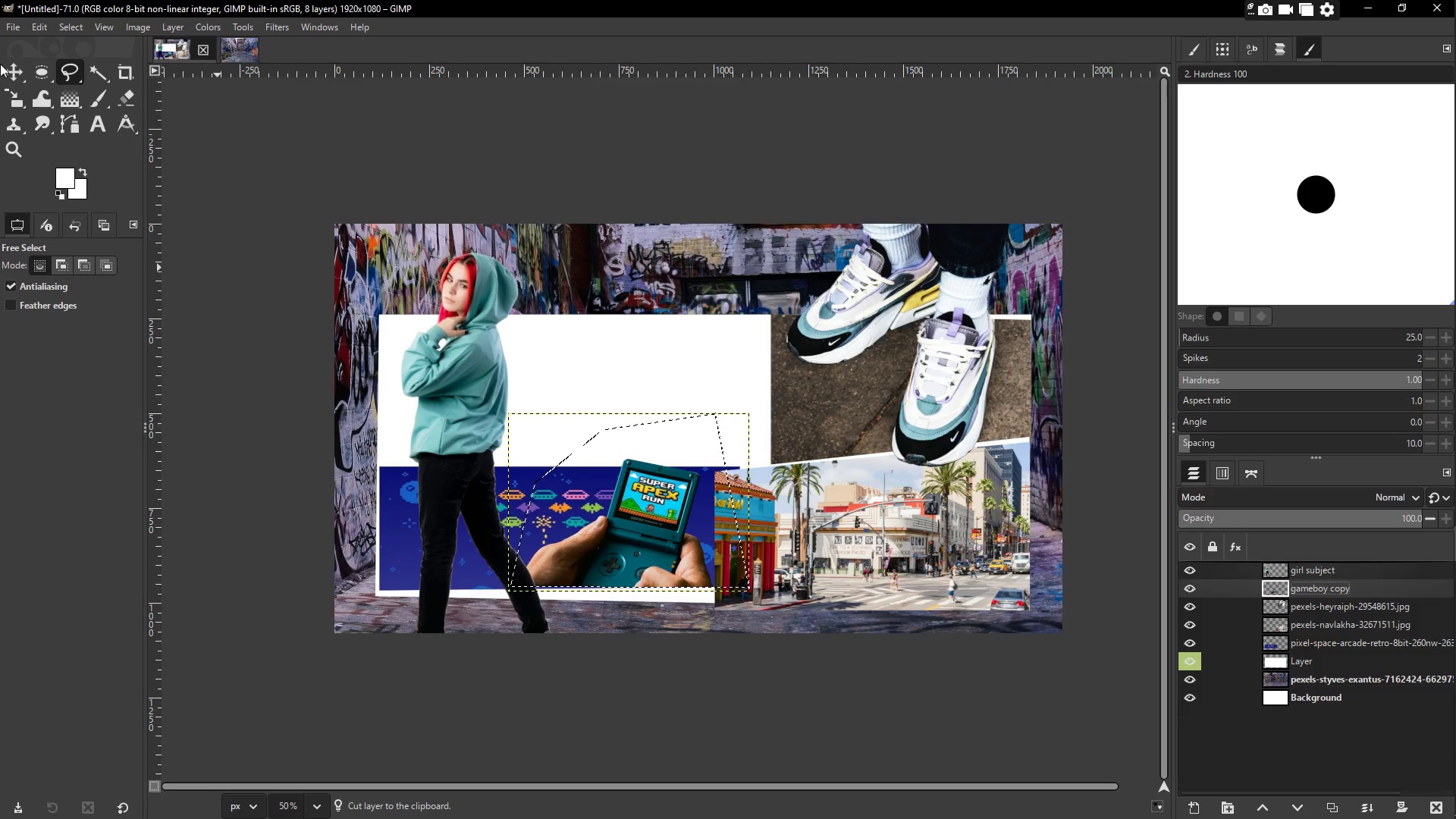 
left_click([8, 71])
 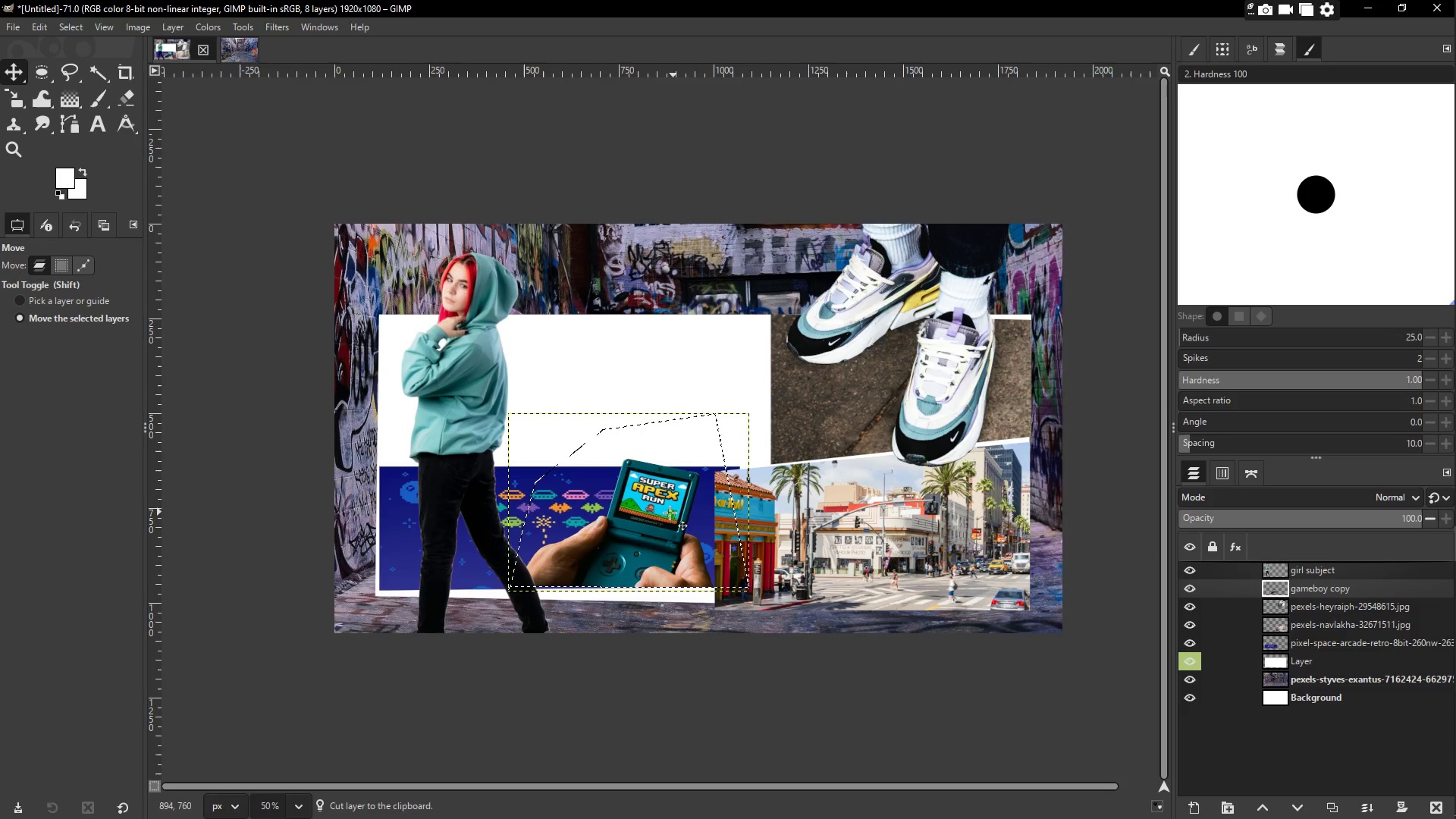 
left_click_drag(start_coordinate=[658, 512], to_coordinate=[661, 526])
 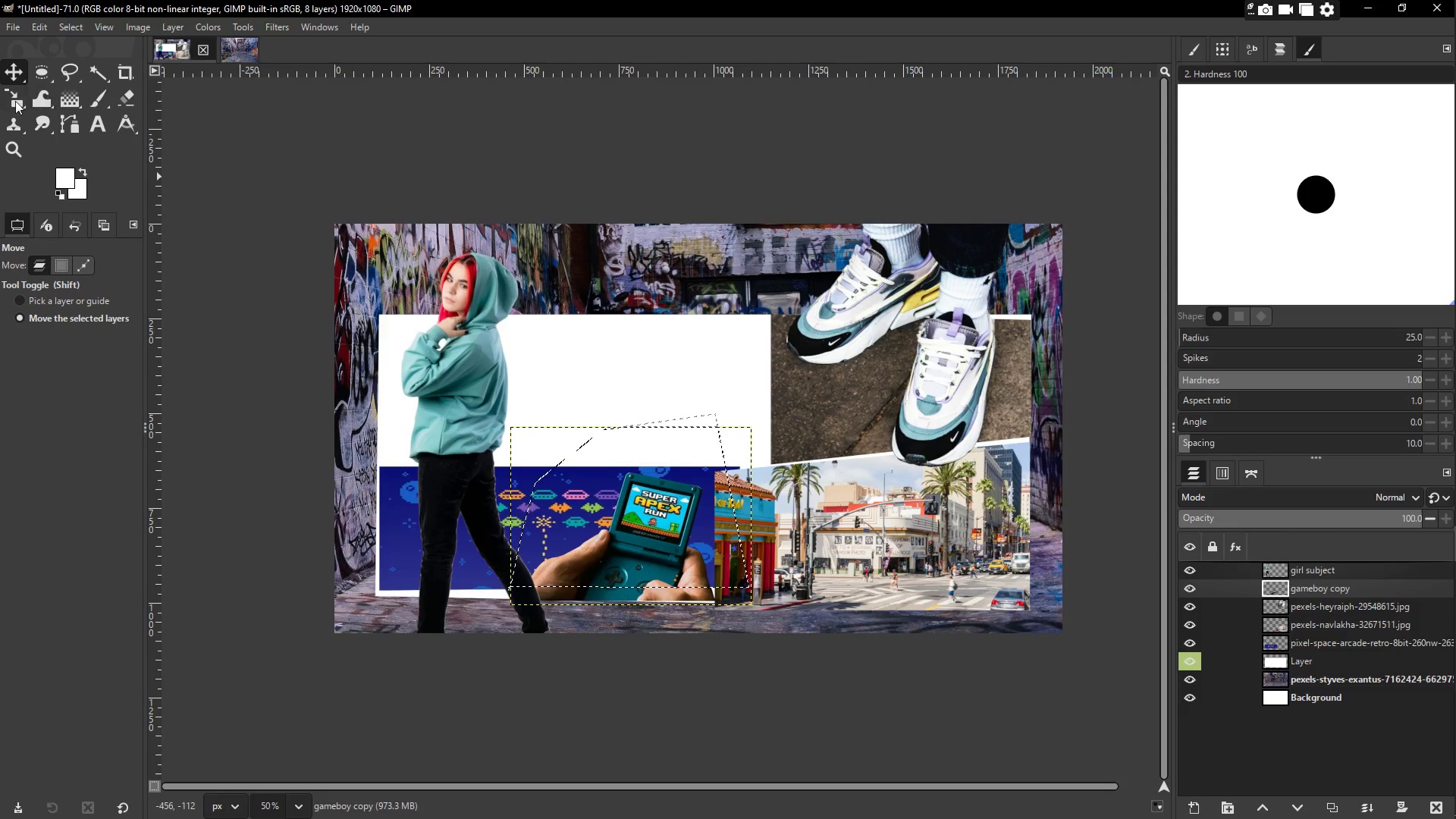 
left_click([6, 70])
 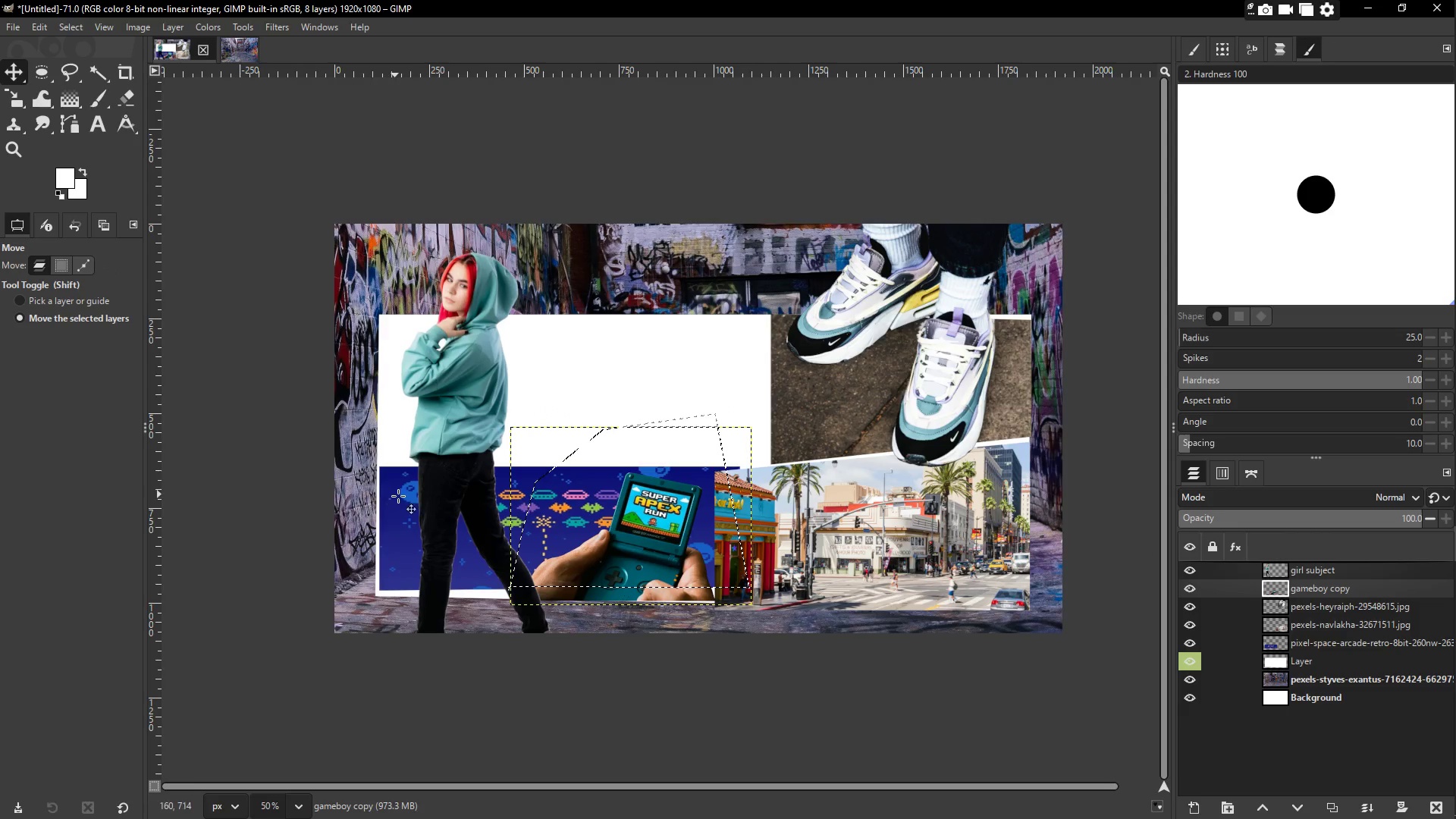 
right_click([390, 488])
 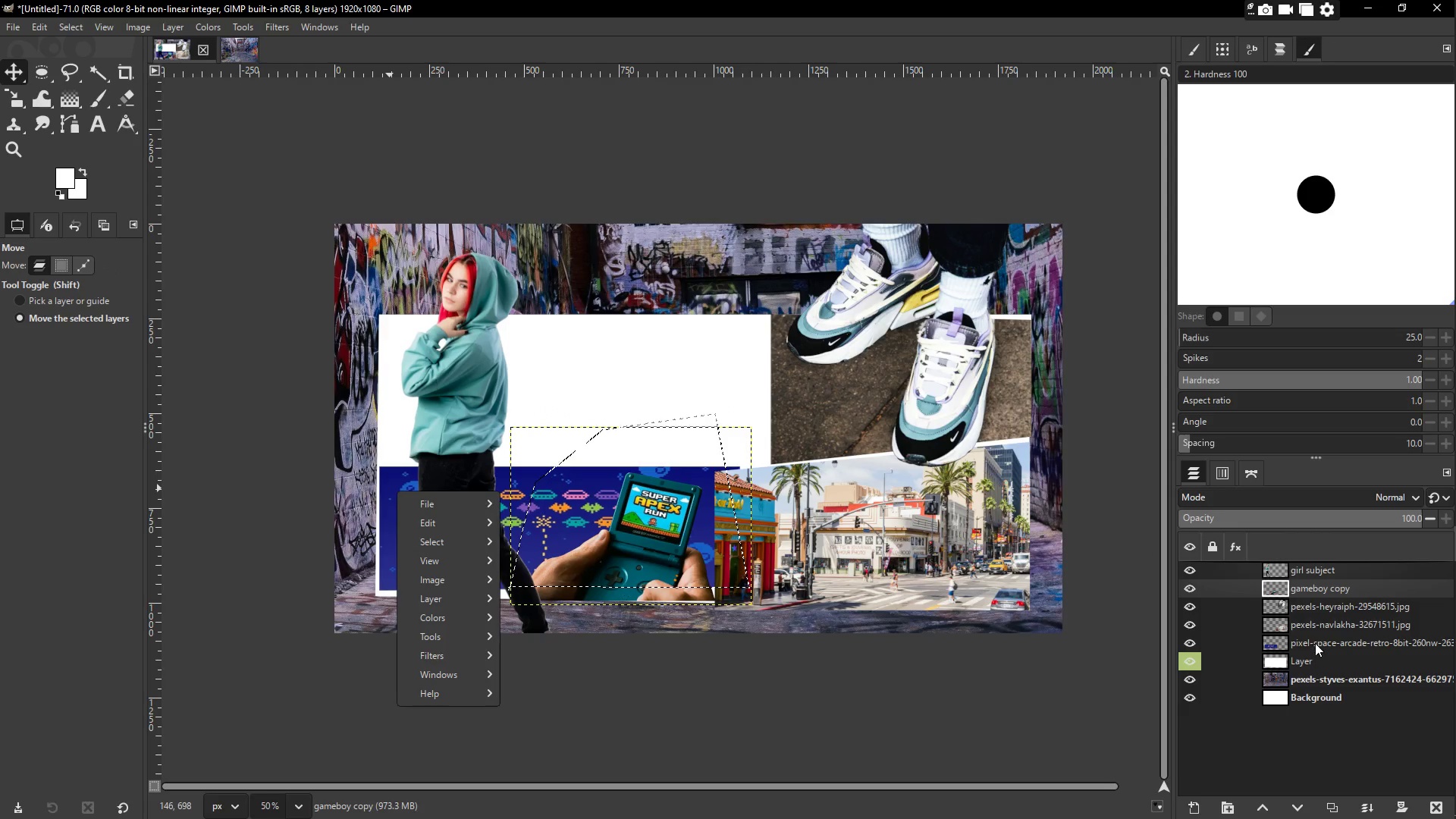 
left_click([1326, 647])
 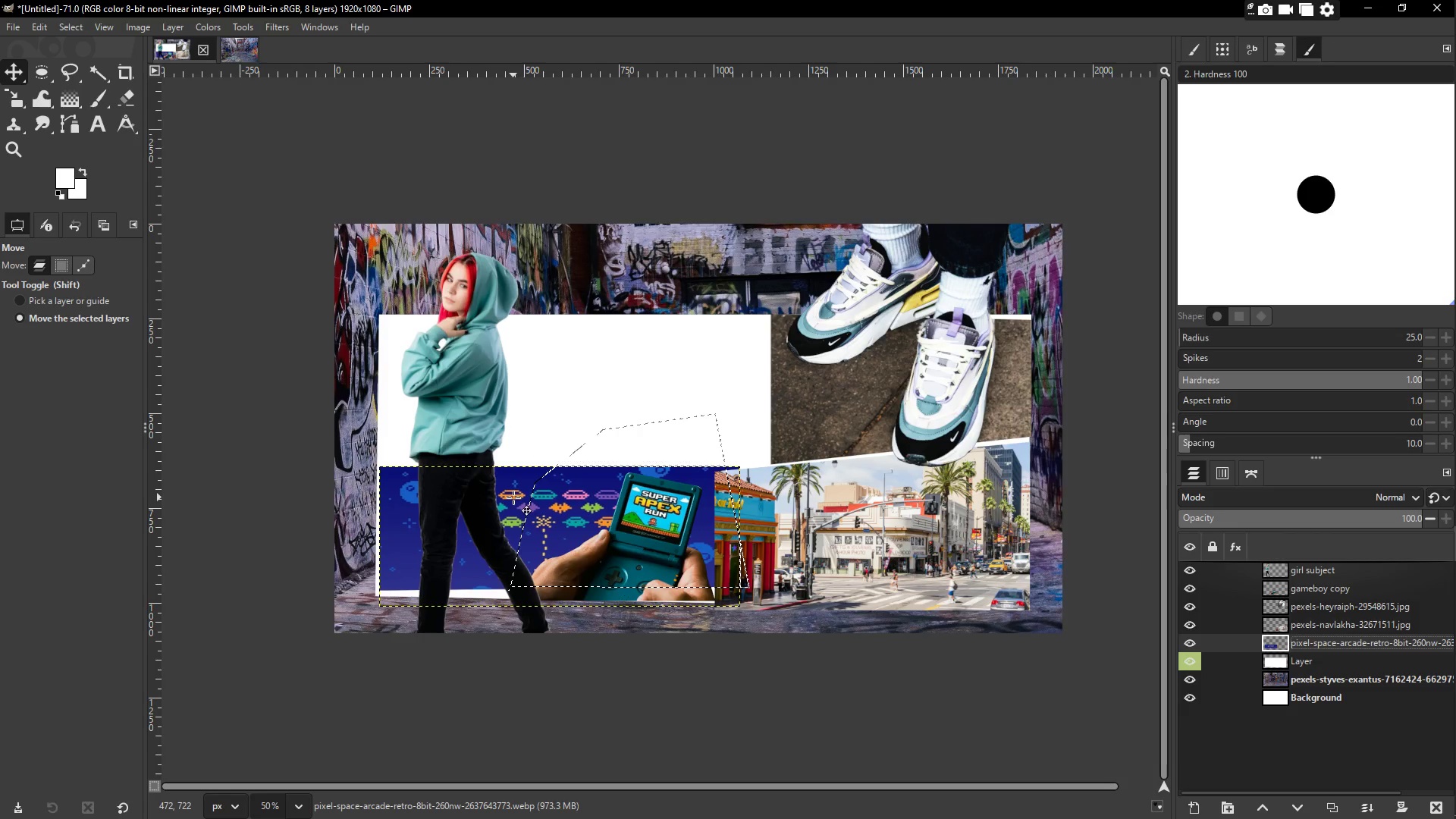 
key(Control+Shift+A)
 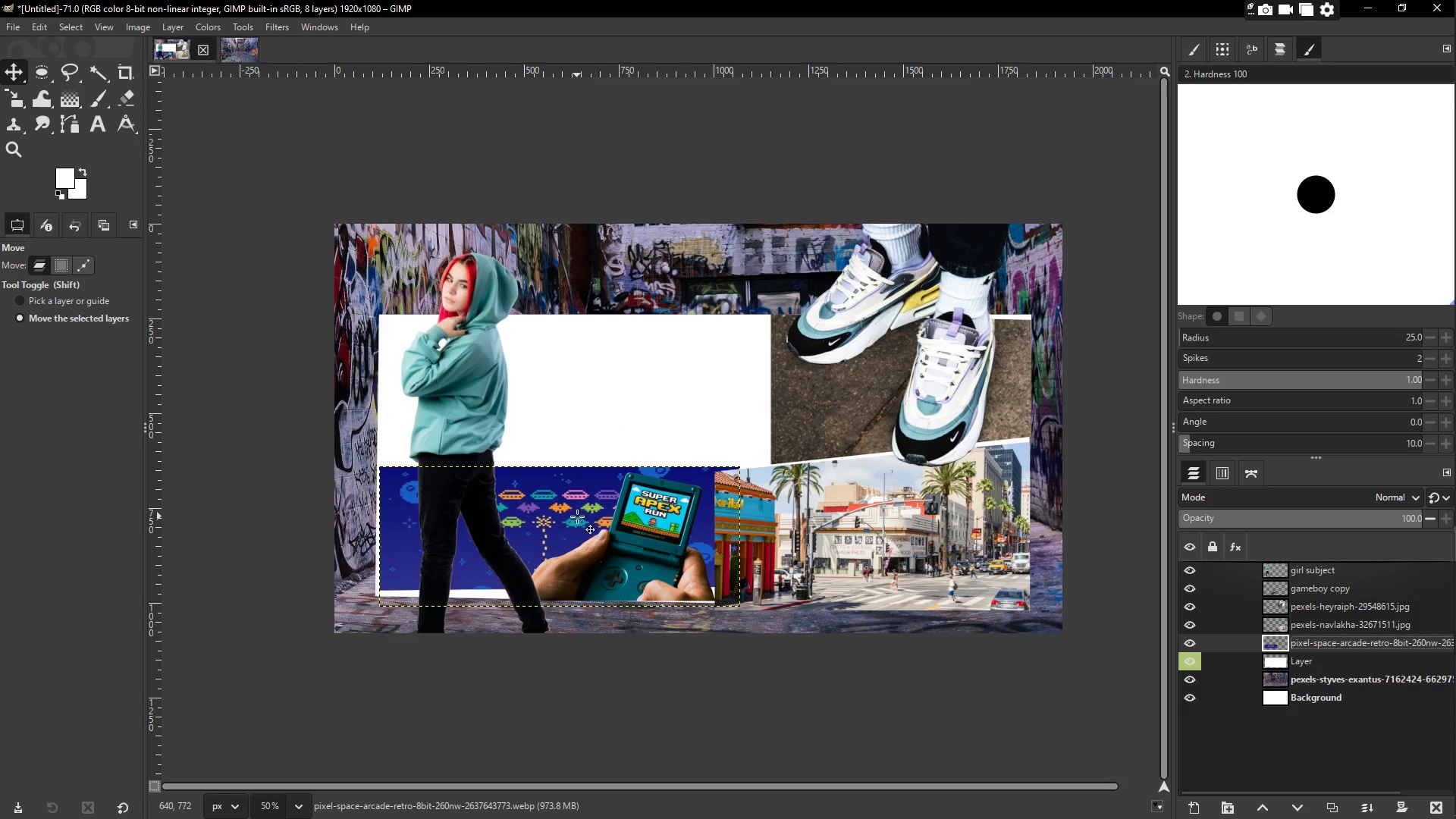 
key(Control+T)
 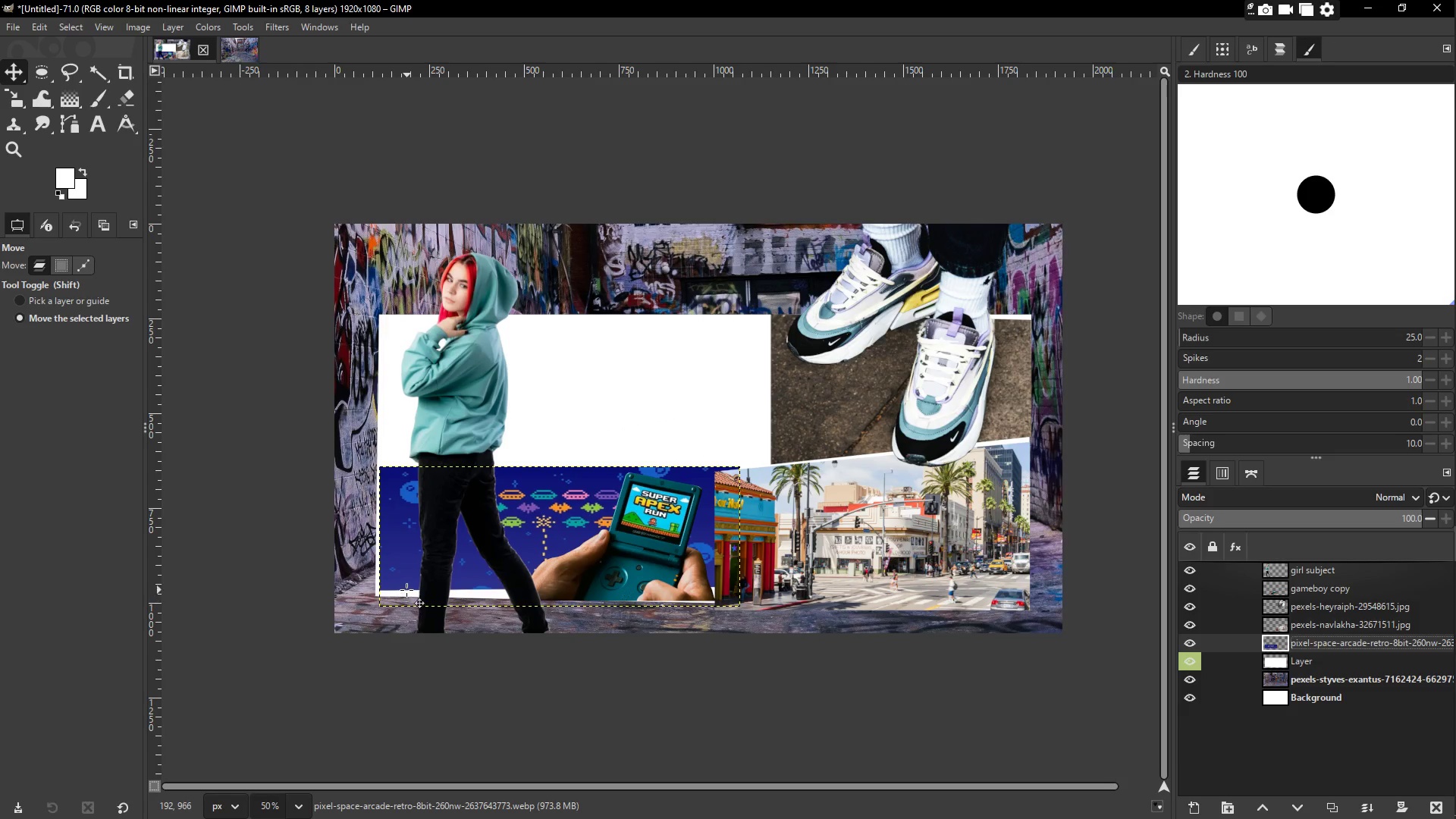 
left_click_drag(start_coordinate=[398, 587], to_coordinate=[394, 600])
 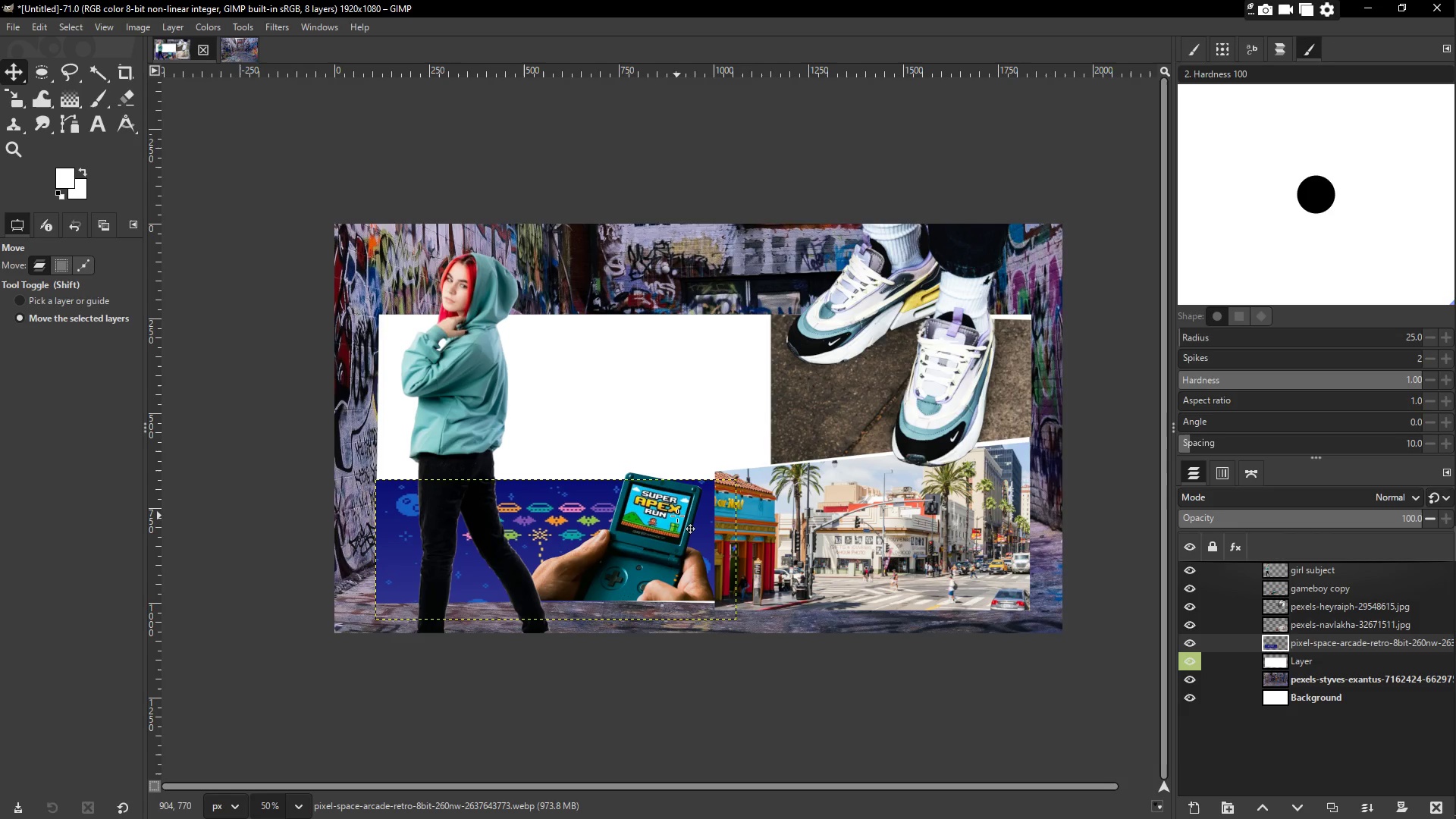 
wait(5.05)
 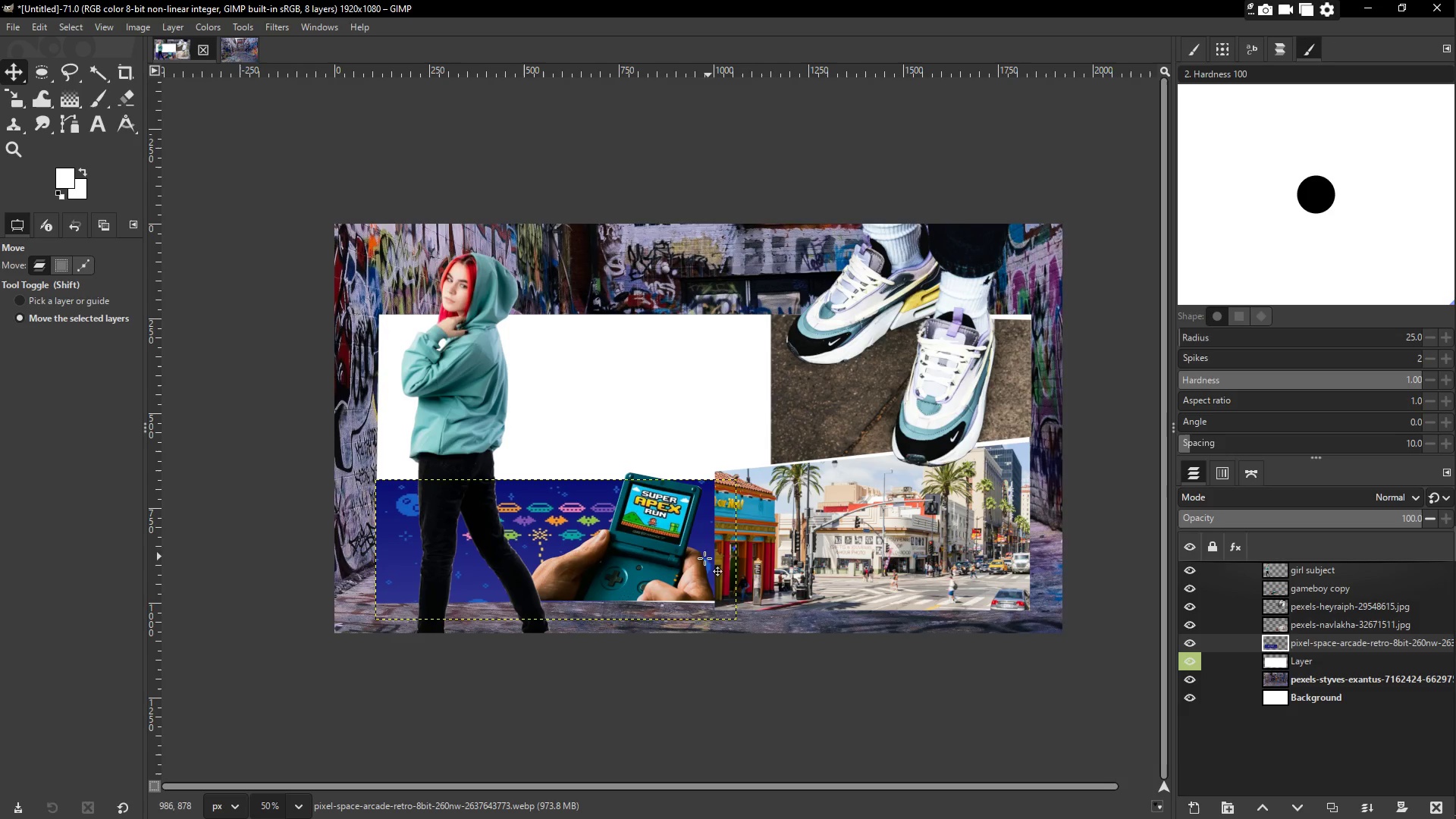 
key(Shift+S)
 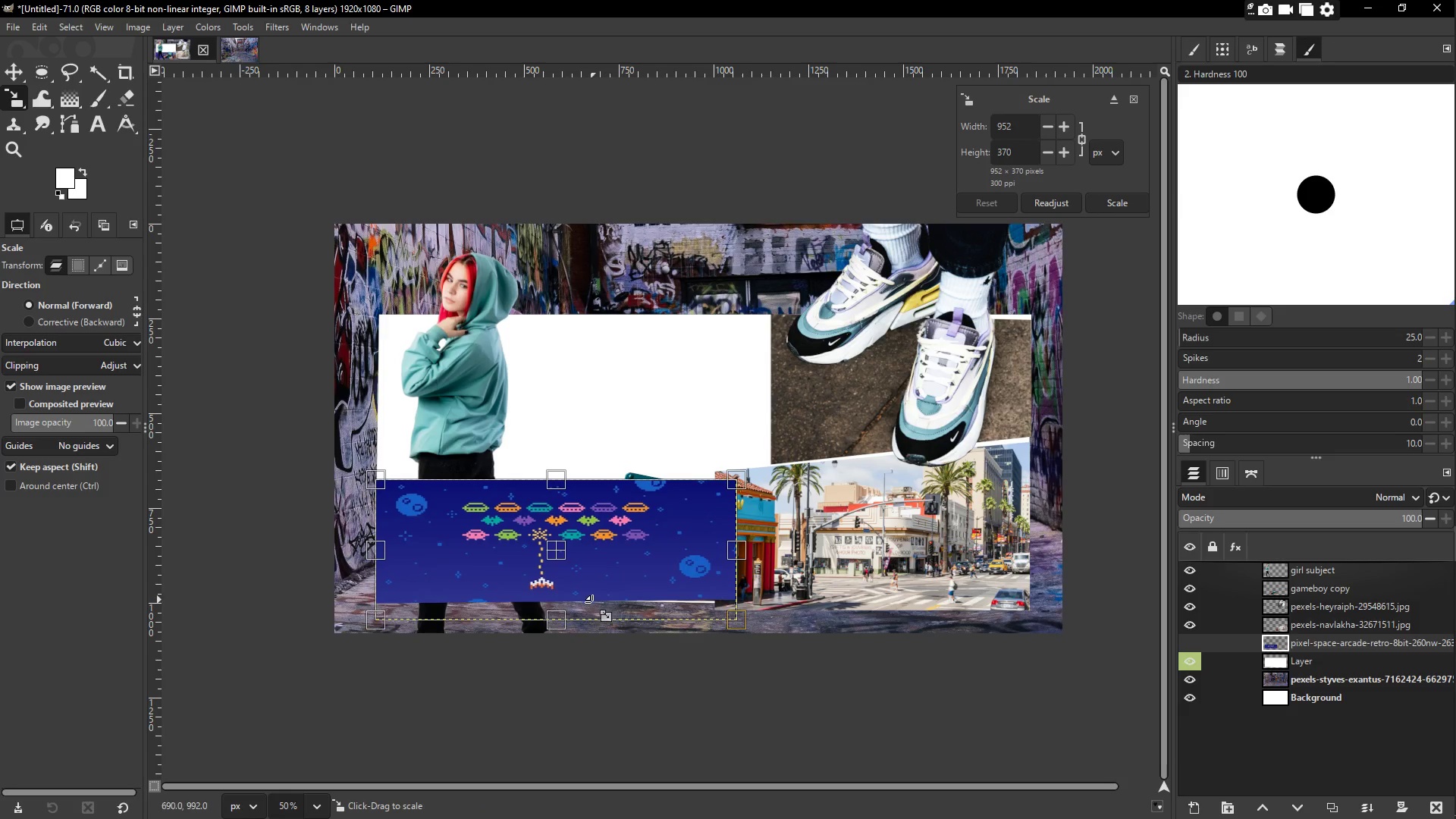 
left_click_drag(start_coordinate=[557, 621], to_coordinate=[566, 620])
 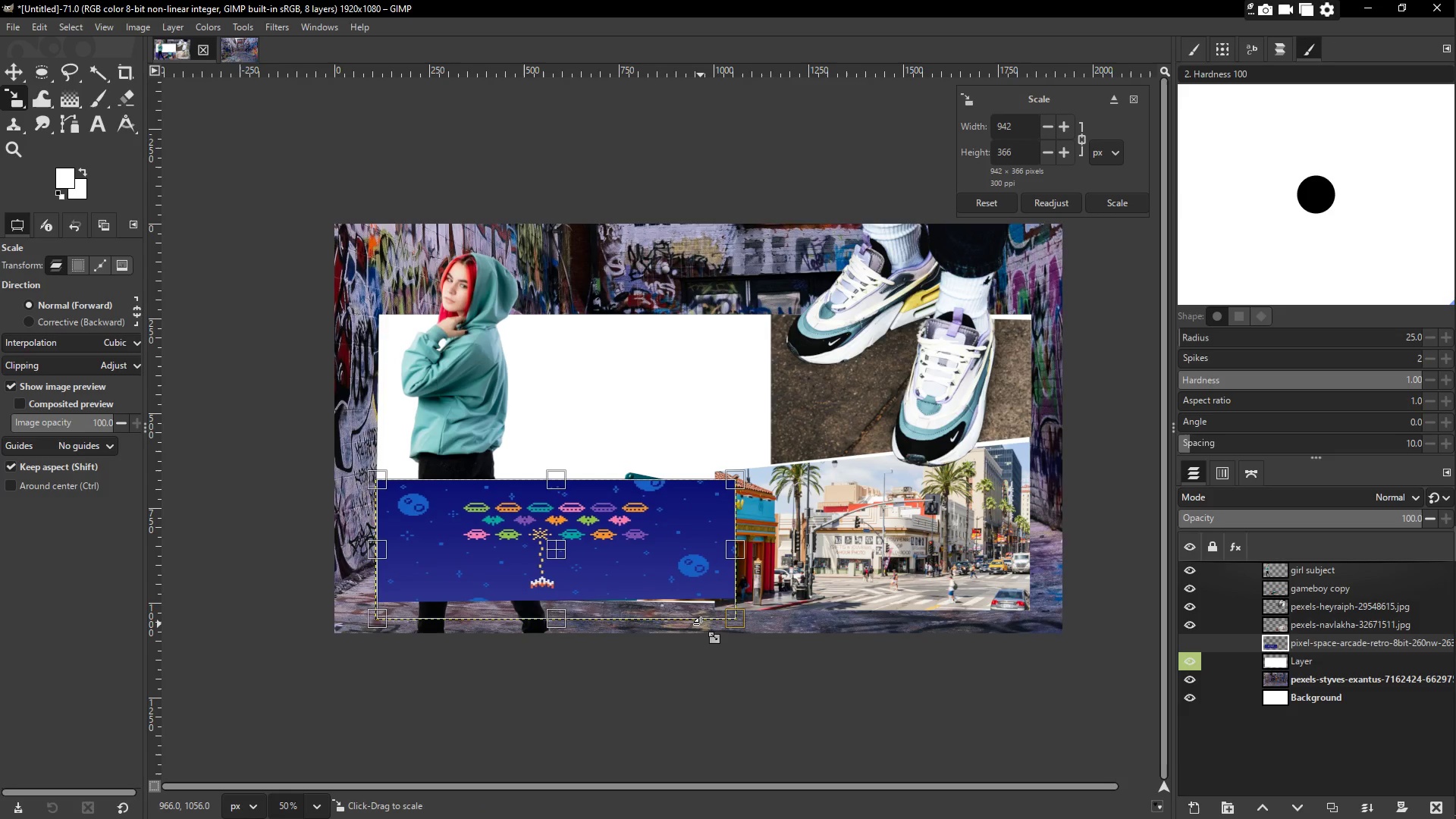 
left_click_drag(start_coordinate=[701, 623], to_coordinate=[699, 628])
 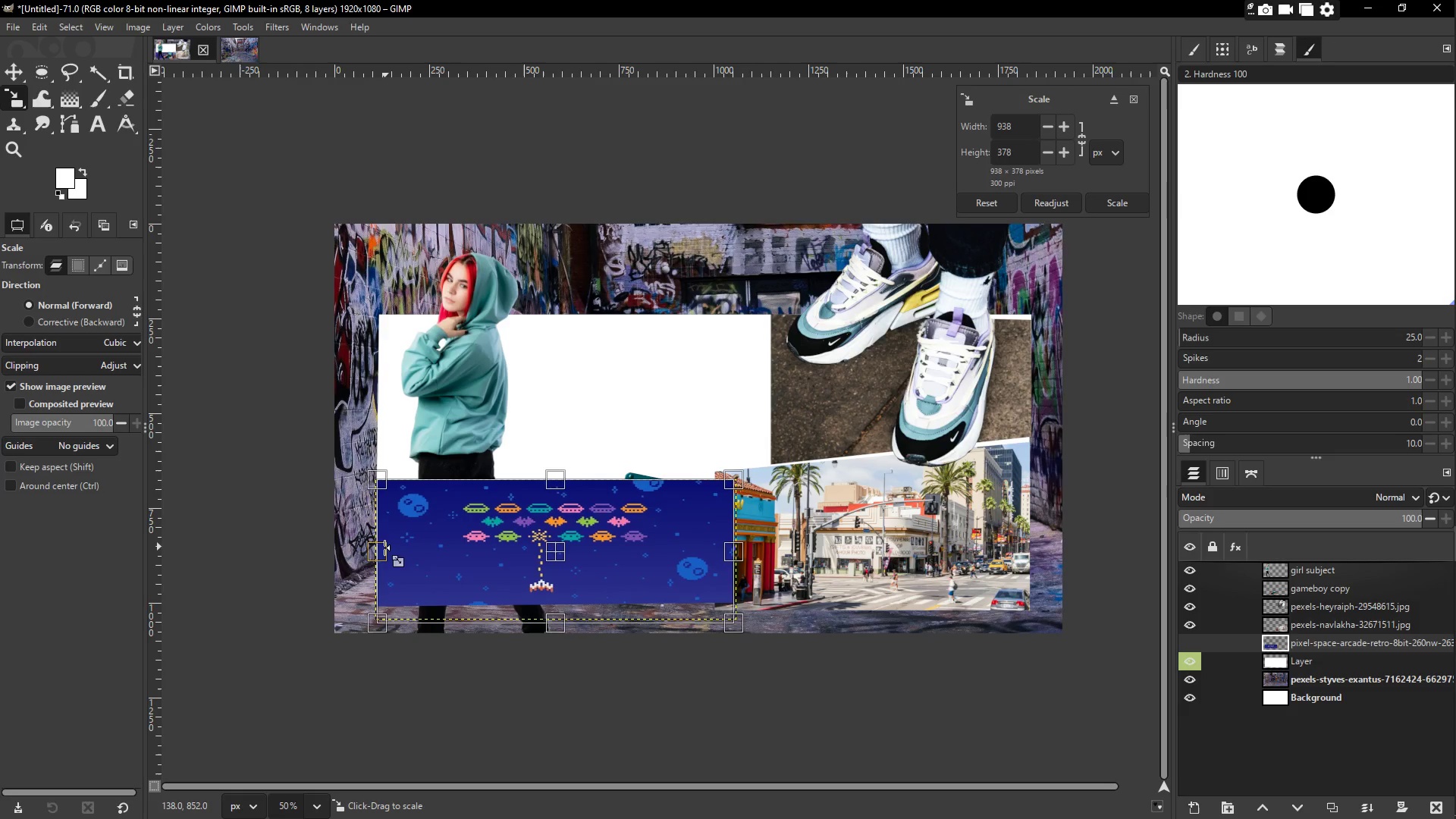 
hold_key(key=ShiftLeft, duration=1.5)
 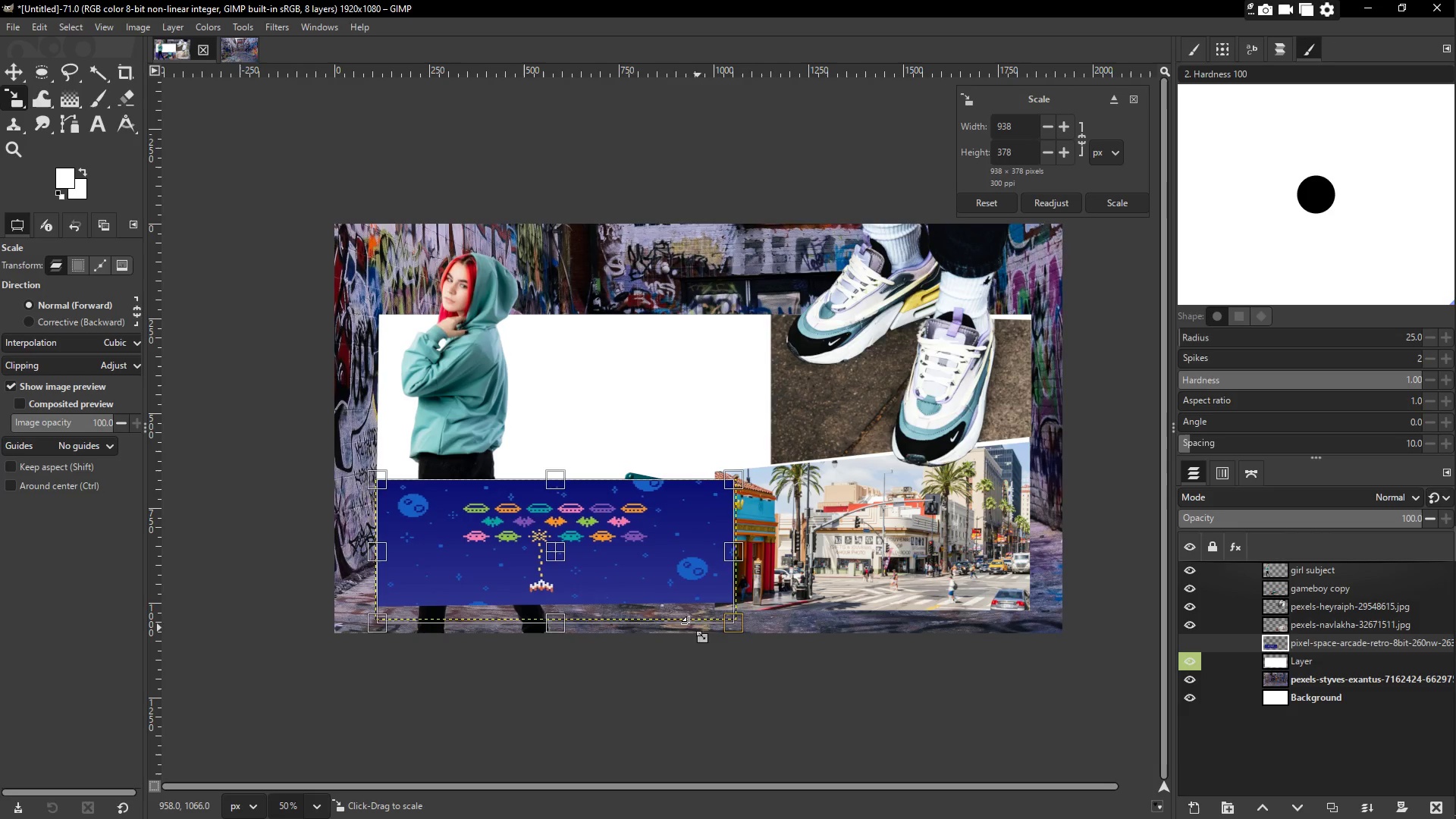 
hold_key(key=ShiftLeft, duration=1.5)
left_click_drag(start_coordinate=[380, 548], to_coordinate=[378, 553])
 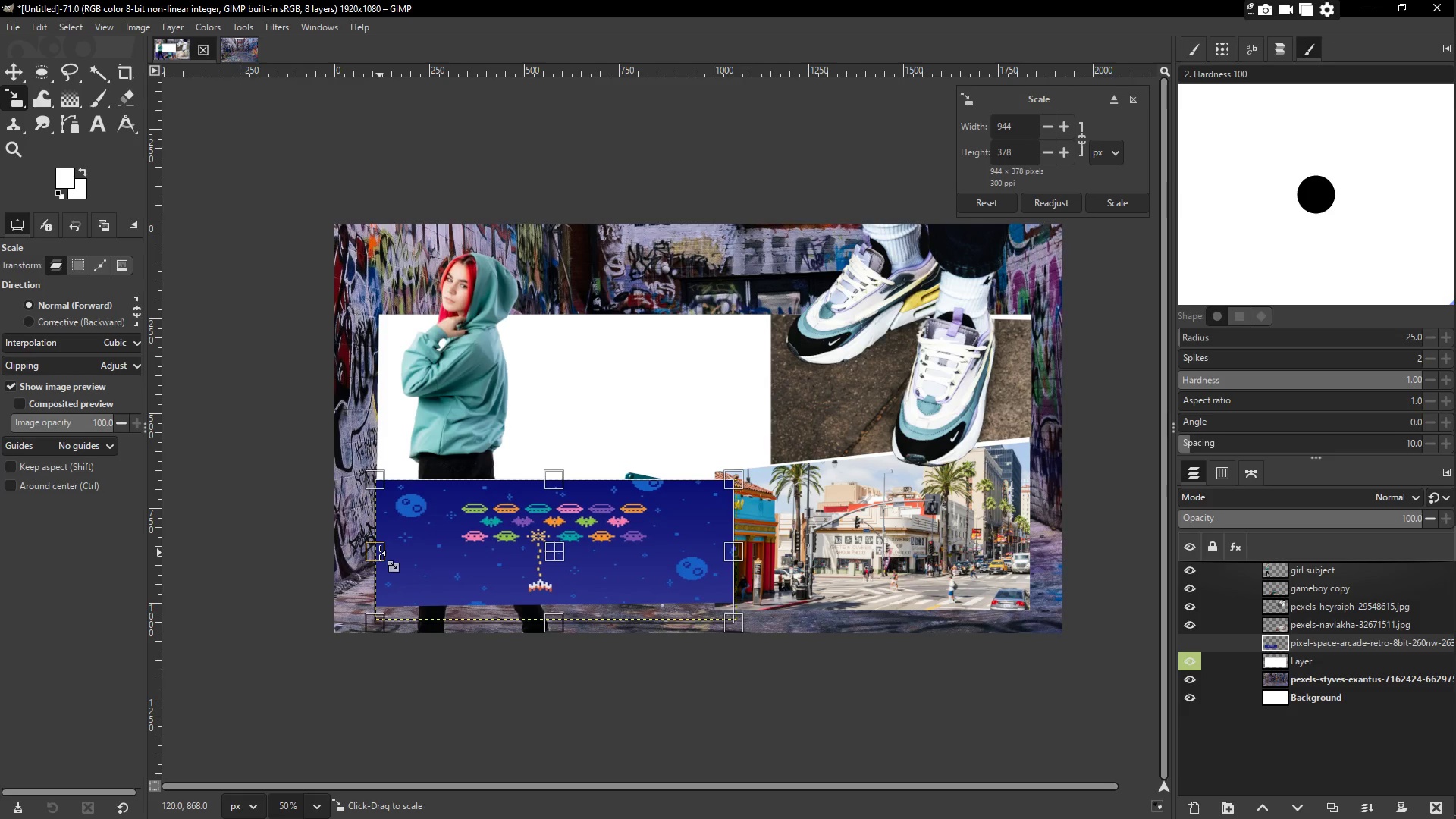 
hold_key(key=ShiftLeft, duration=1.5)
 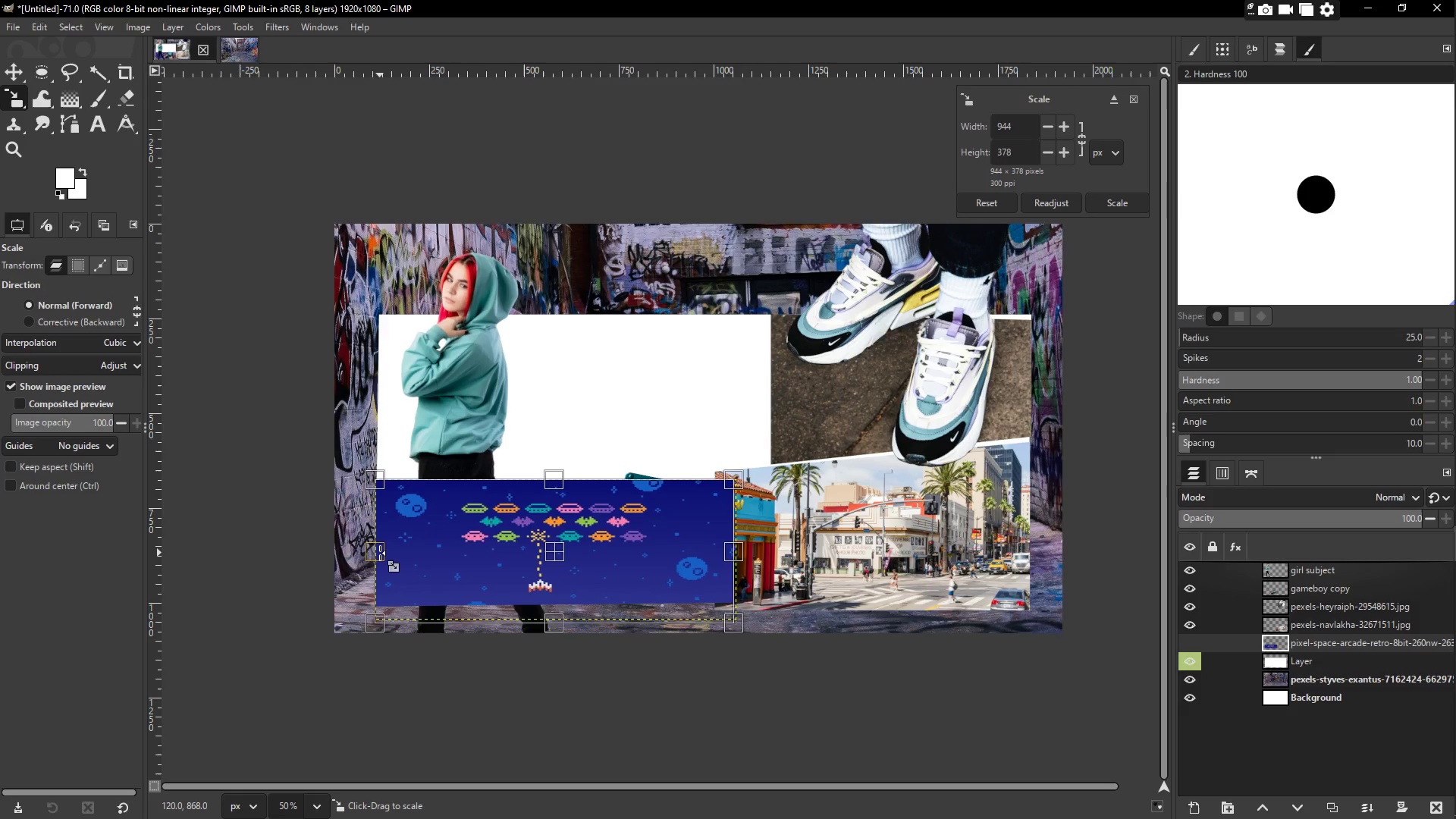 
hold_key(key=ShiftLeft, duration=1.09)
 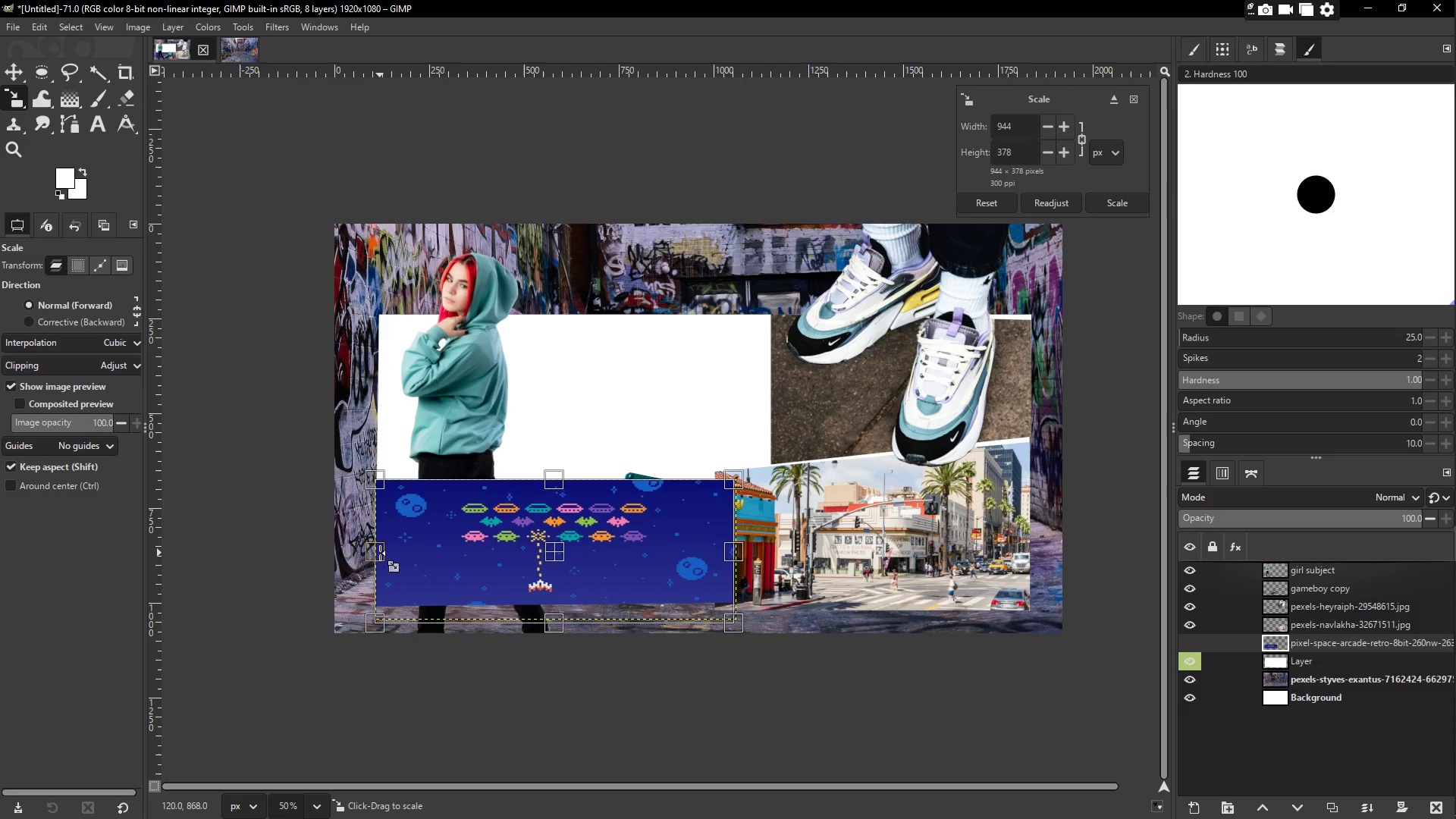 
key(Enter)
 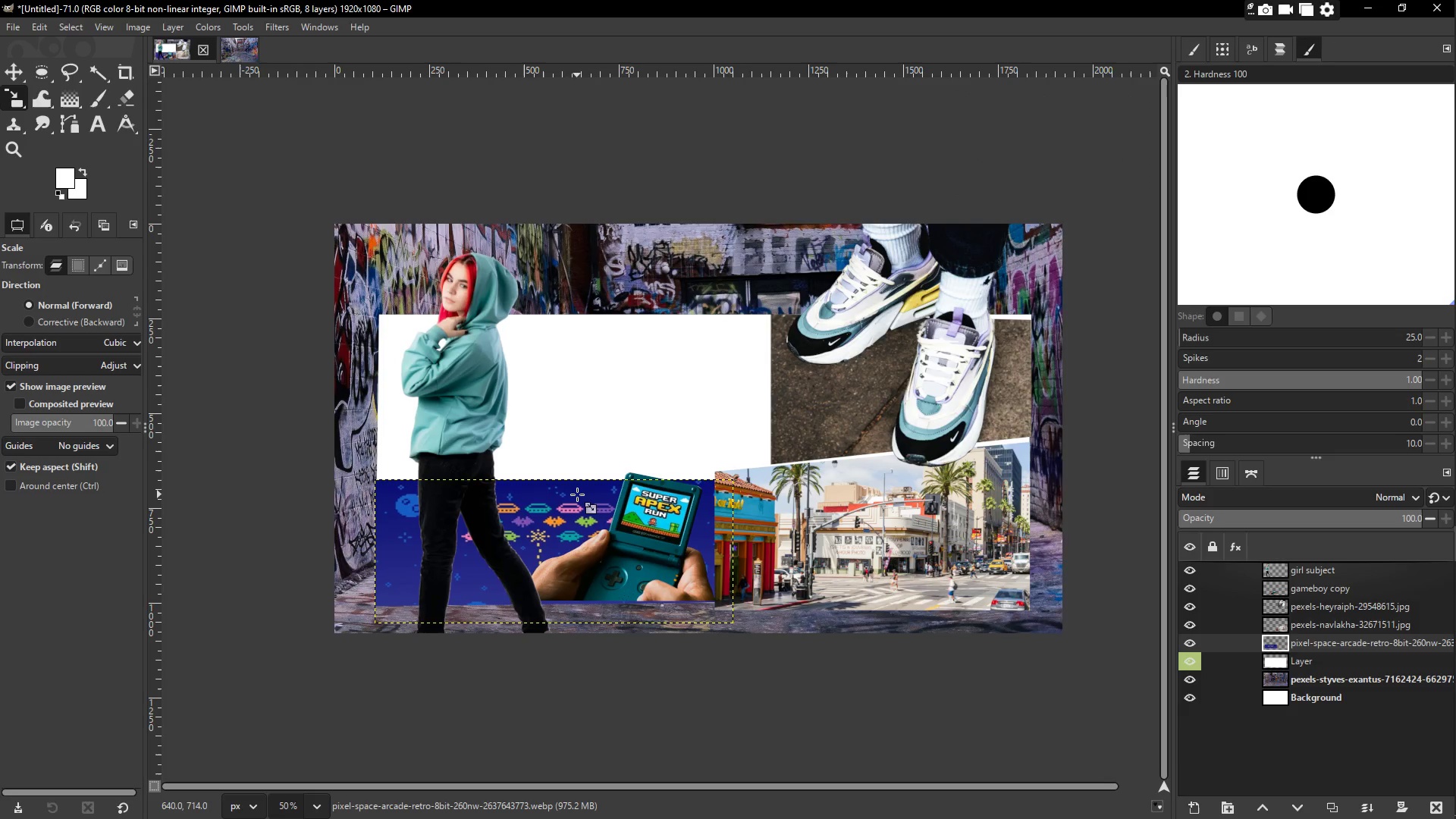 
wait(7.26)
 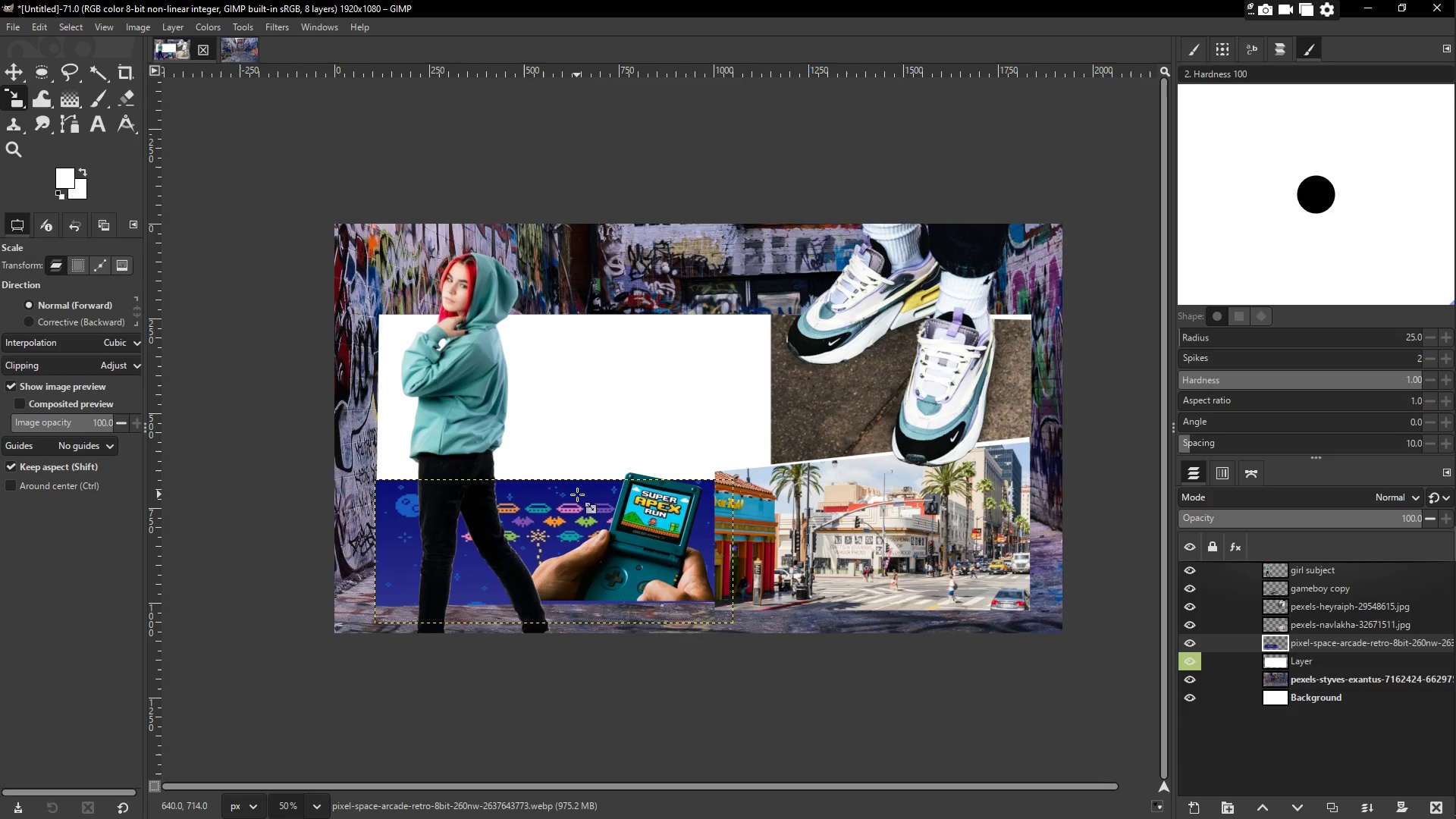 
left_click([11, 64])
 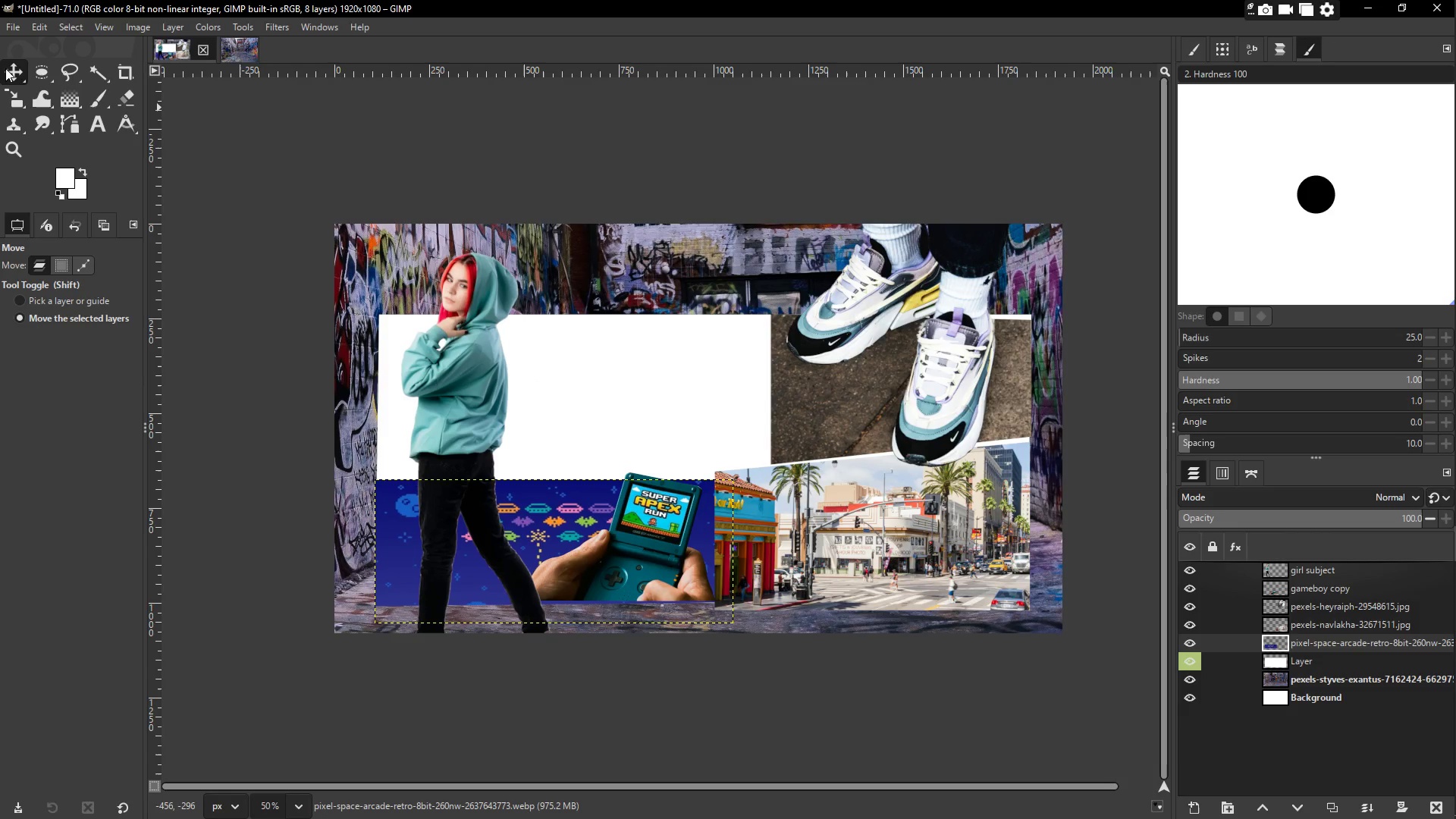 
right_click([821, 488])
 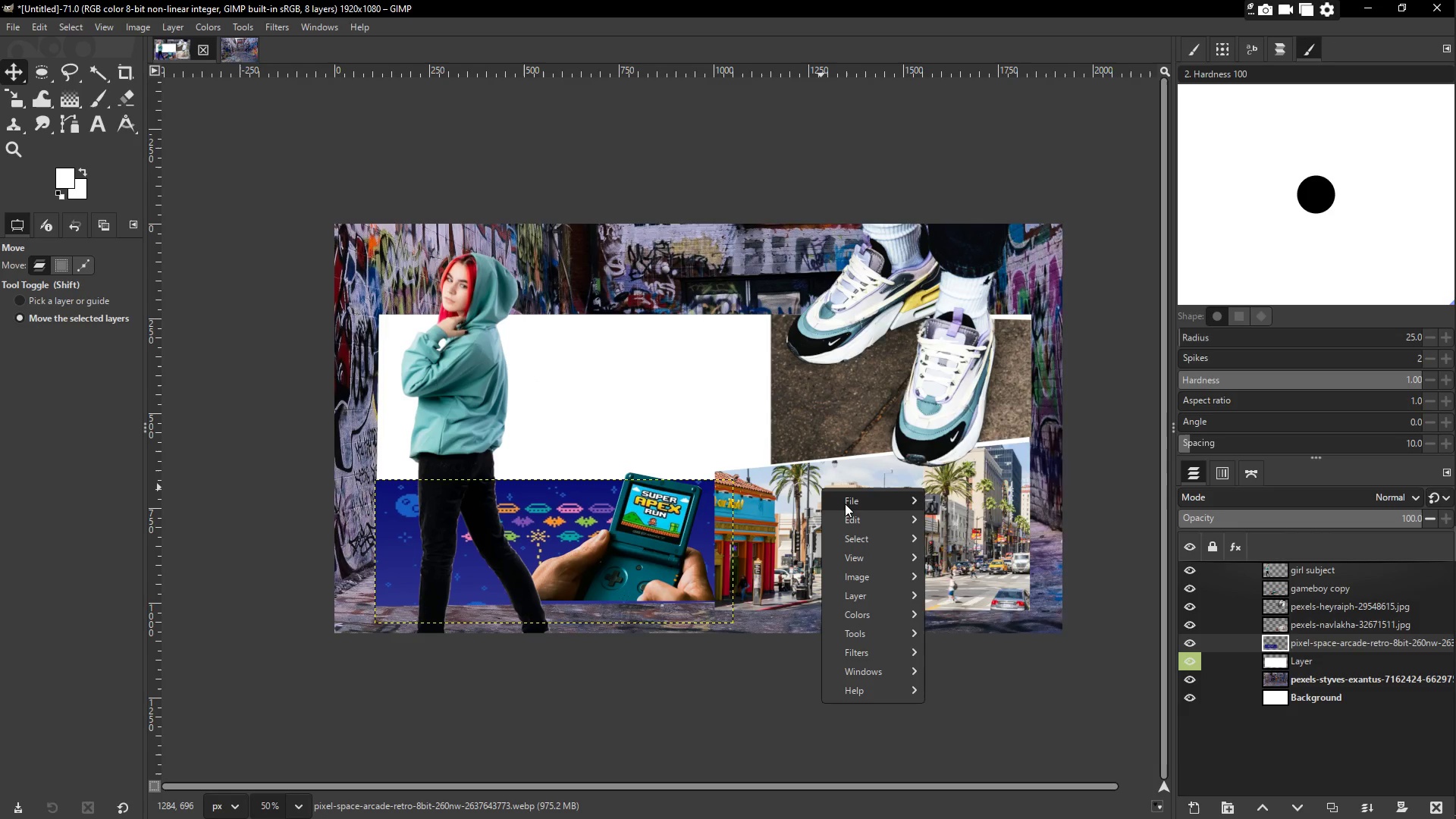 
left_click([846, 504])
 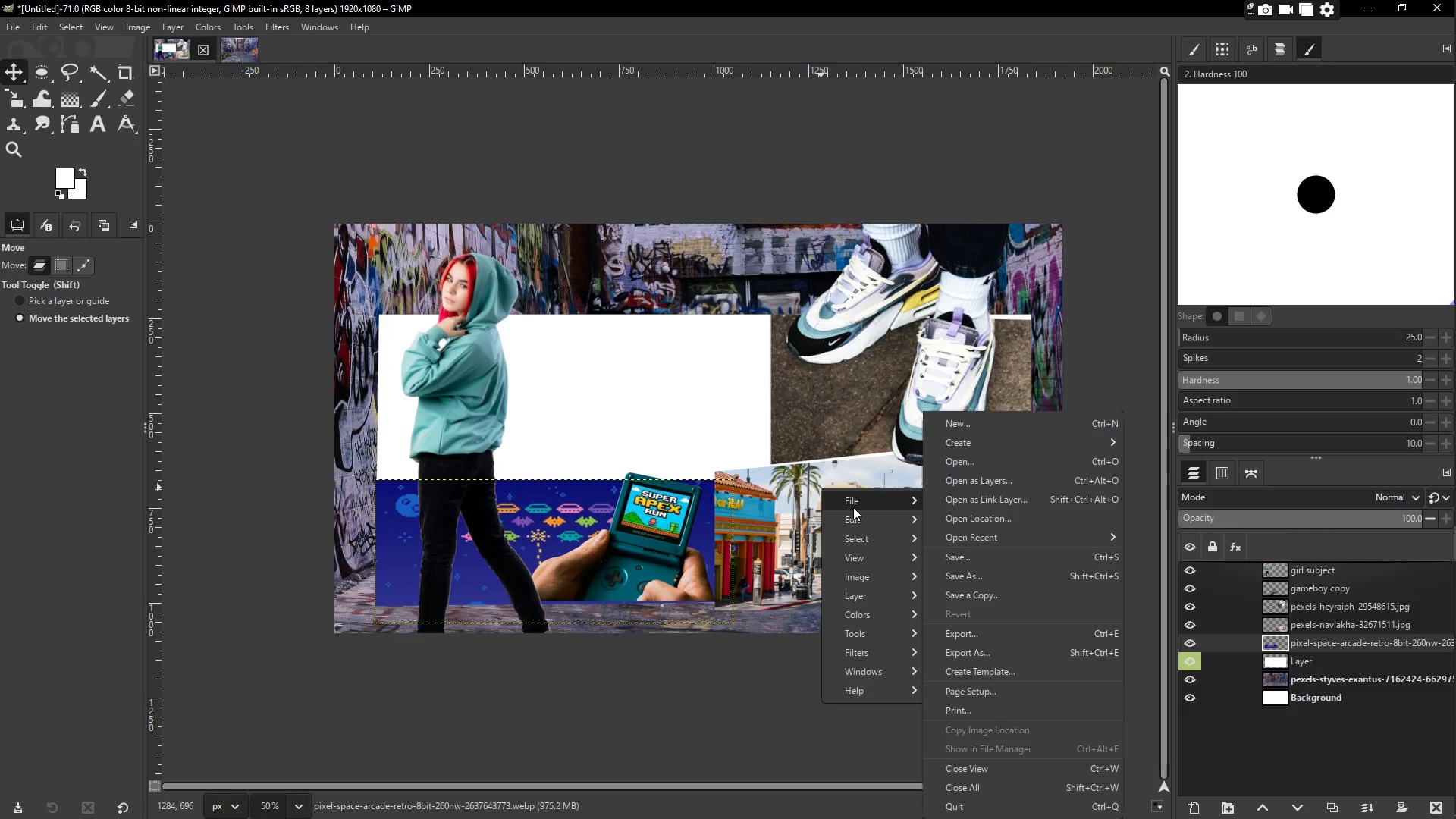 
left_click([778, 505])
 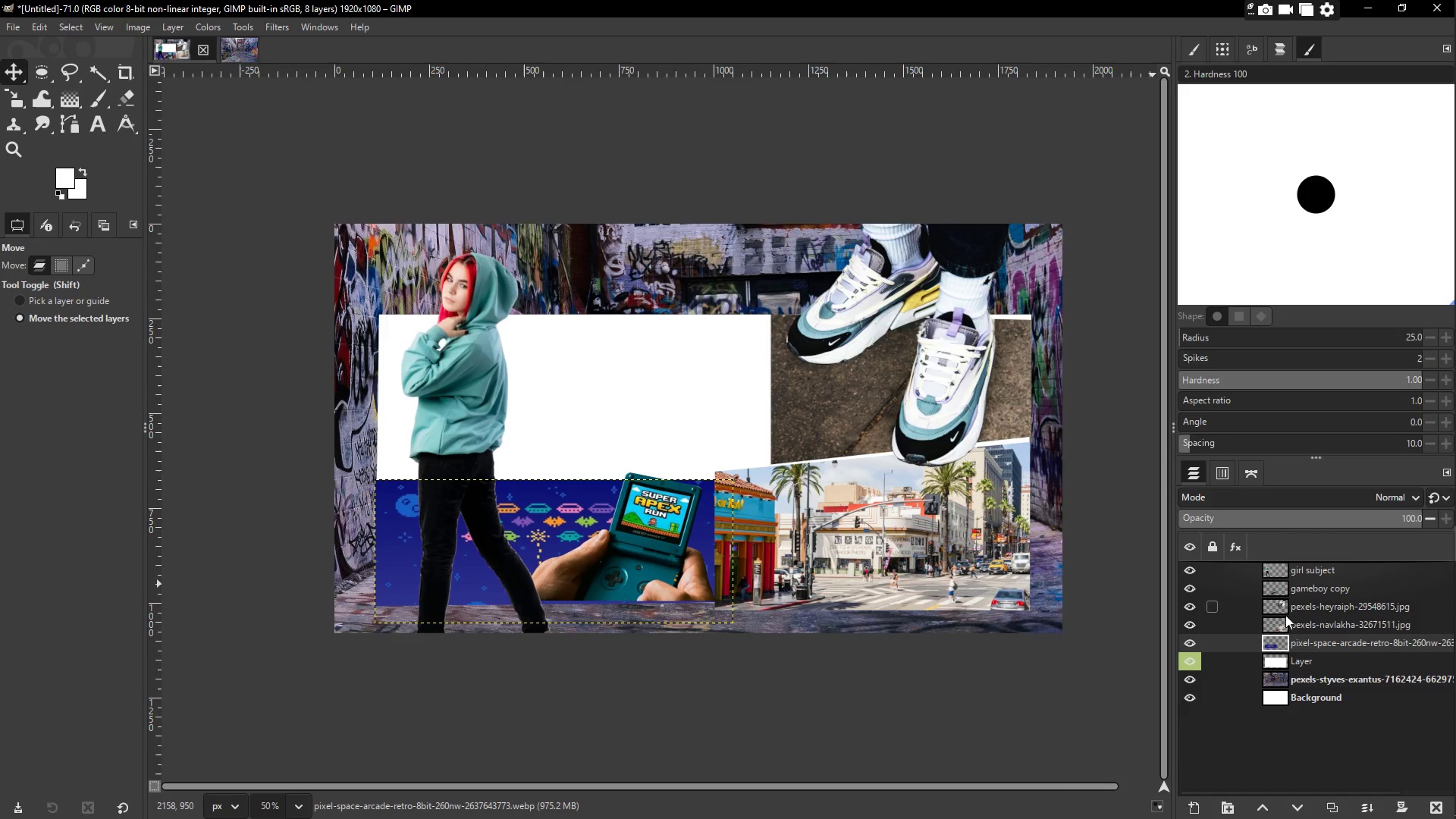 
left_click([1304, 622])
 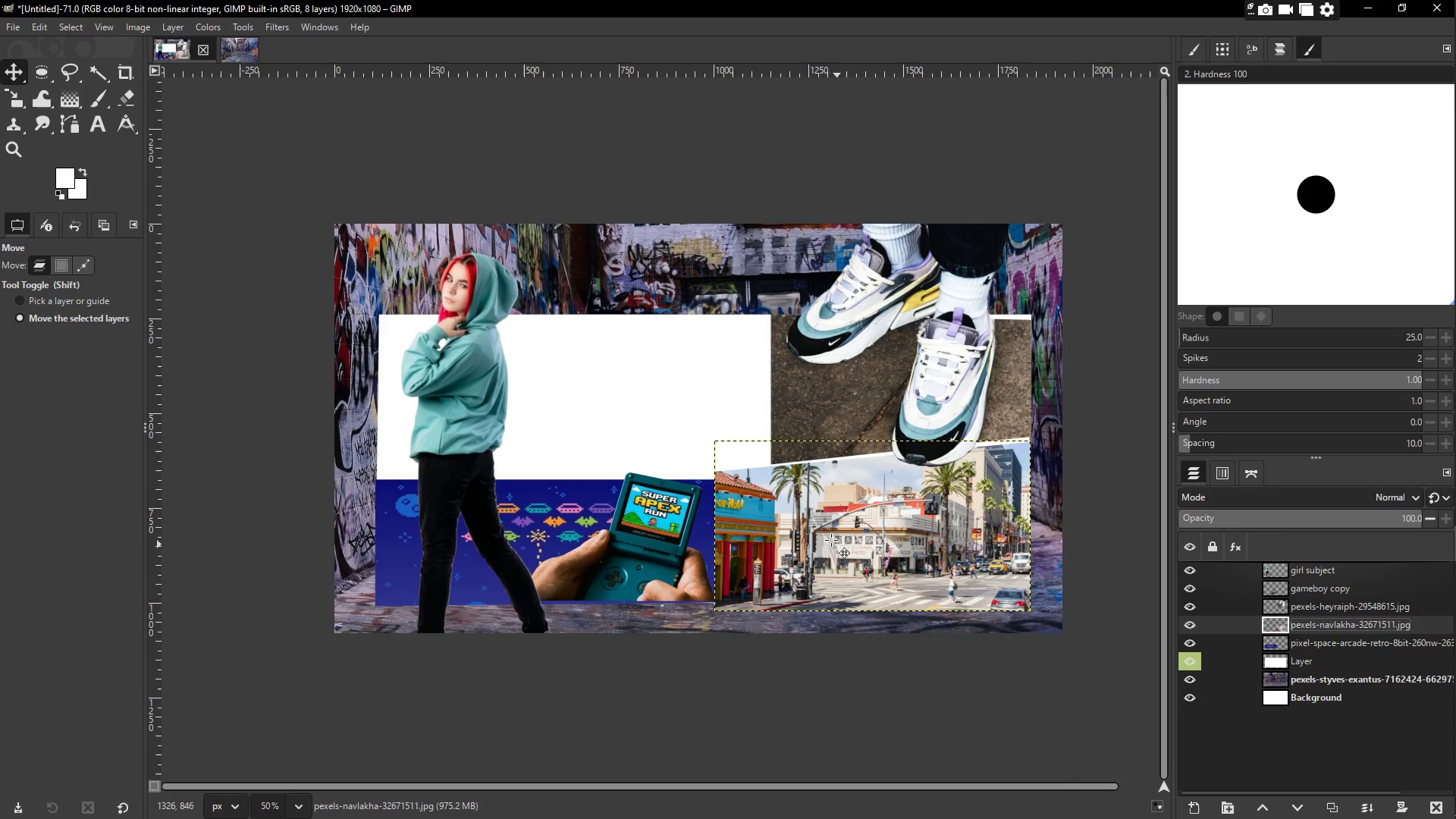 
key(Control+T)
 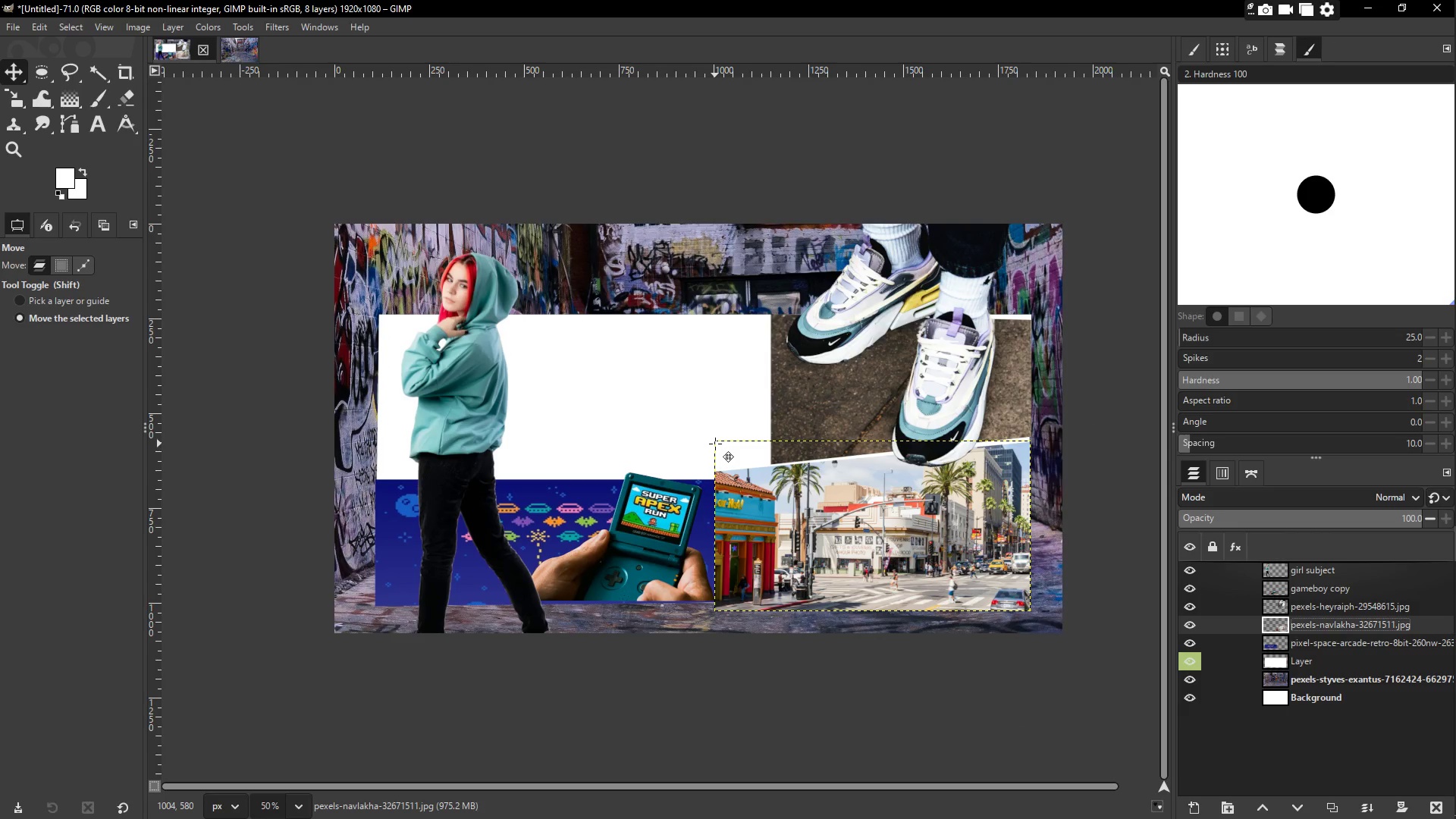 
hold_key(key=ShiftLeft, duration=1.52)
 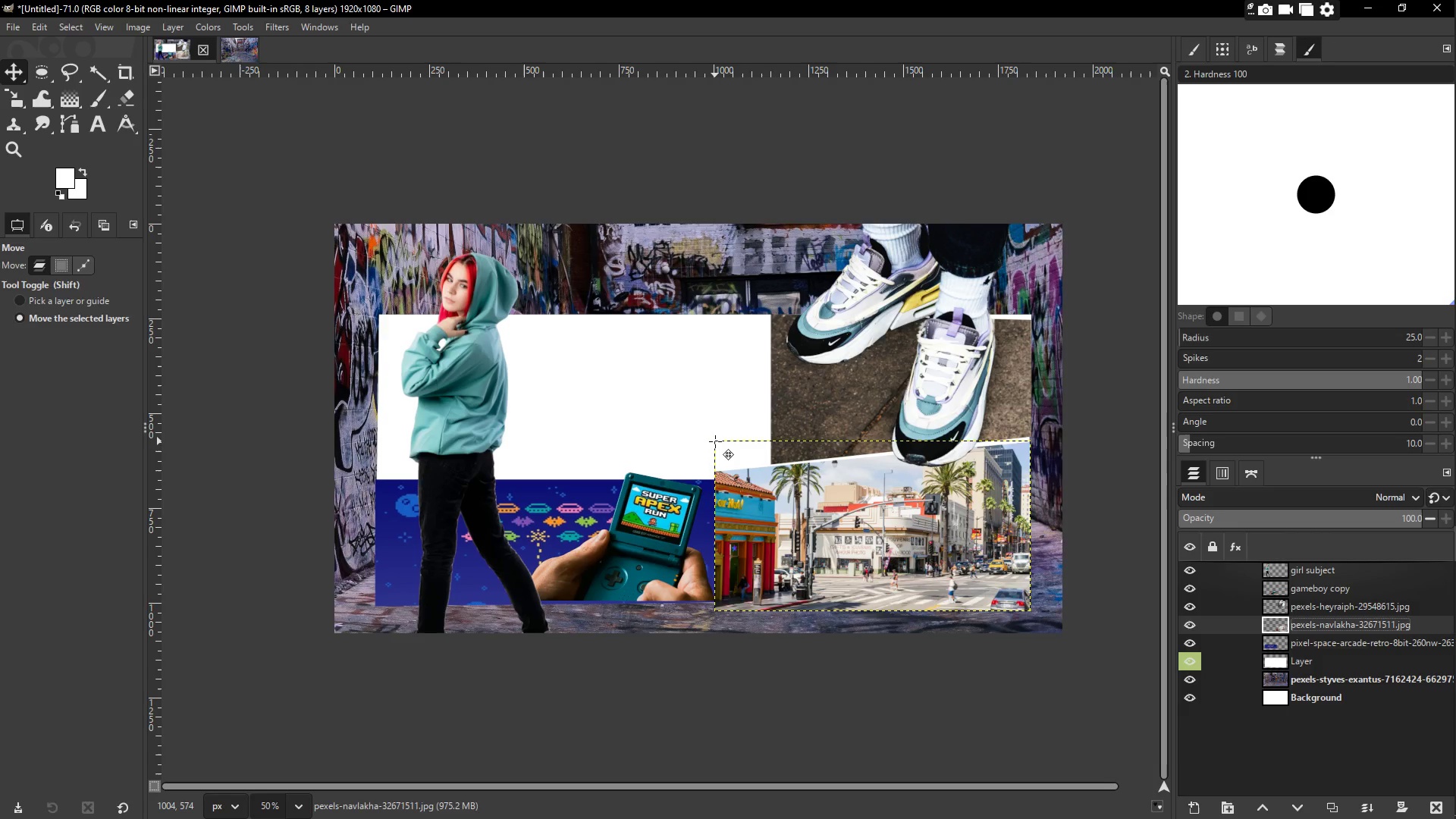 
key(Shift+S)
 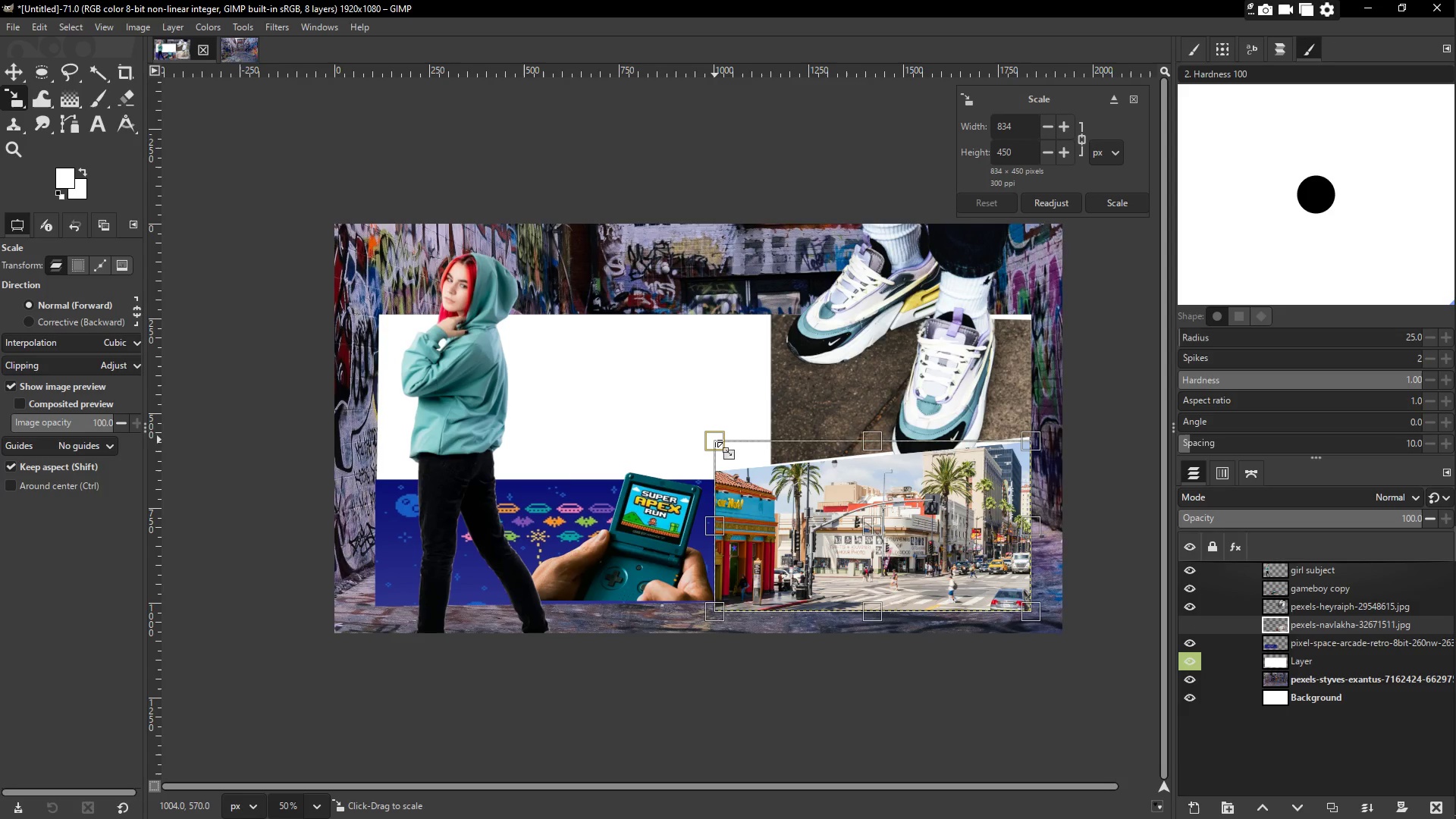 
left_click_drag(start_coordinate=[715, 438], to_coordinate=[723, 441])
 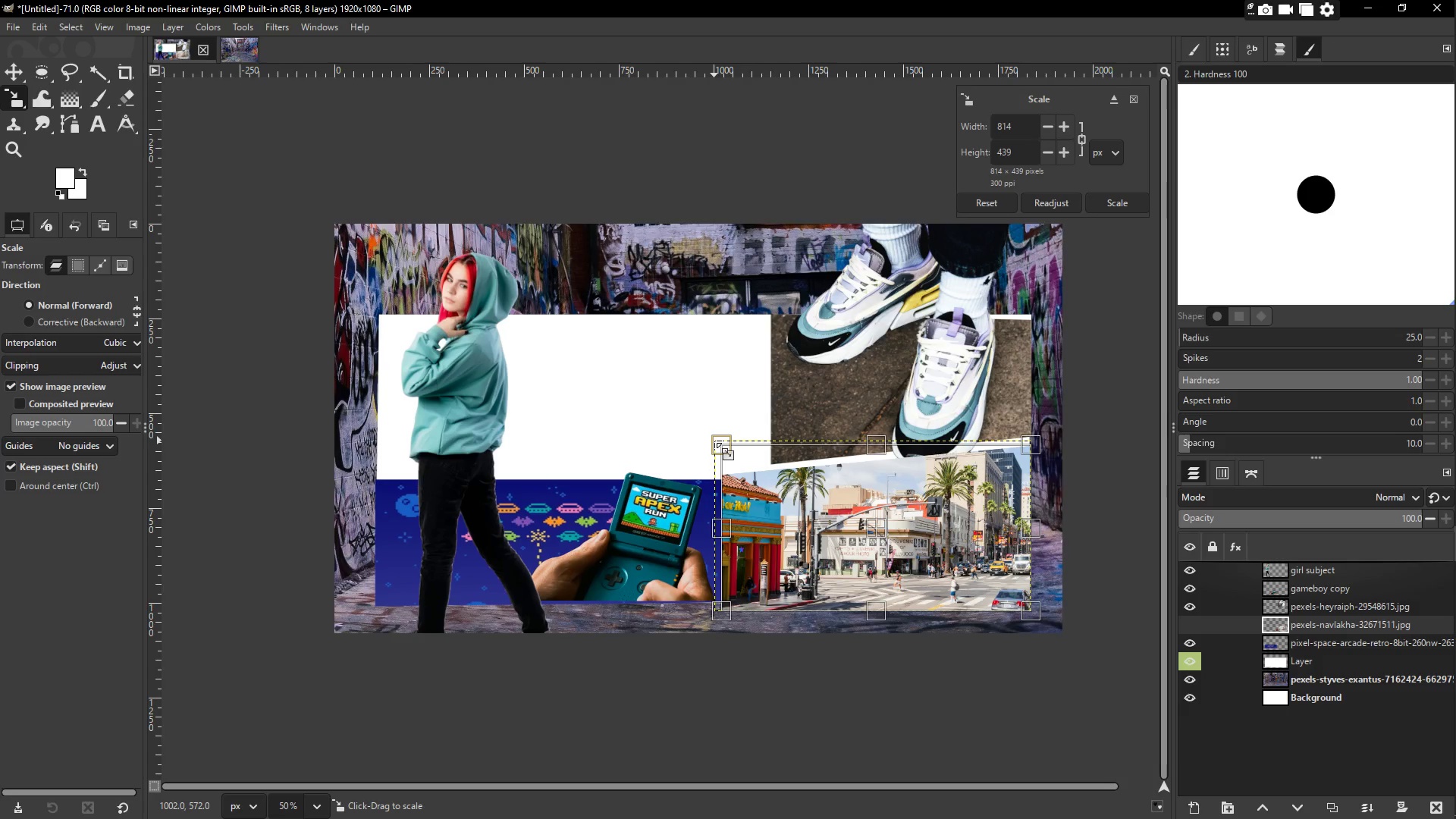 
key(Enter)
 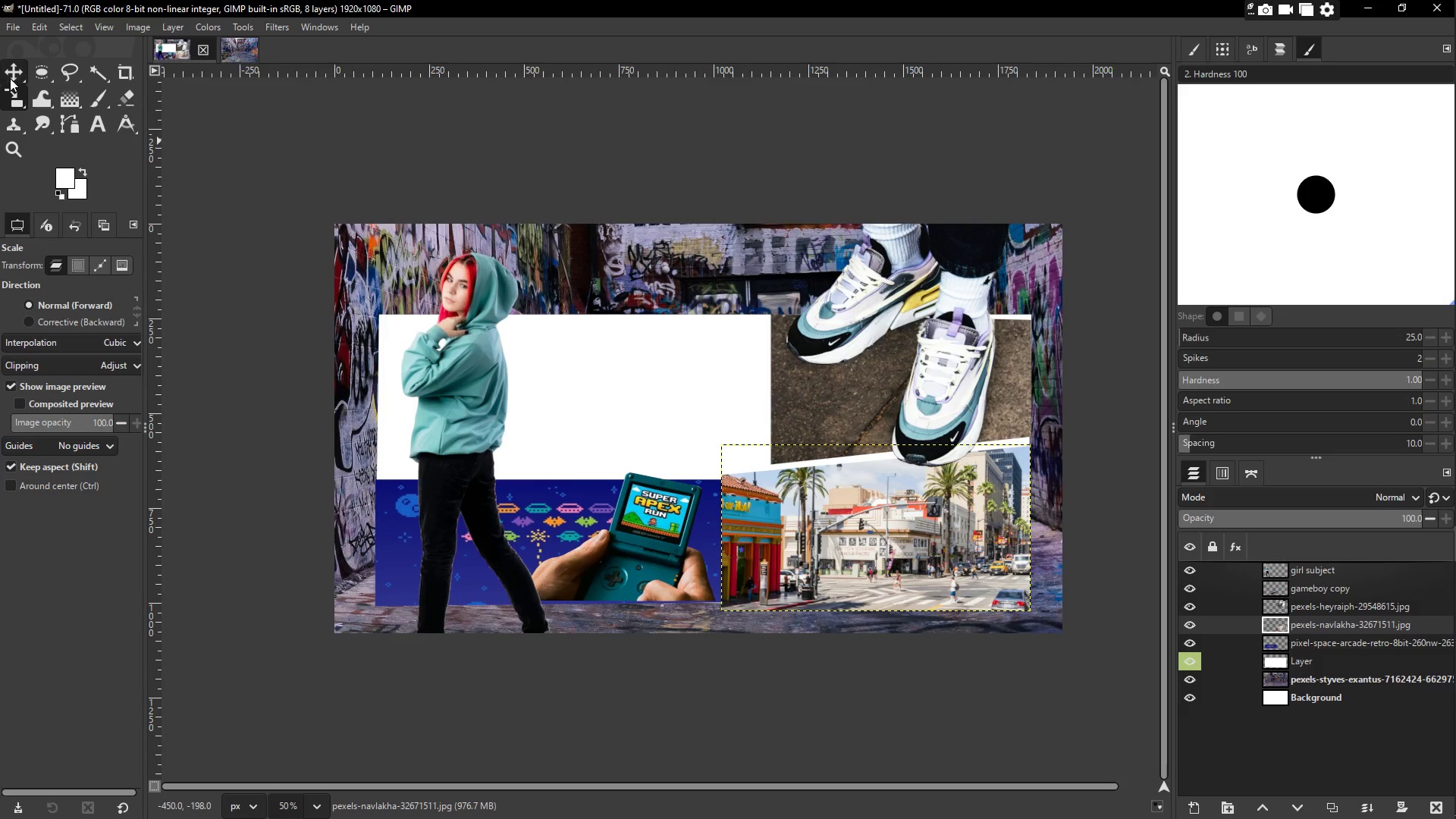 
left_click([70, 77])
 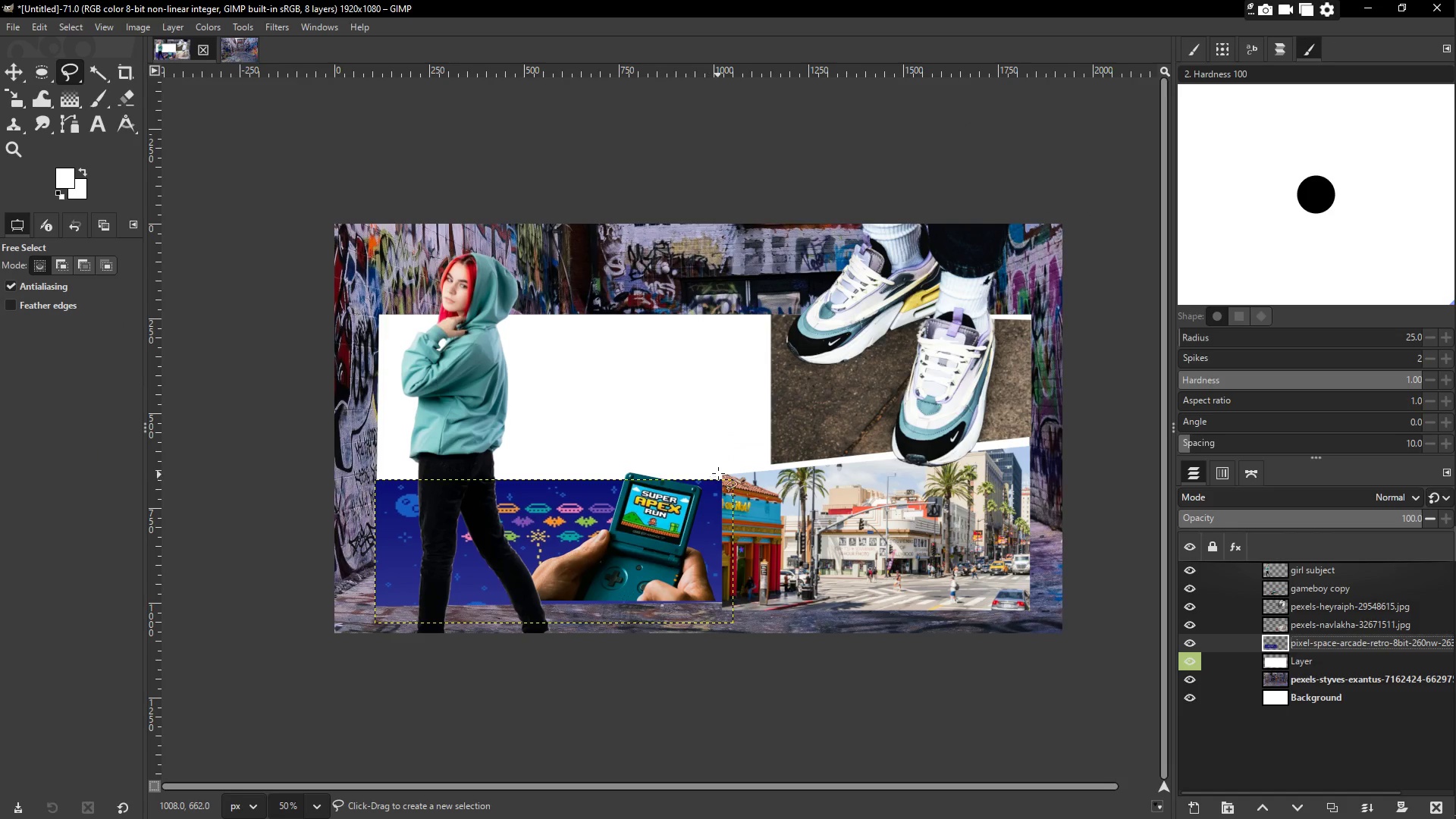 
left_click([718, 472])
 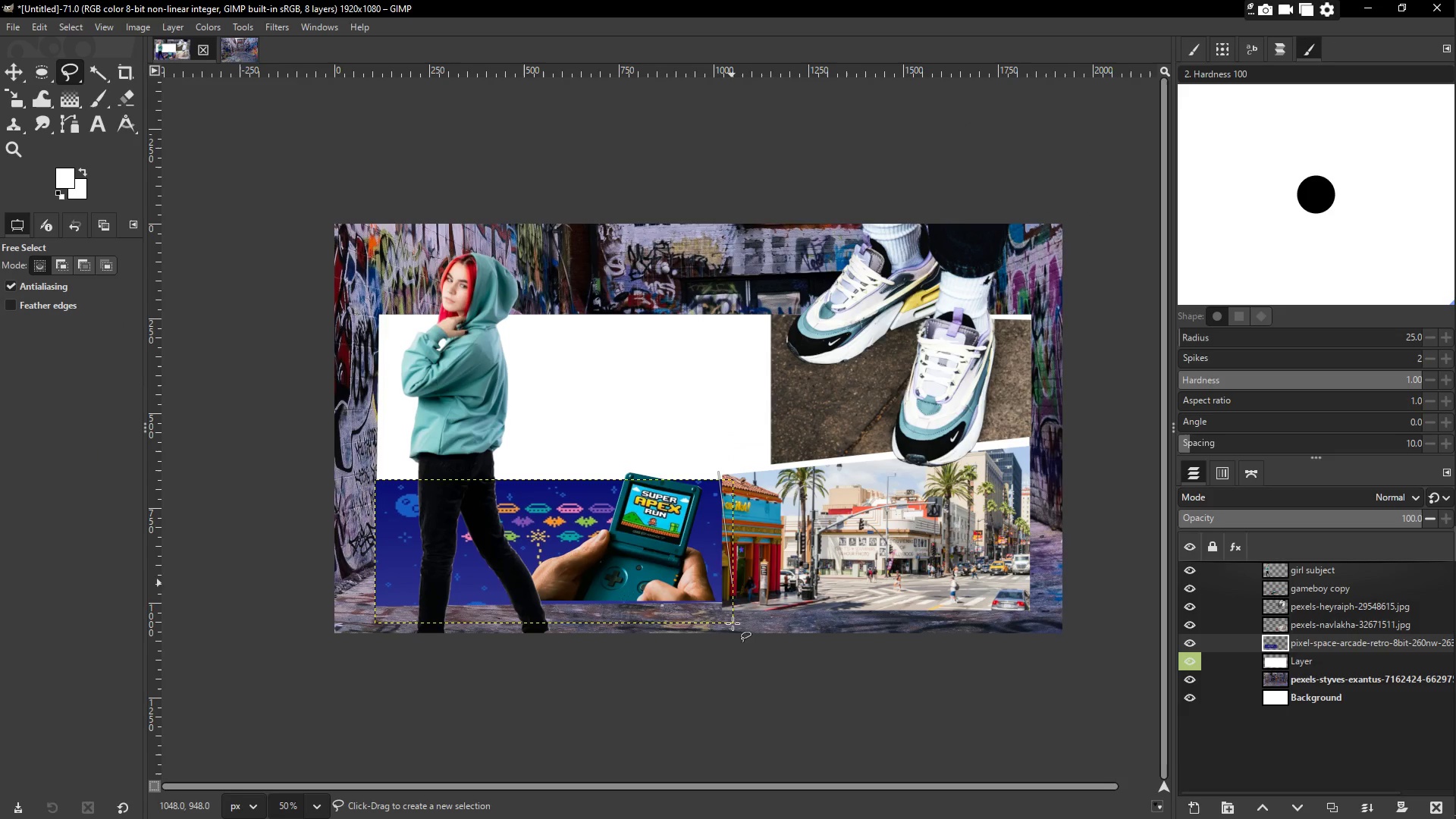 
hold_key(key=ShiftLeft, duration=0.7)
 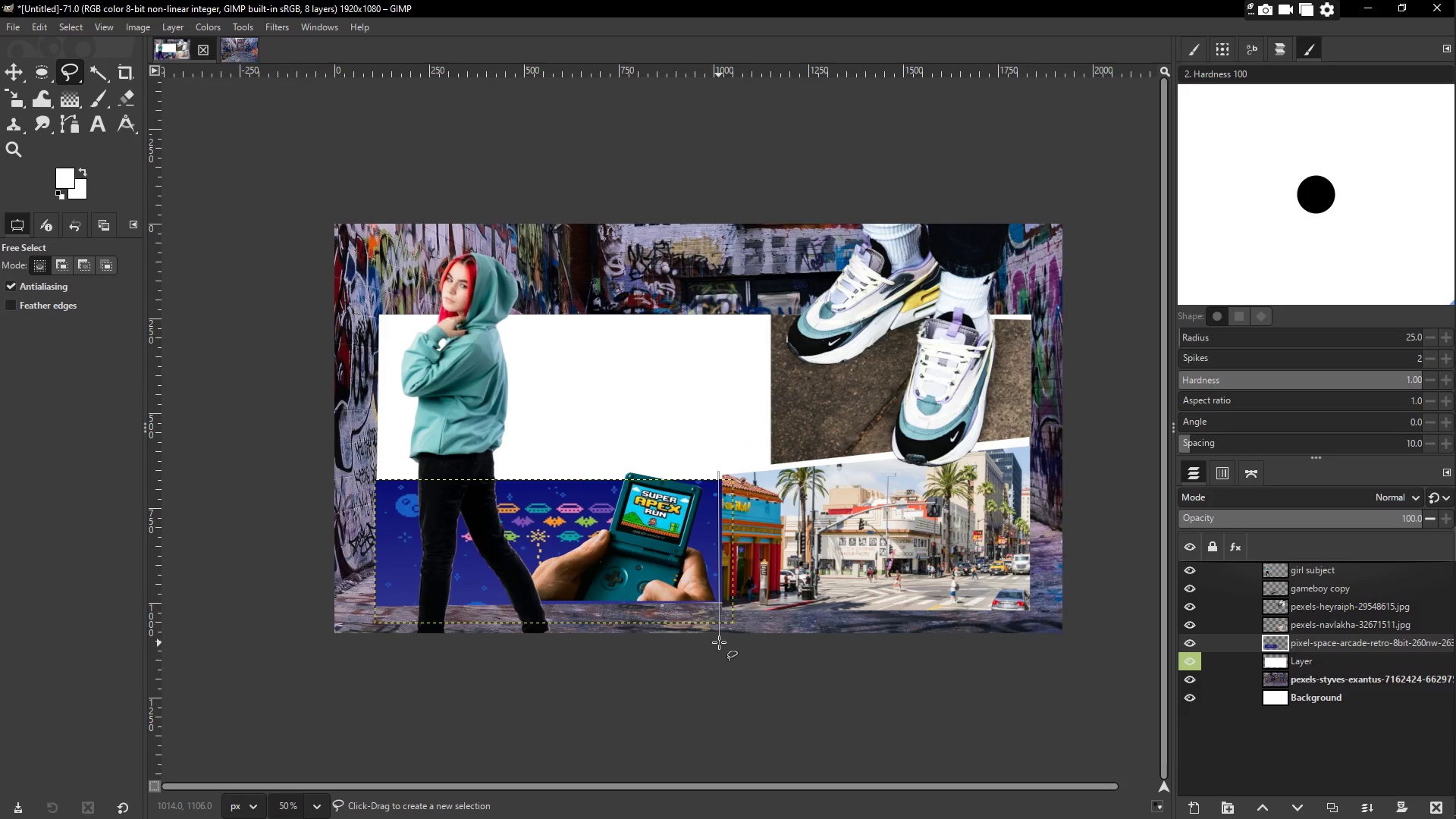 
hold_key(key=CapsLock, duration=0.78)
 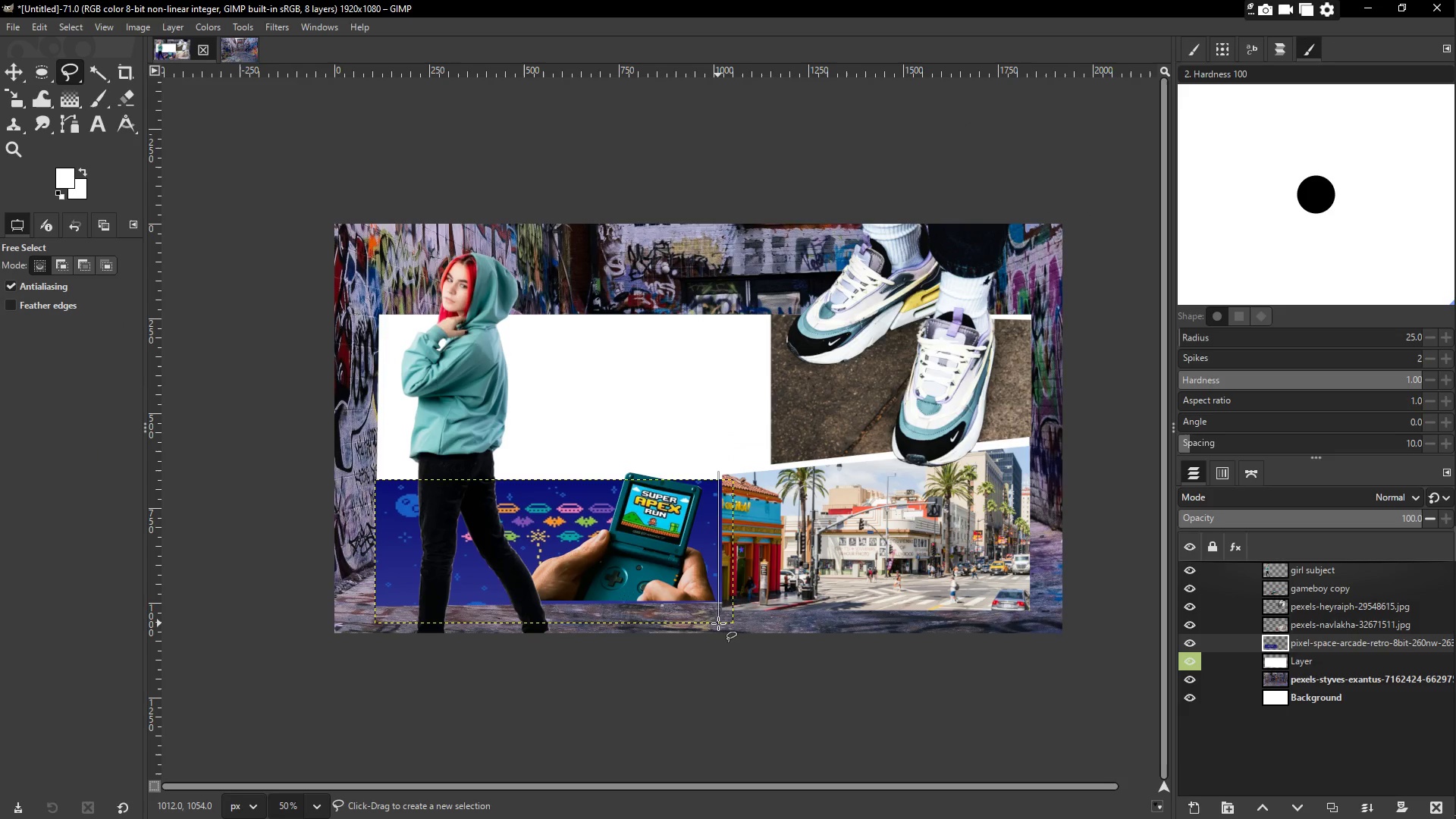 
hold_key(key=CapsLock, duration=13.27)
 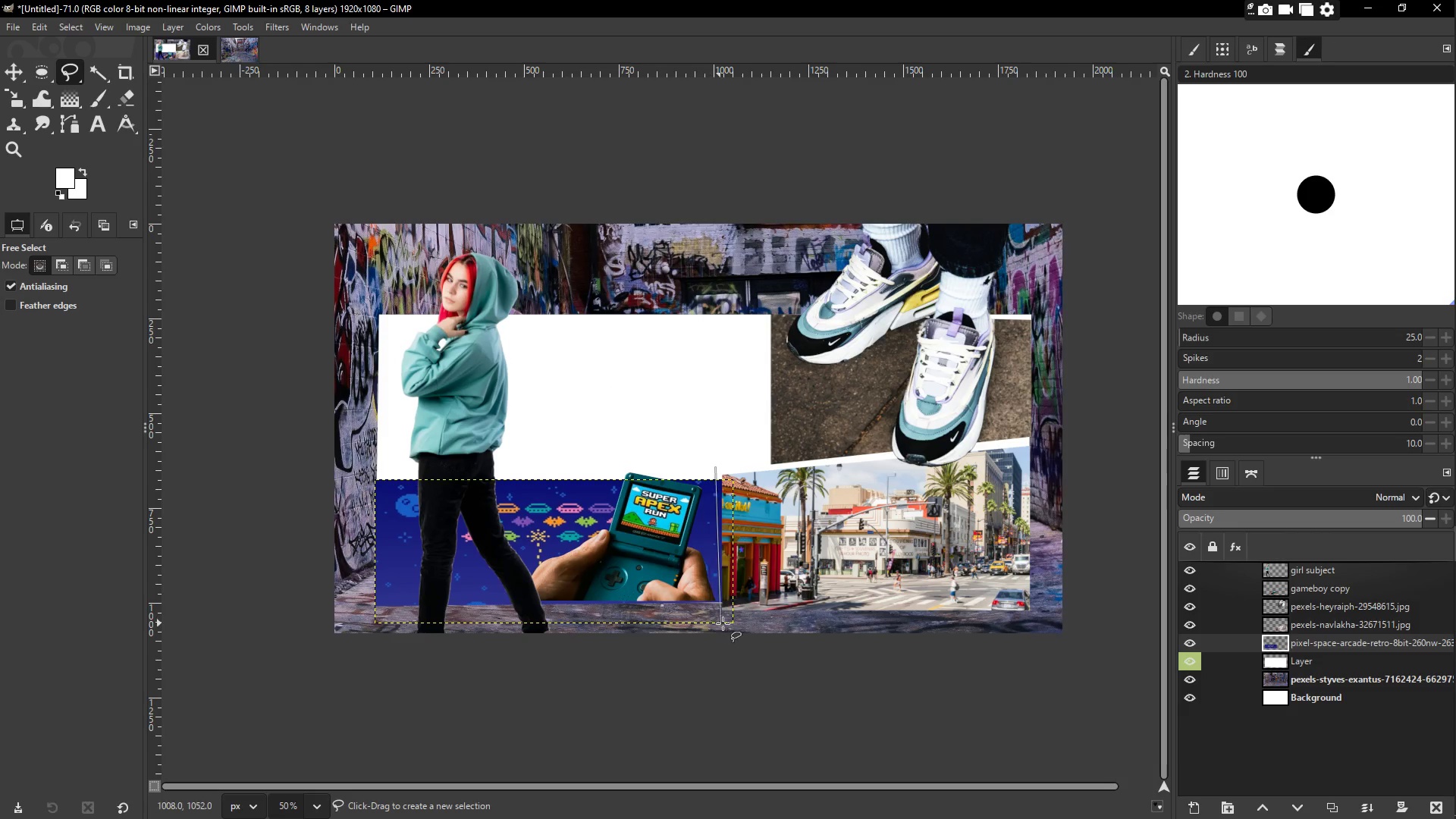 
hold_key(key=ShiftLeft, duration=1.38)
left_click([718, 623])
 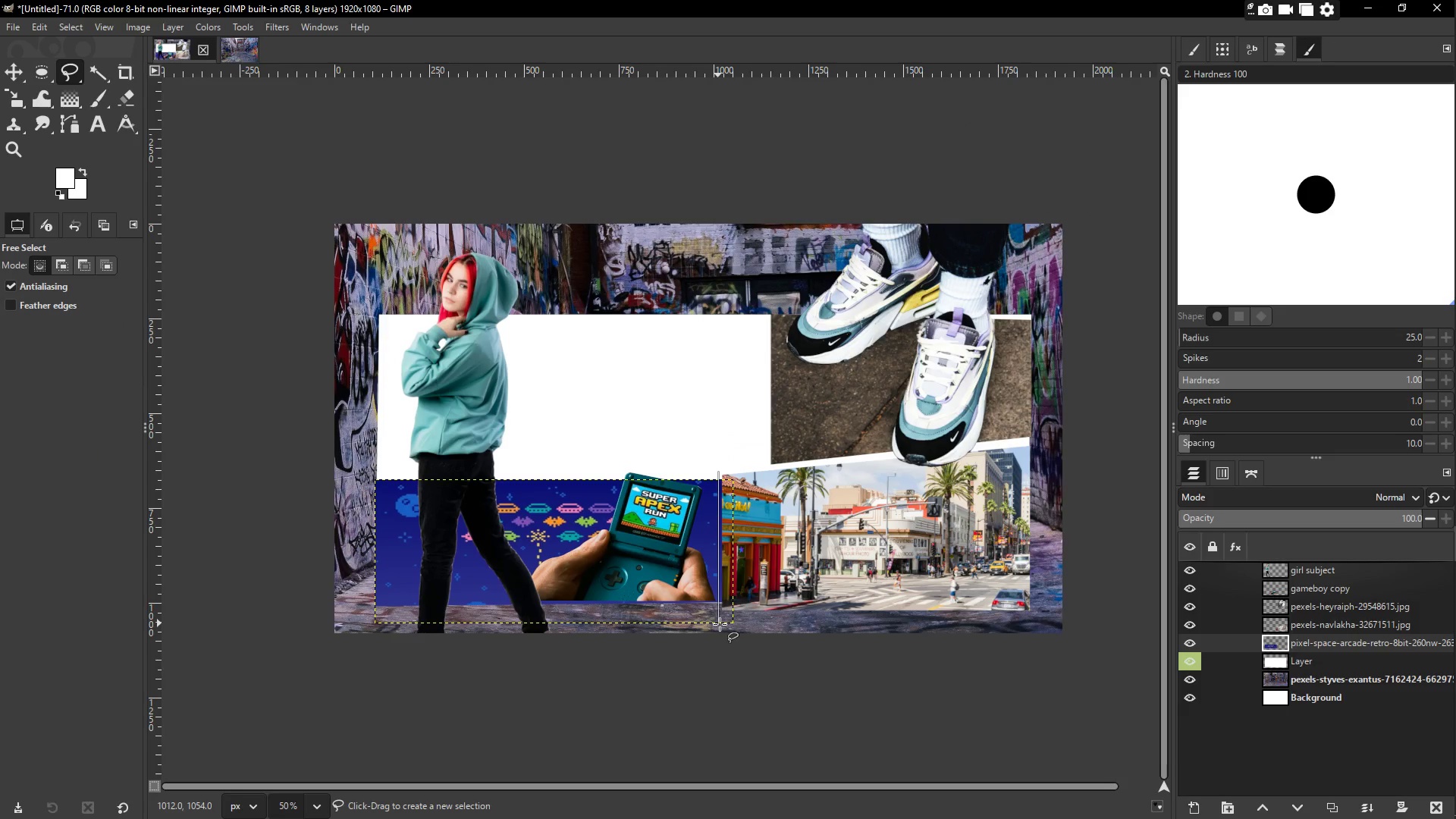 
hold_key(key=ShiftLeft, duration=4.7)
left_click([744, 616])
 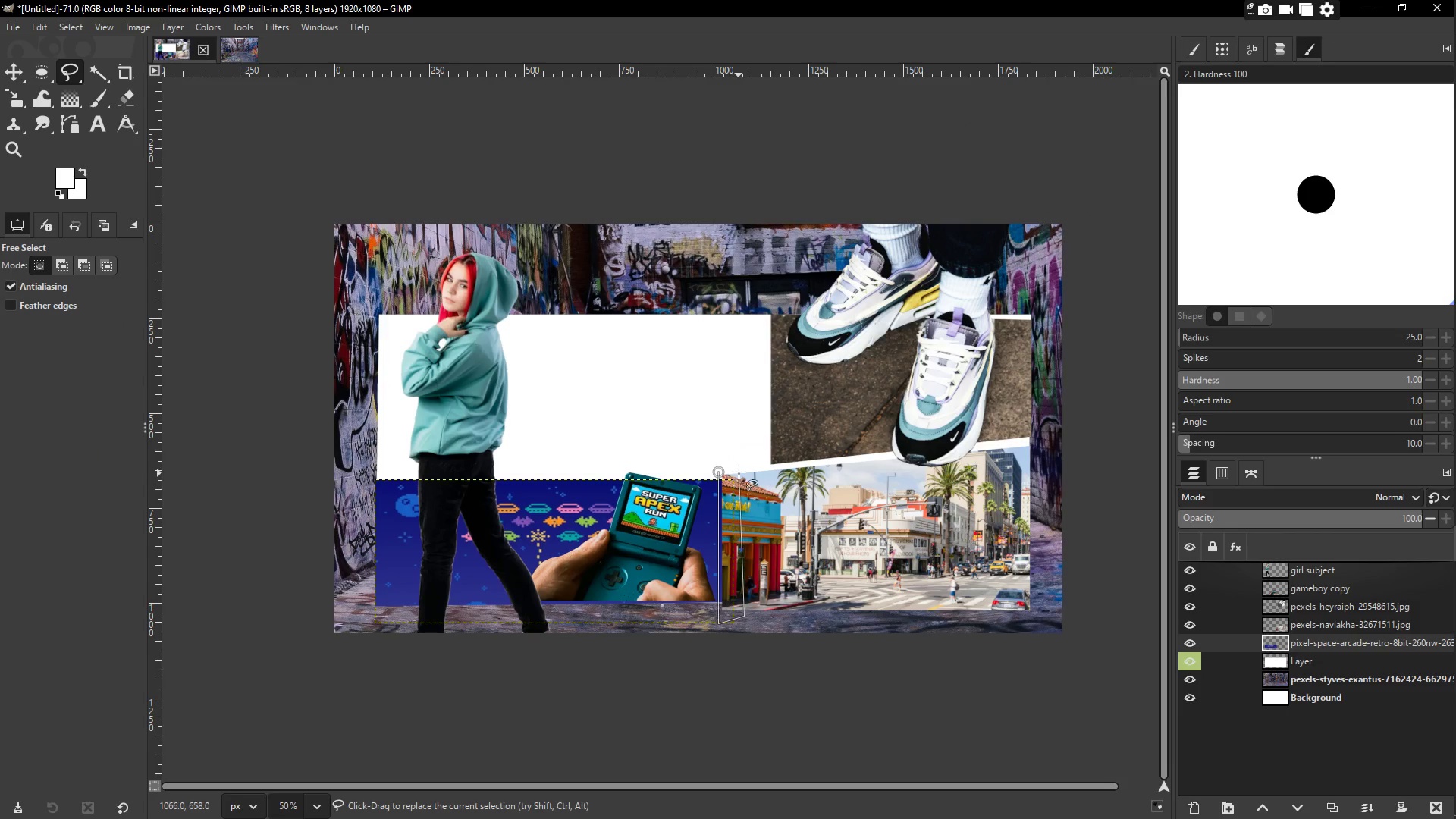 
left_click([739, 458])
 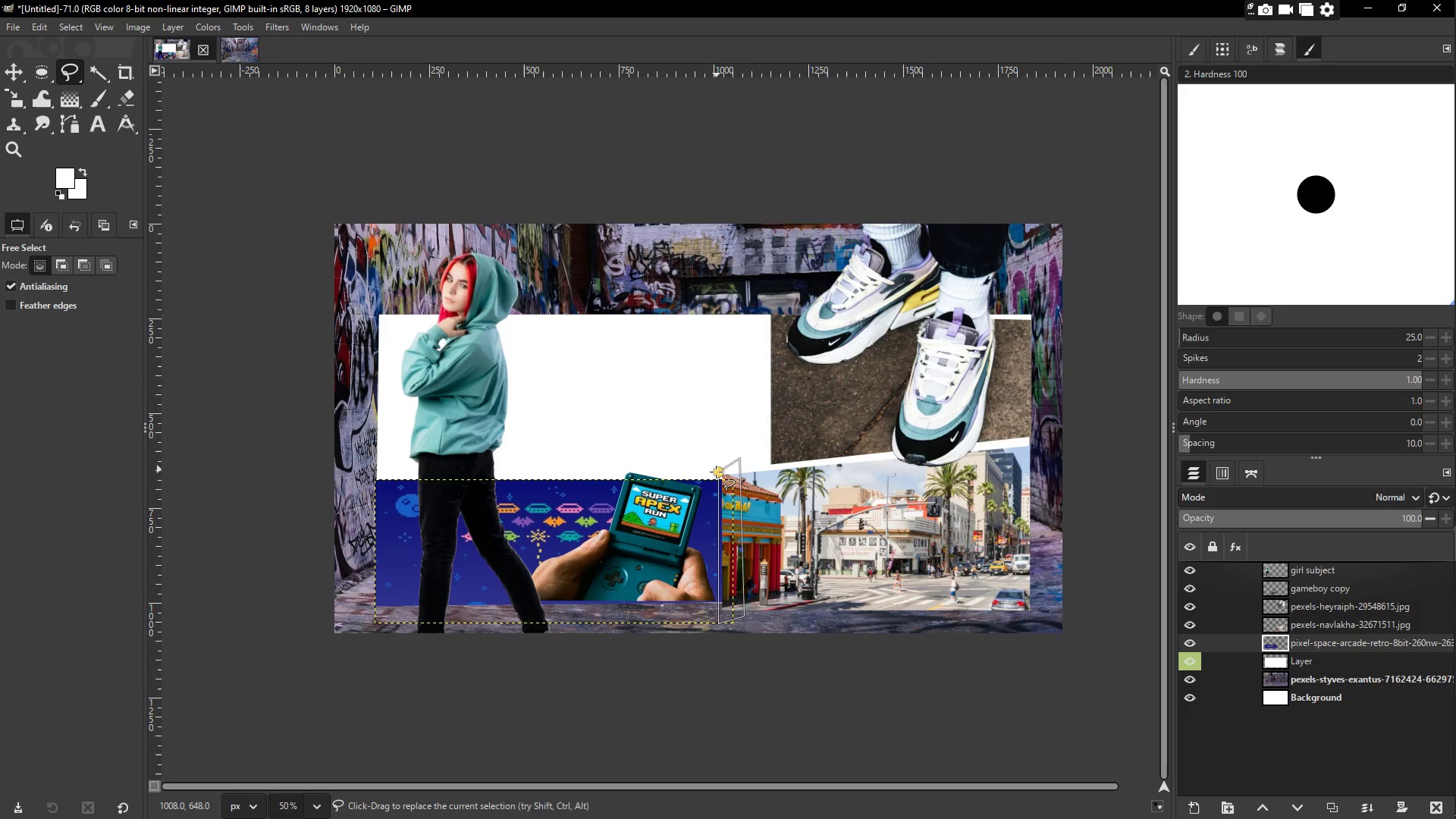 
left_click([716, 473])
 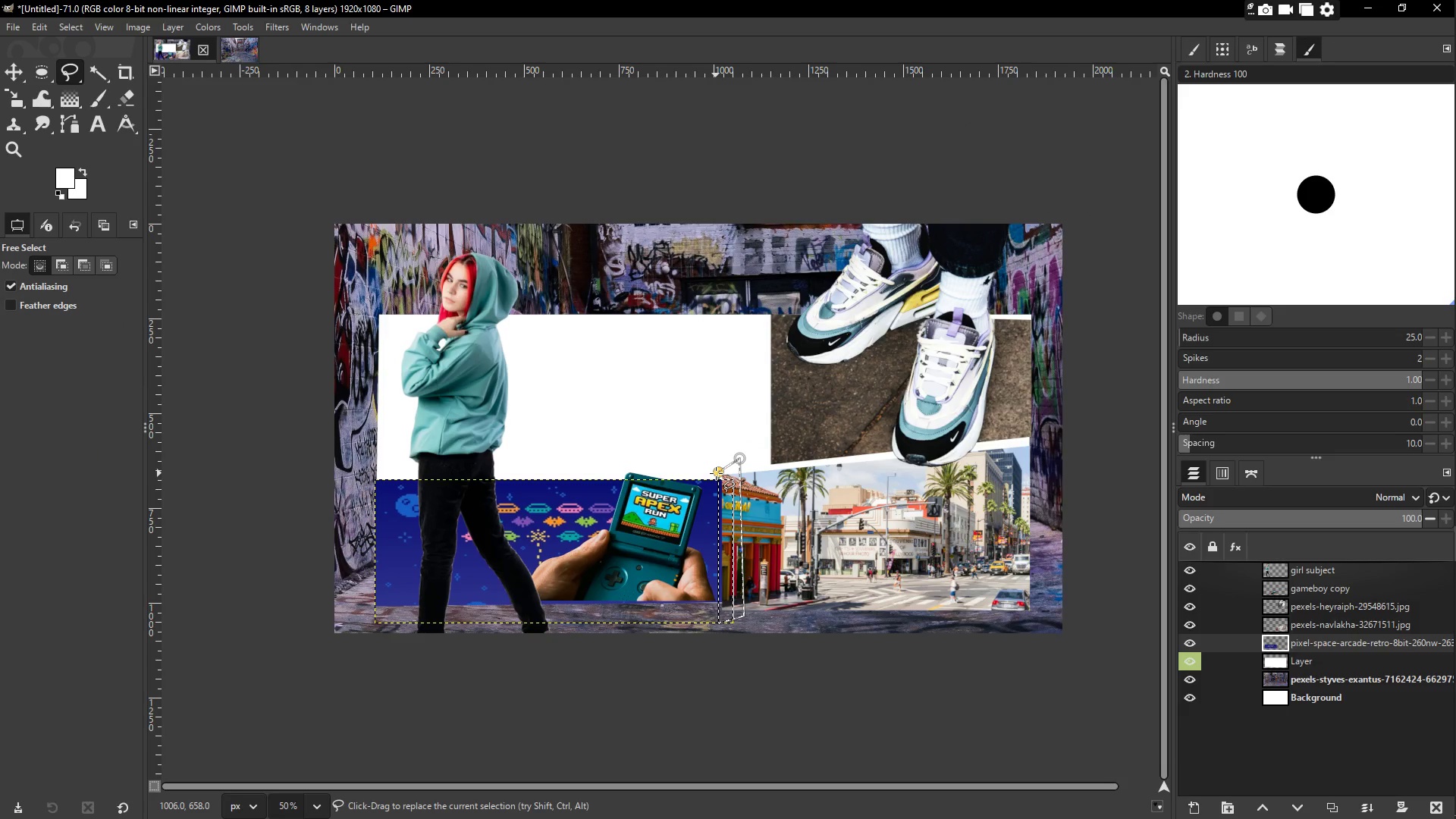 
key(Control+Z)
 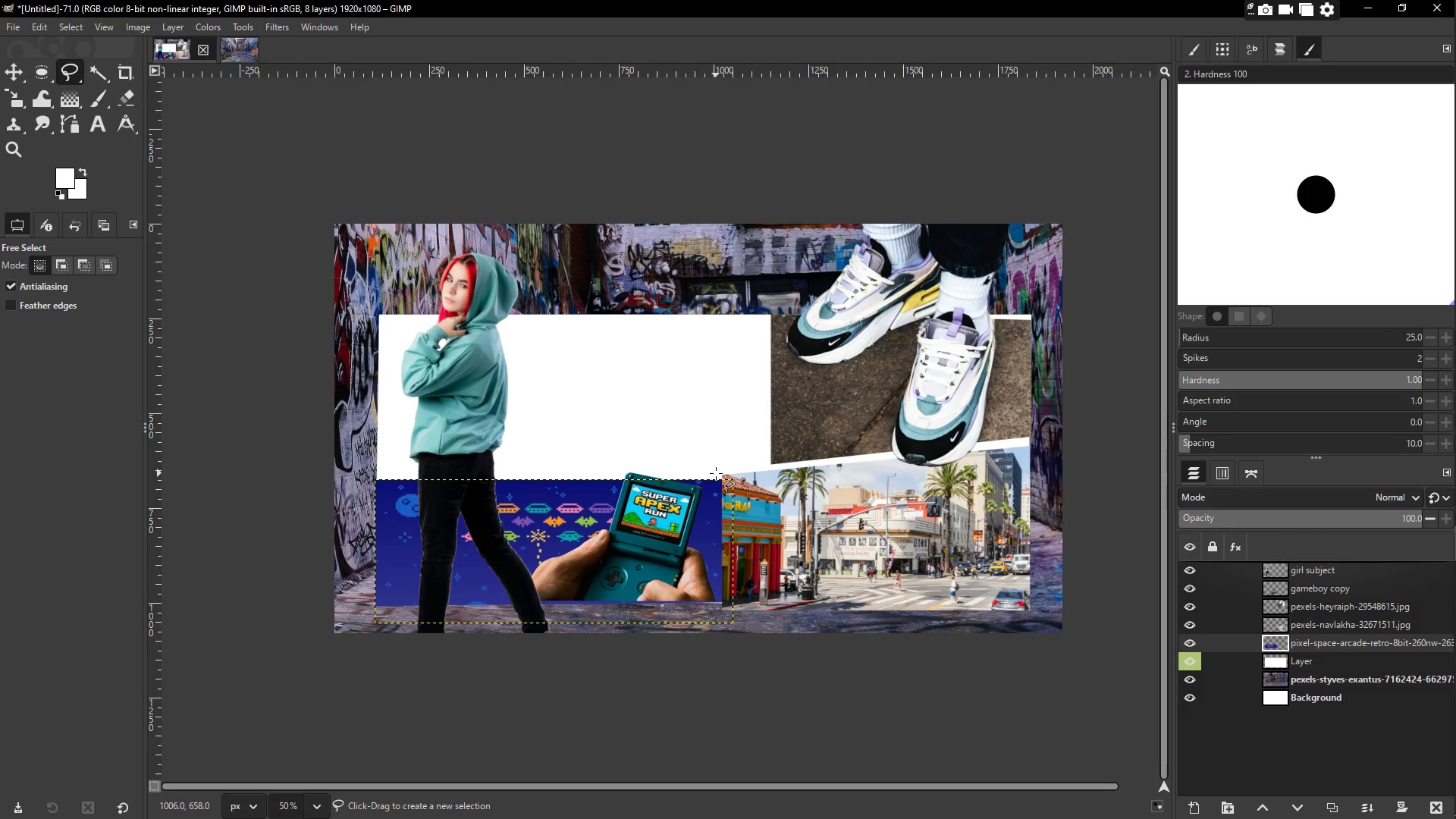 
hold_key(key=ControlLeft, duration=0.73)
 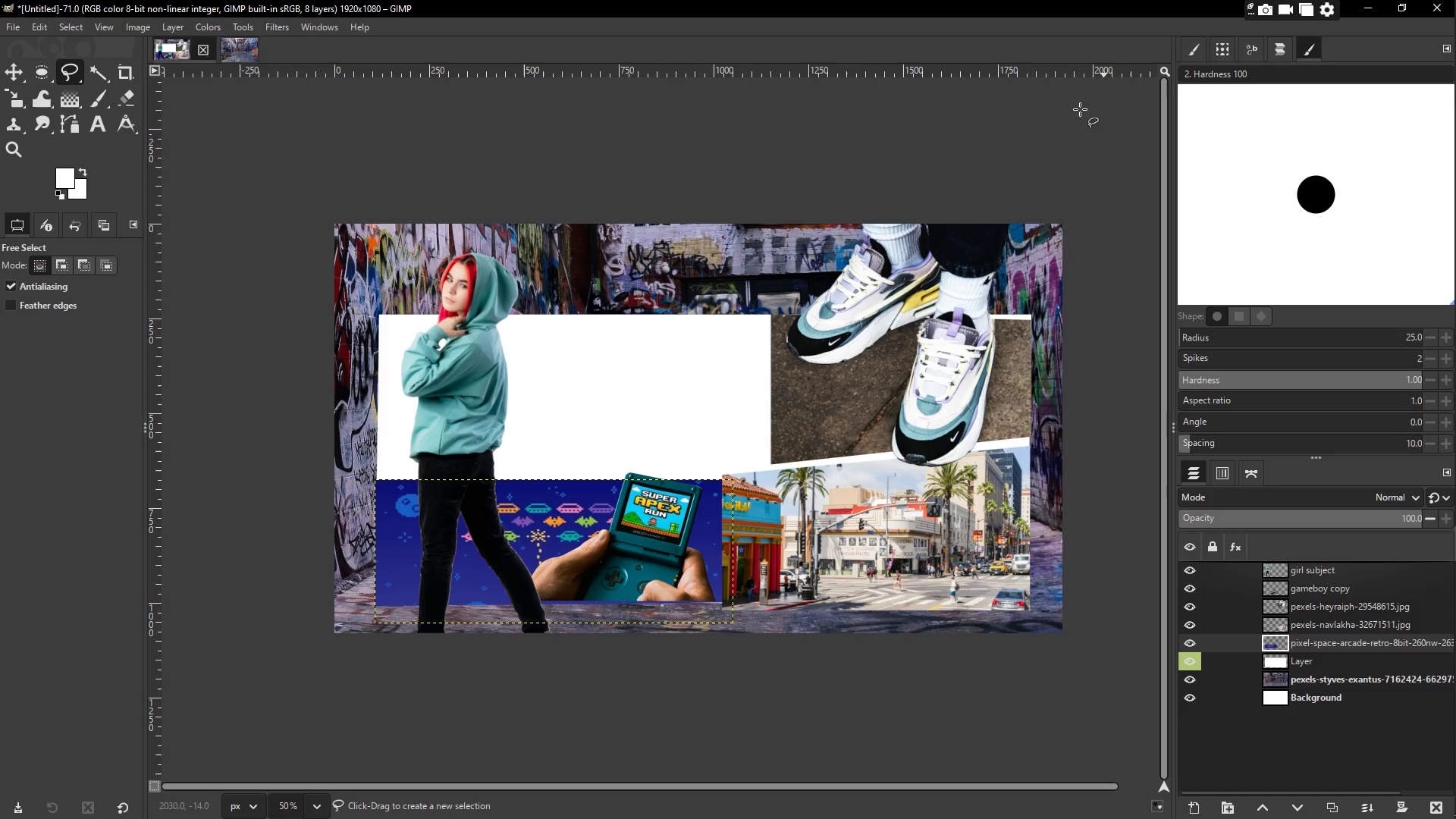 
key(Control+ControlLeft)
 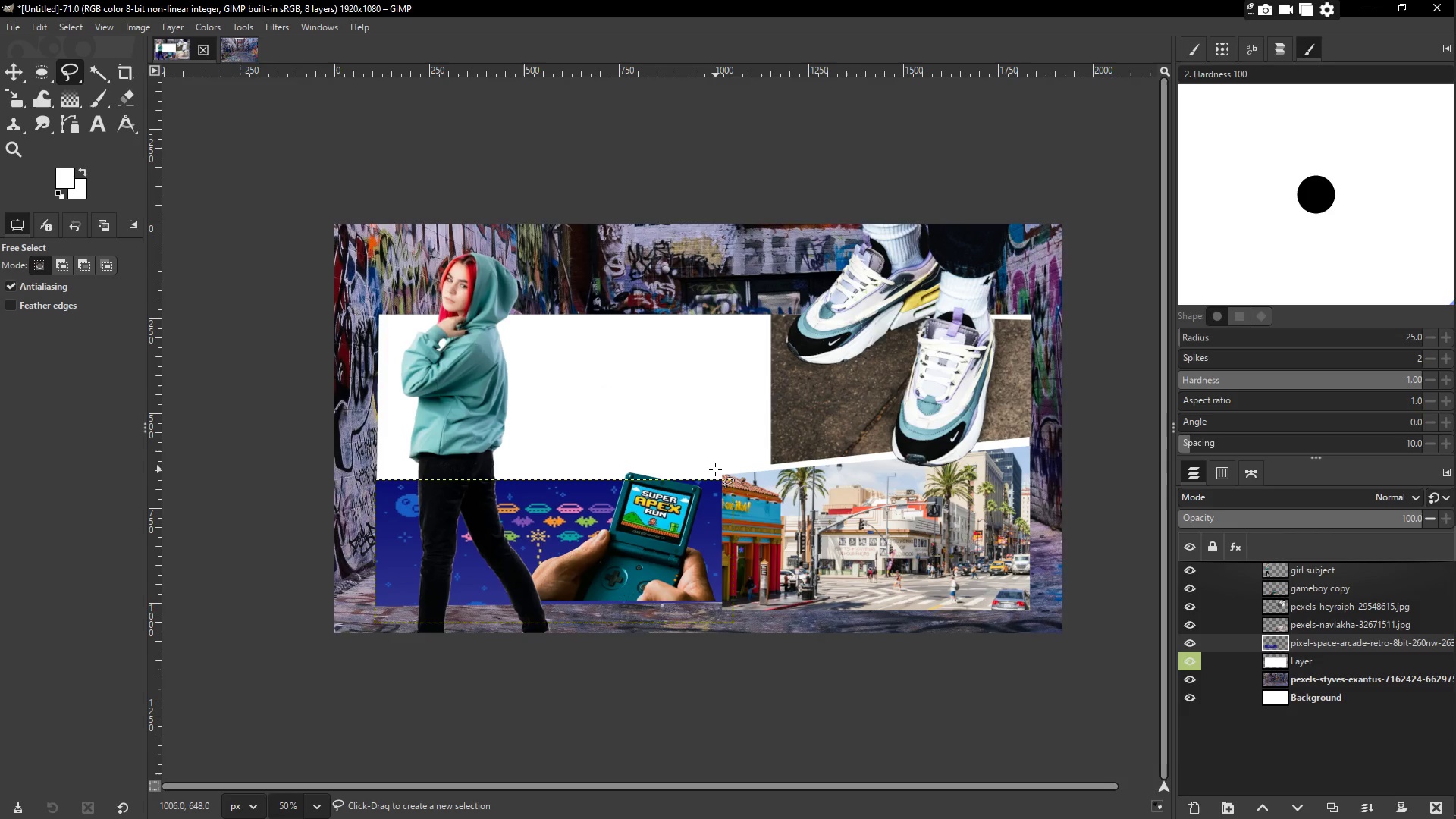 
hold_key(key=ShiftLeft, duration=1.36)
 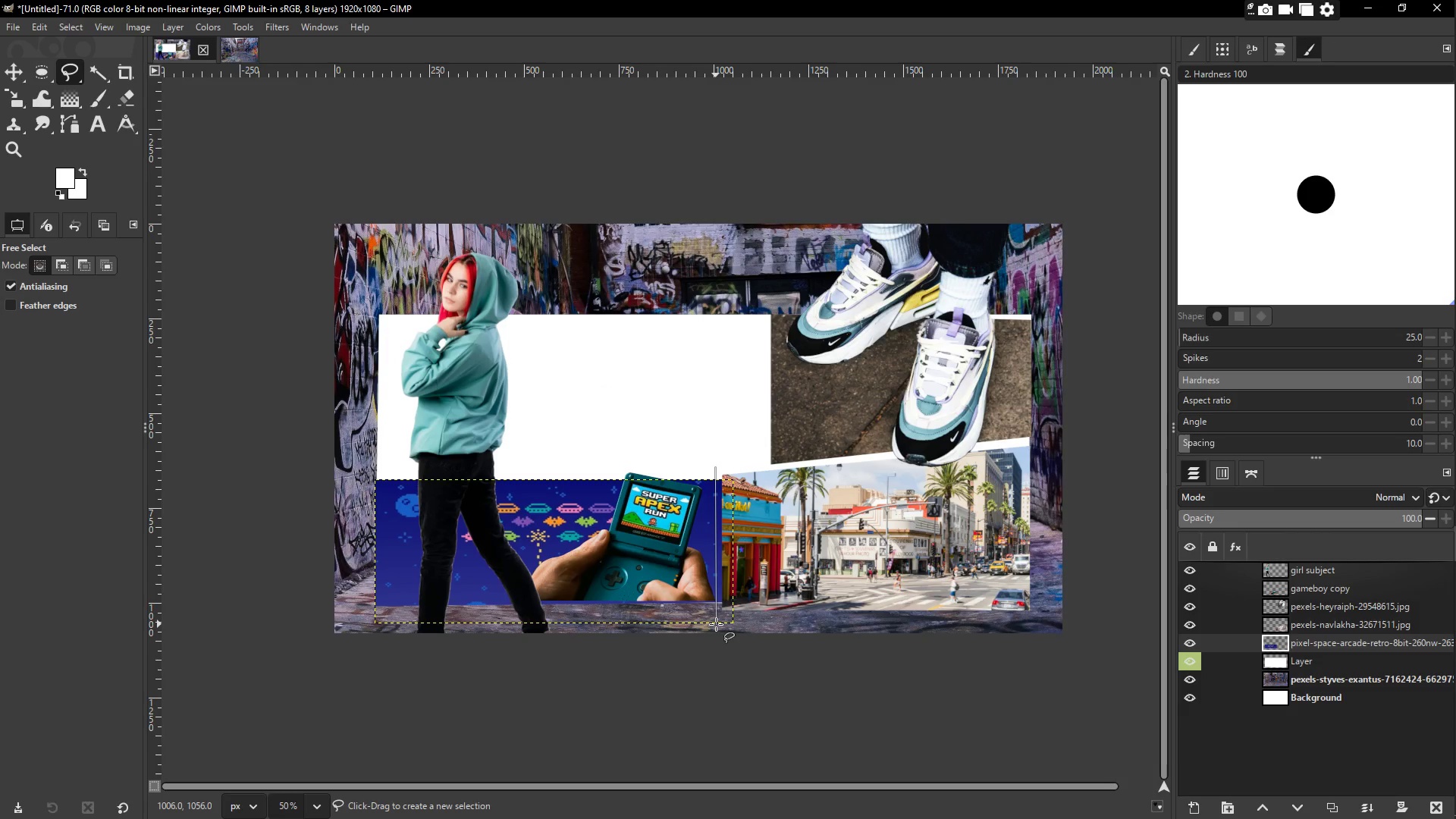 
hold_key(key=CapsLock, duration=0.61)
 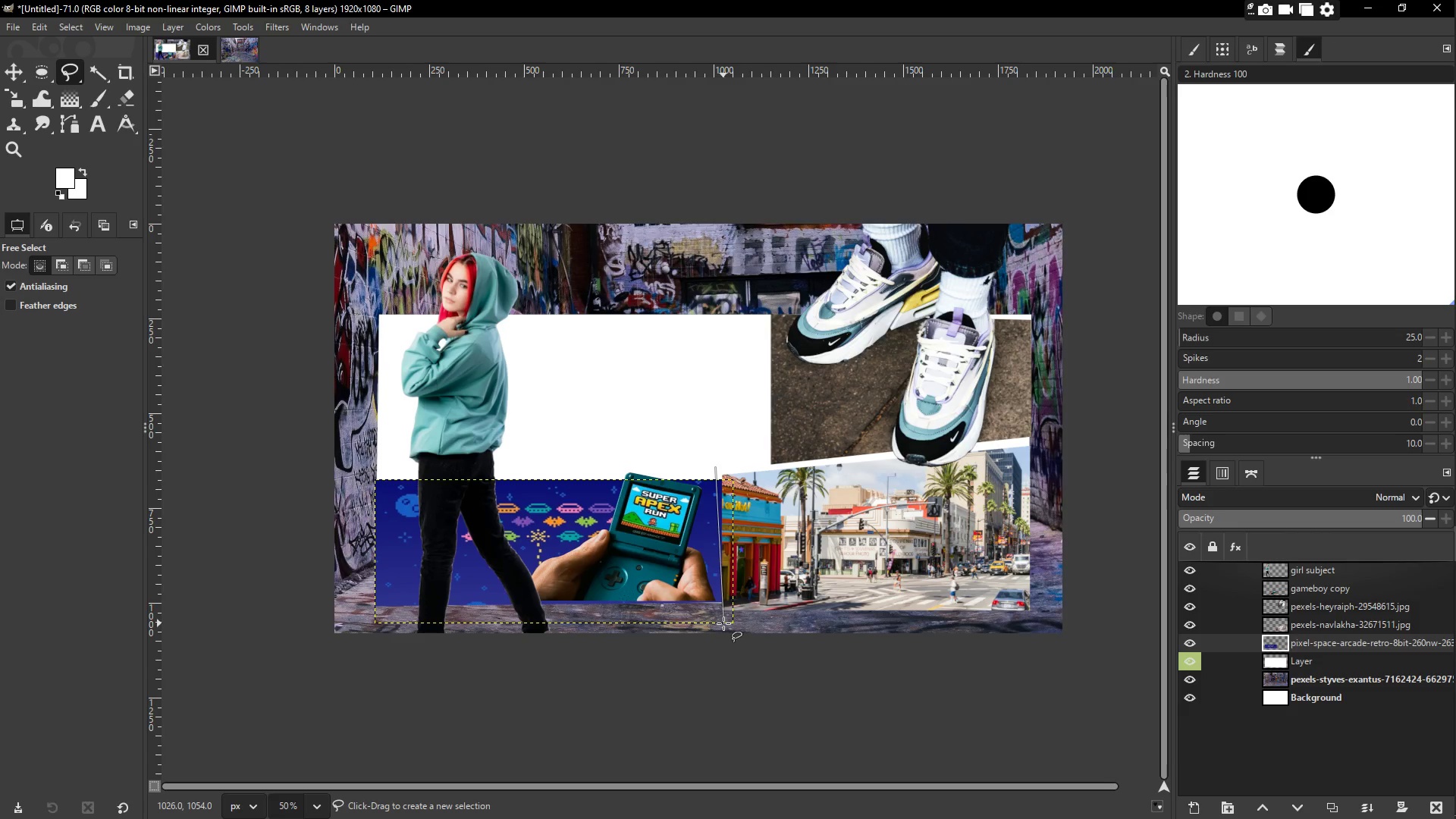 
hold_key(key=ShiftLeft, duration=0.95)
 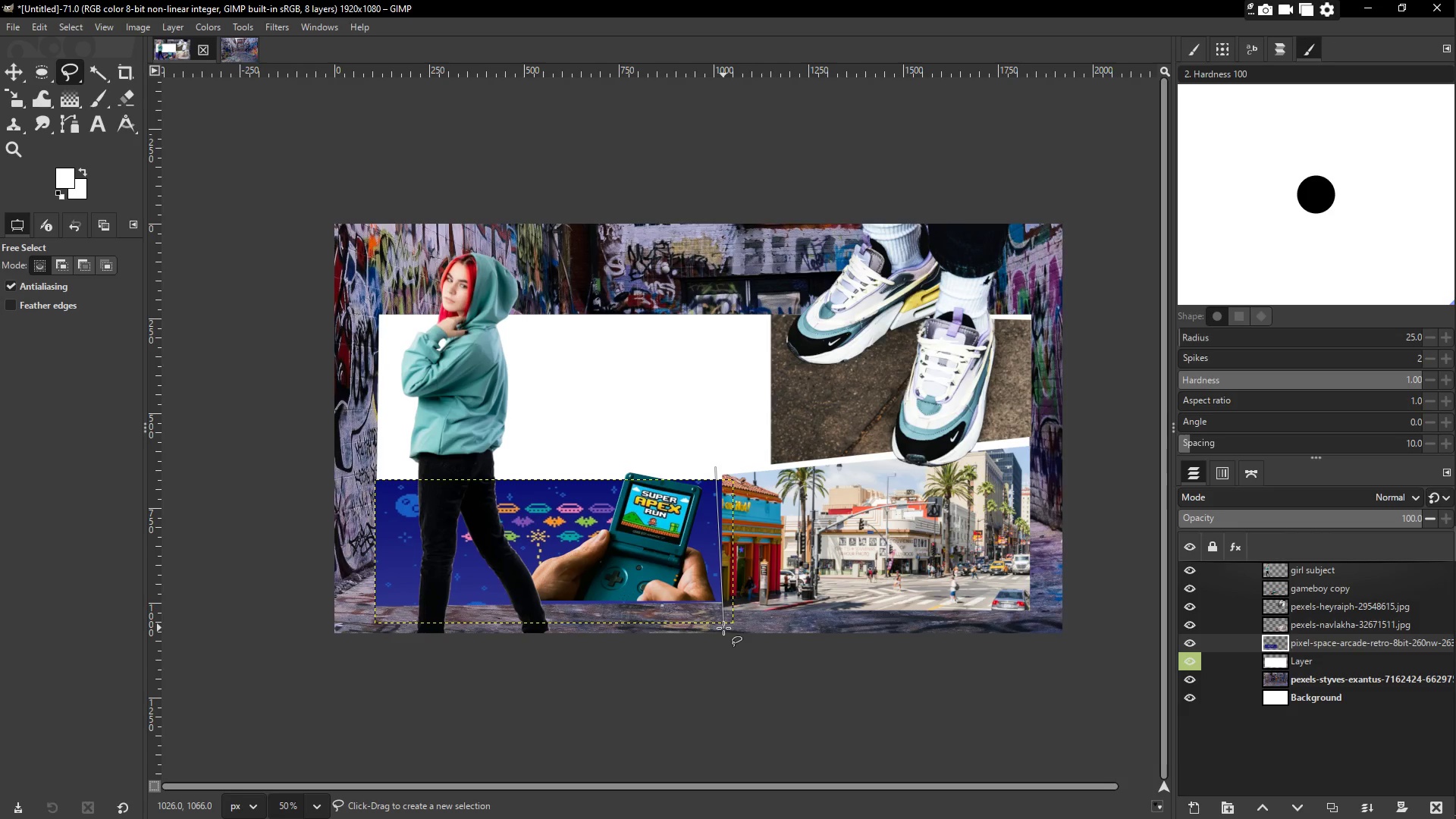 
hold_key(key=ControlLeft, duration=0.91)
left_click([717, 628])
 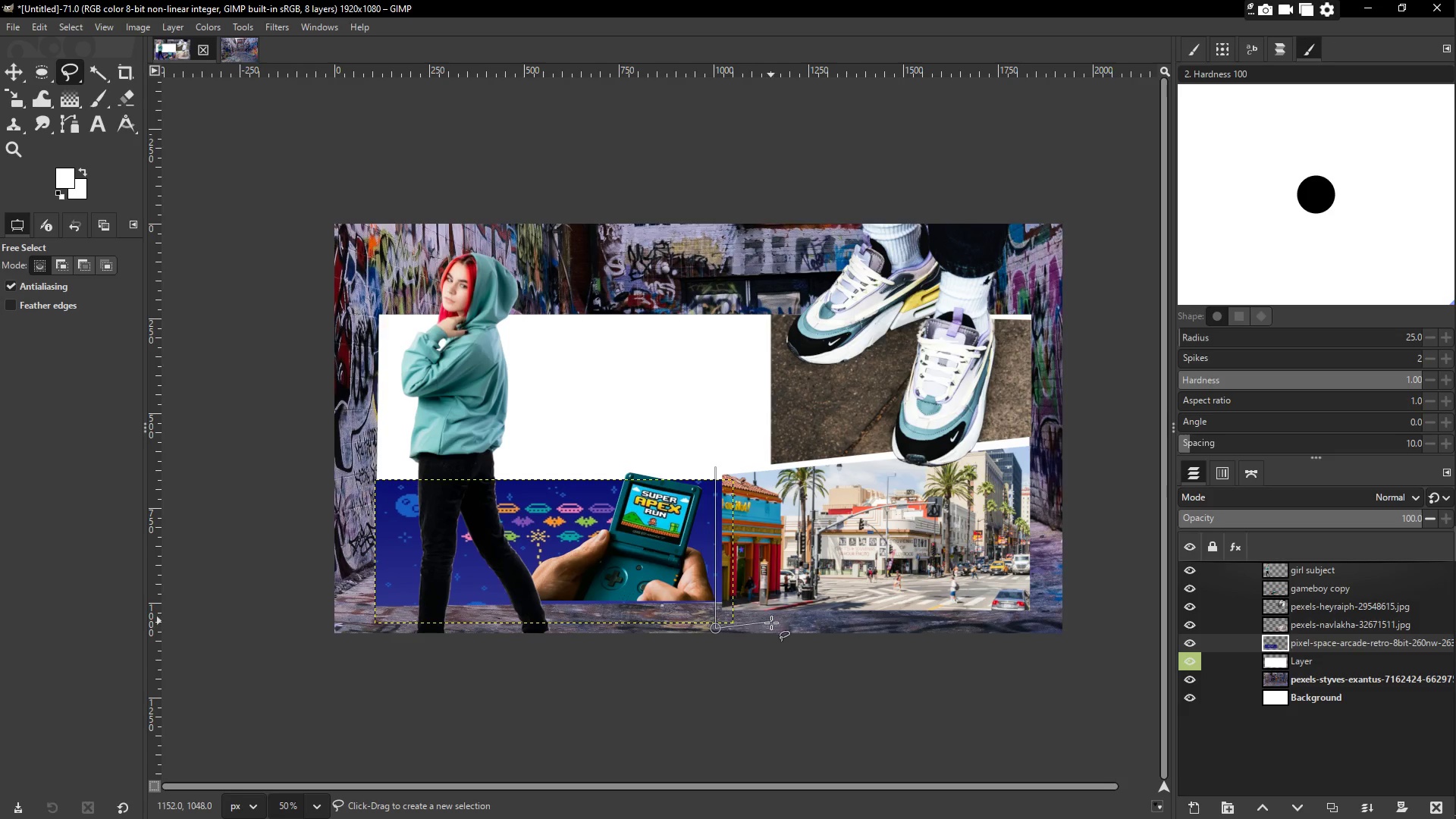 
left_click([771, 629])
 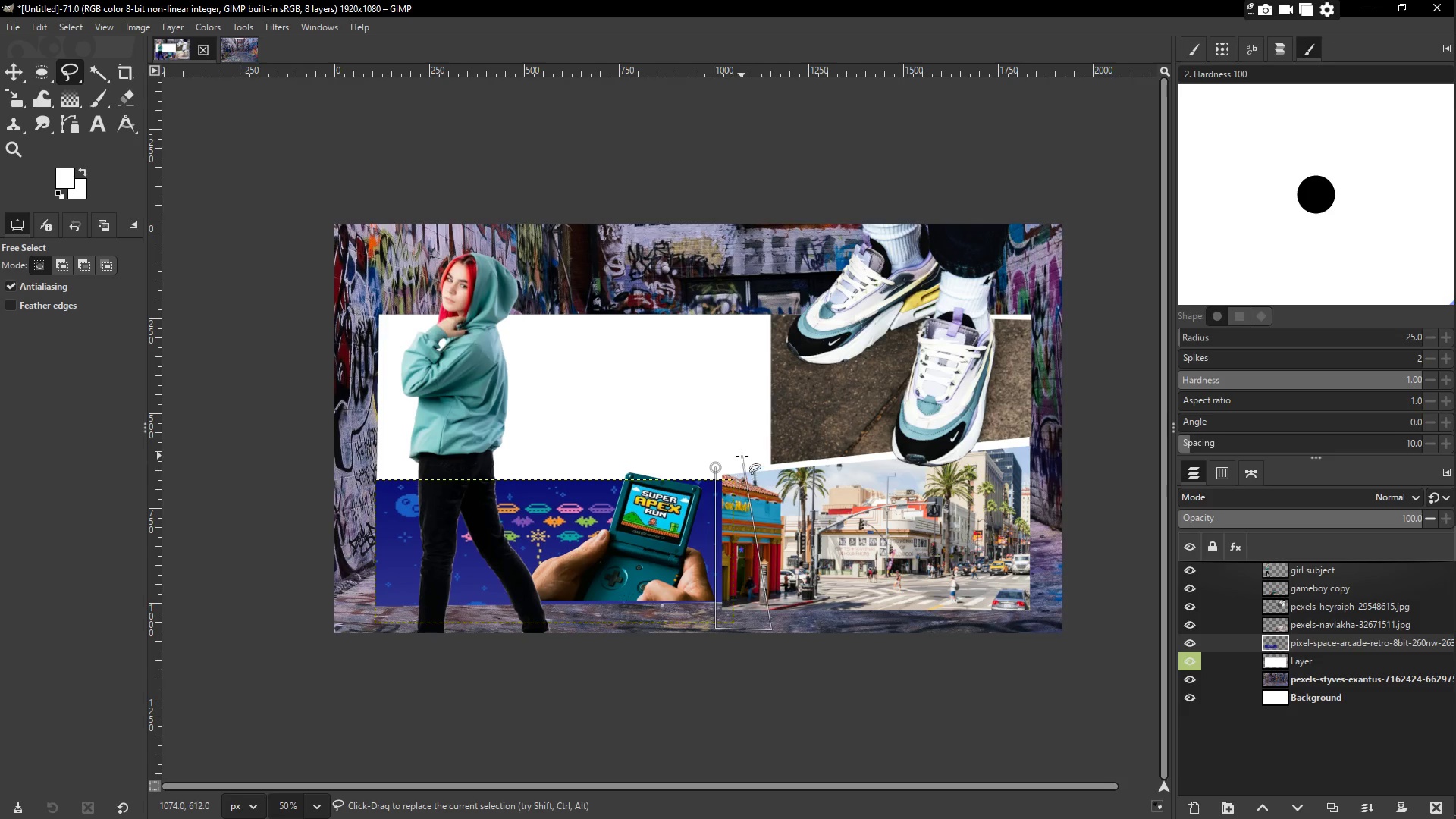 
left_click([742, 456])
 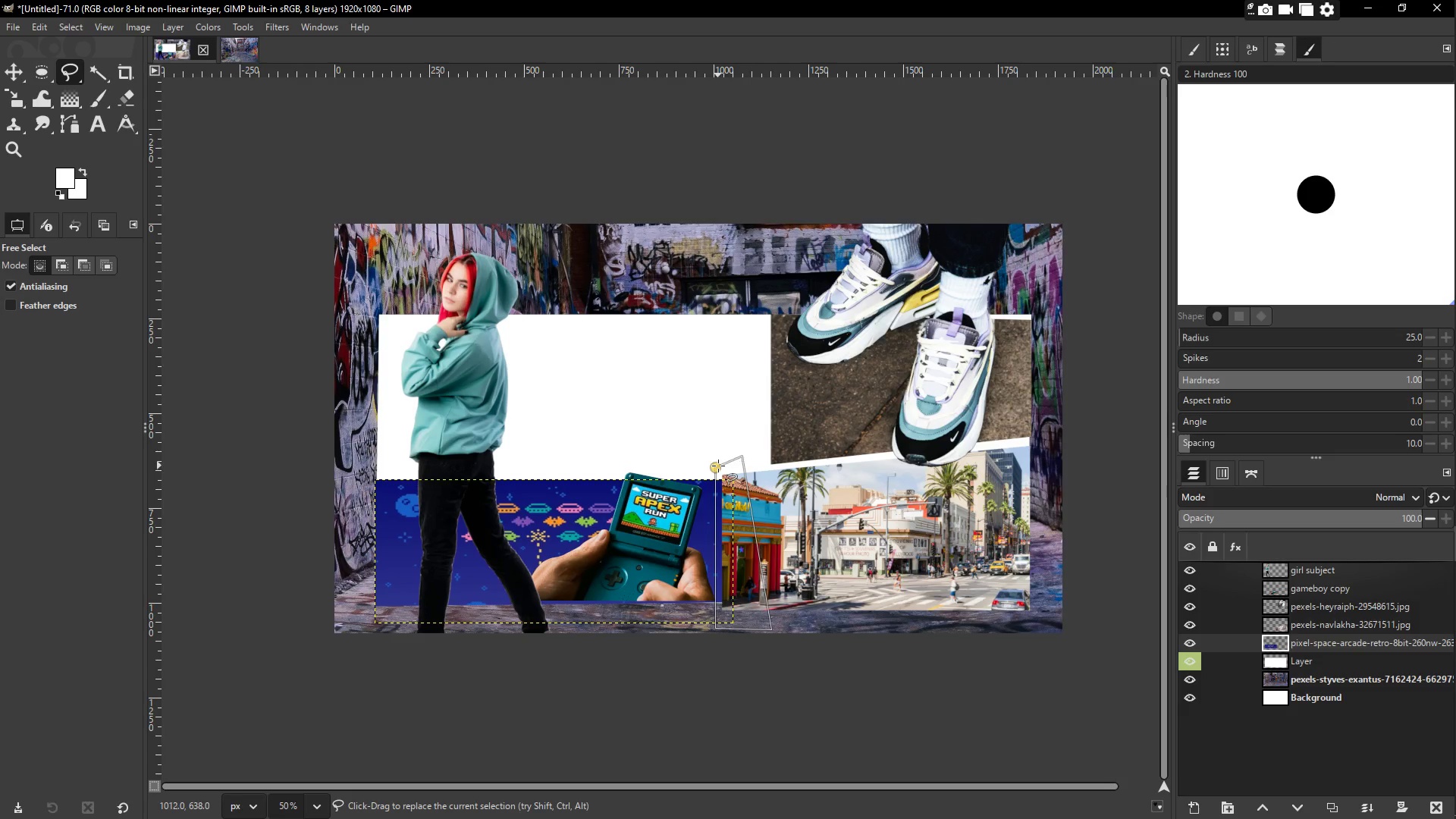 
left_click([718, 466])
 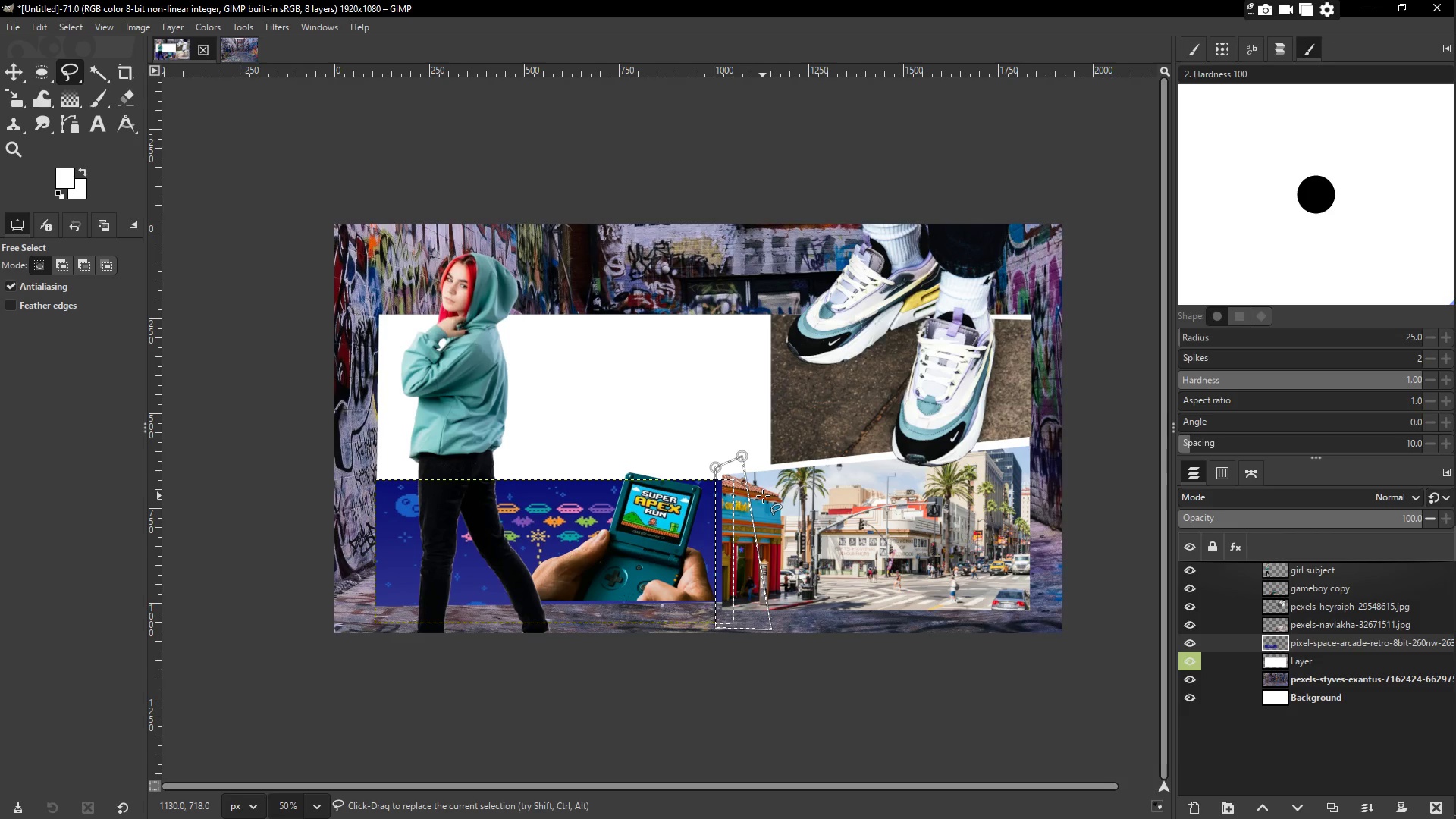 
key(Delete)
 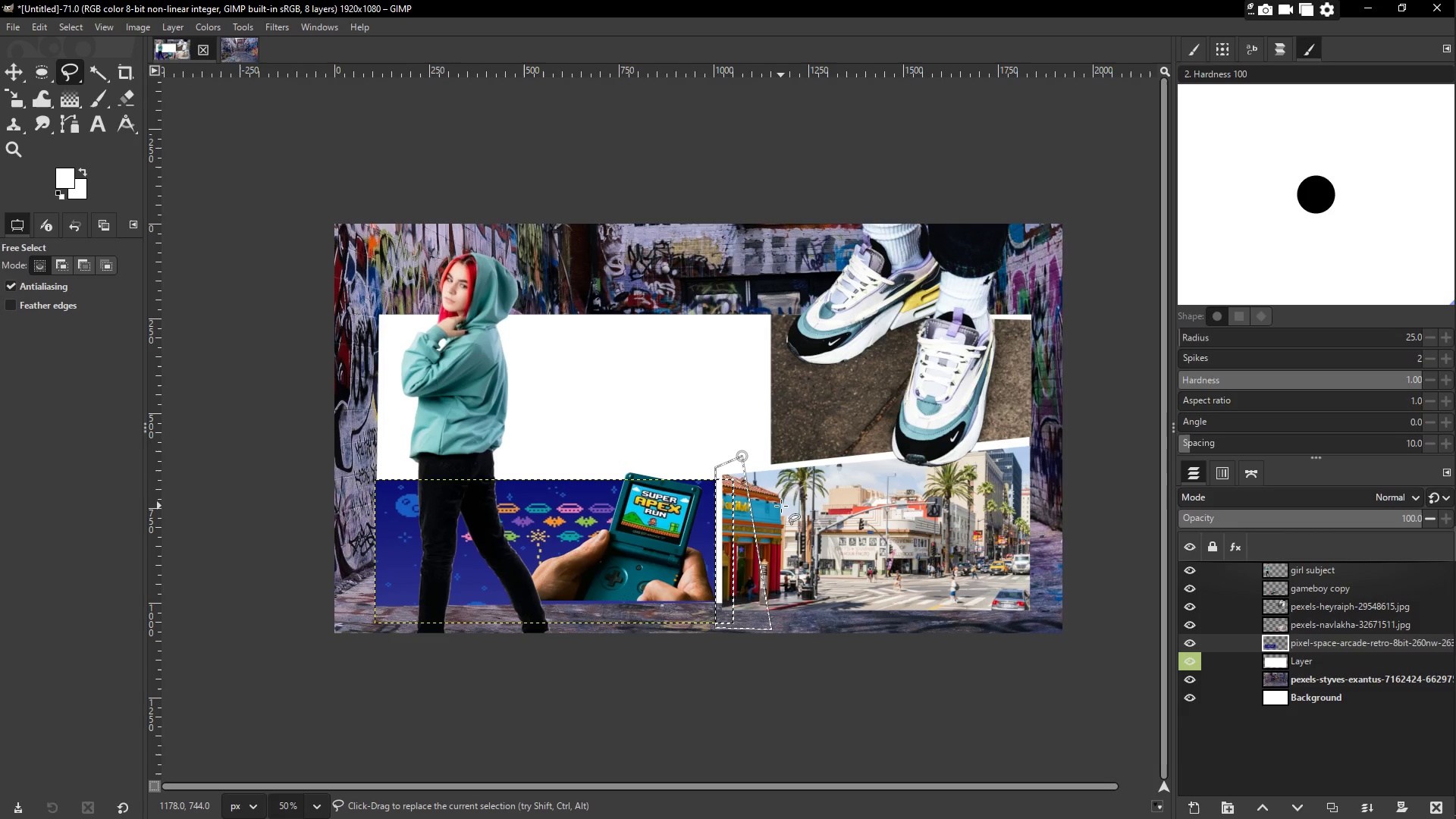 
wait(11.45)
 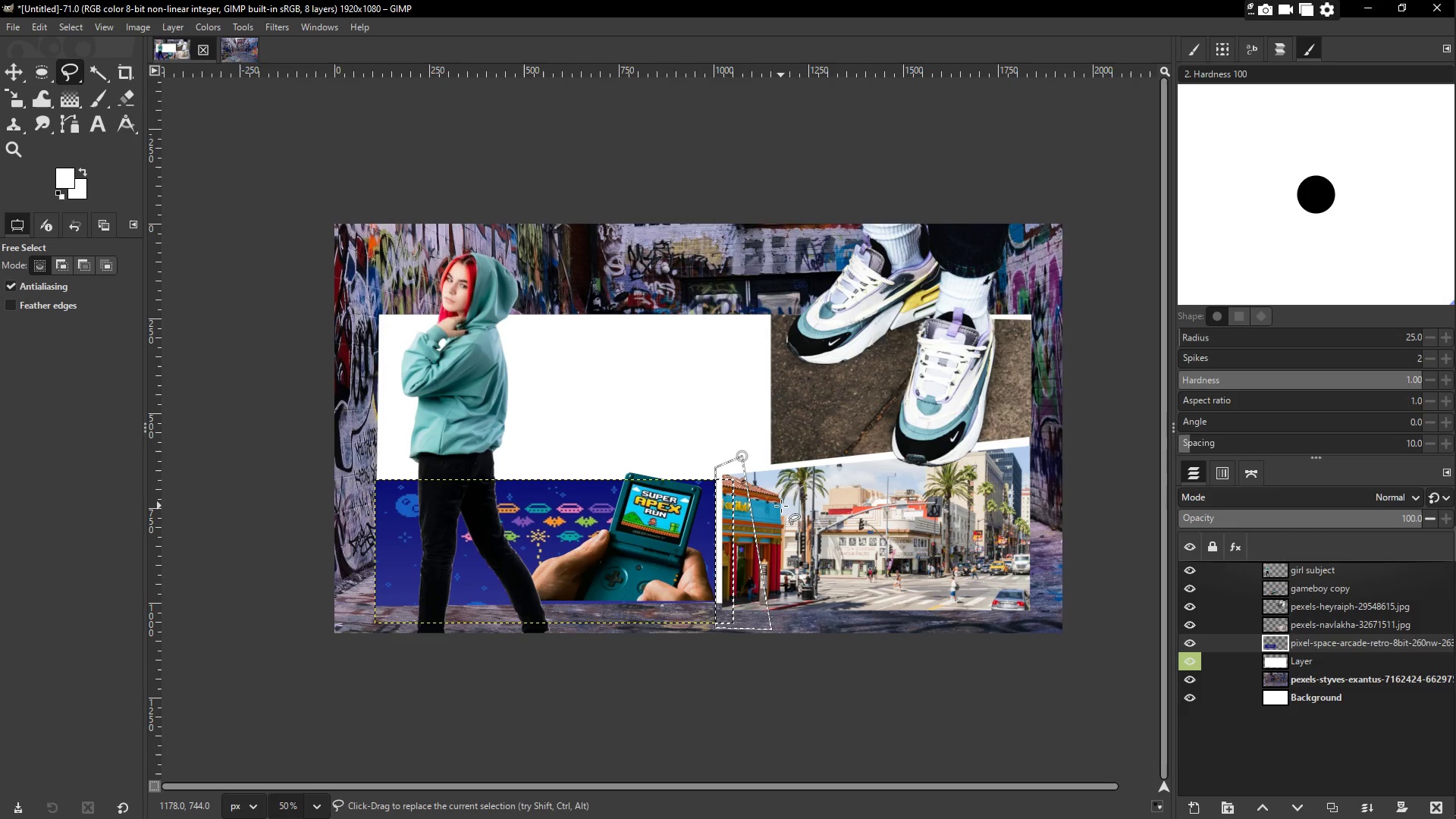 
mouse_move([33, 92])
 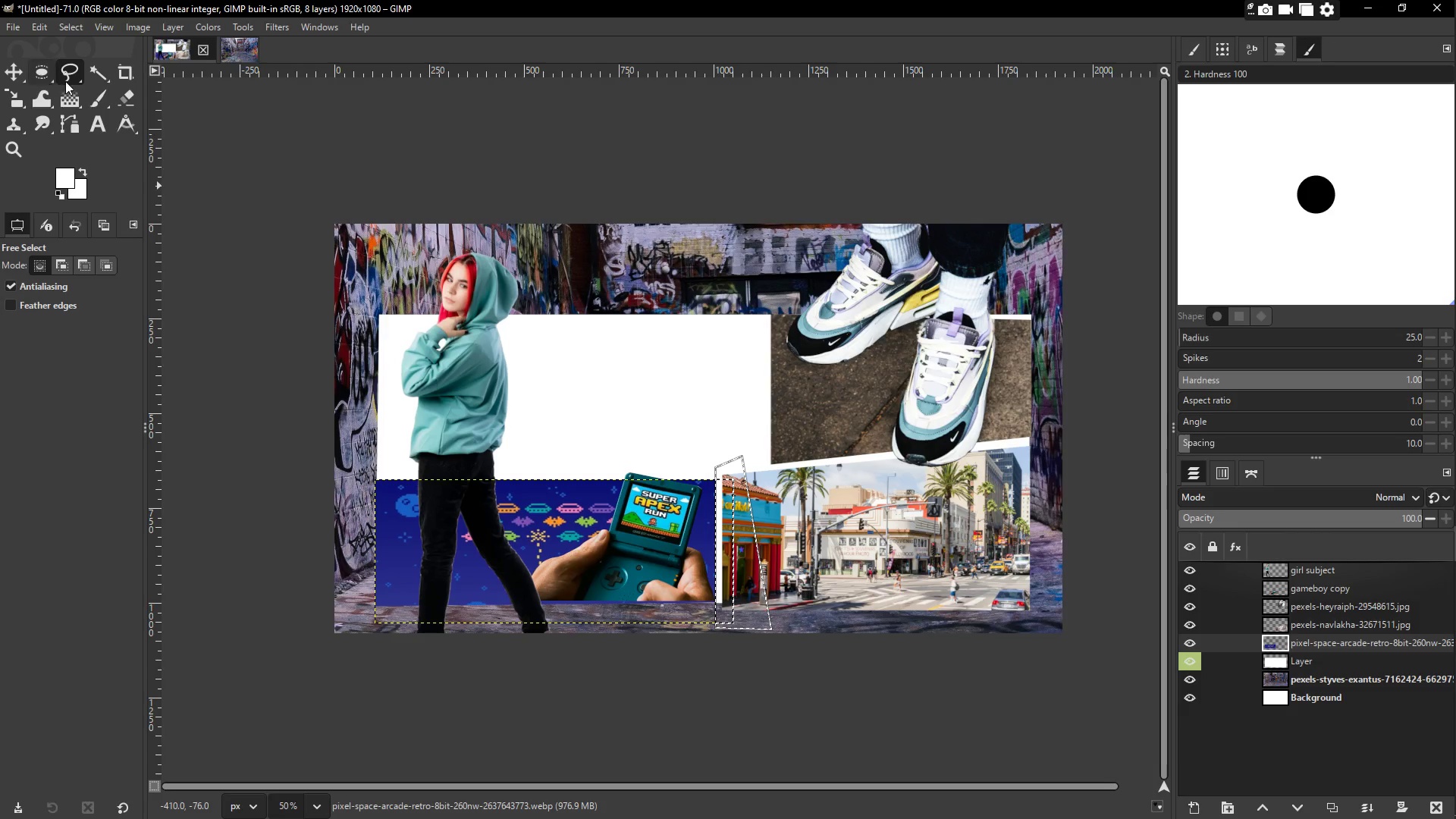 
left_click([76, 76])
 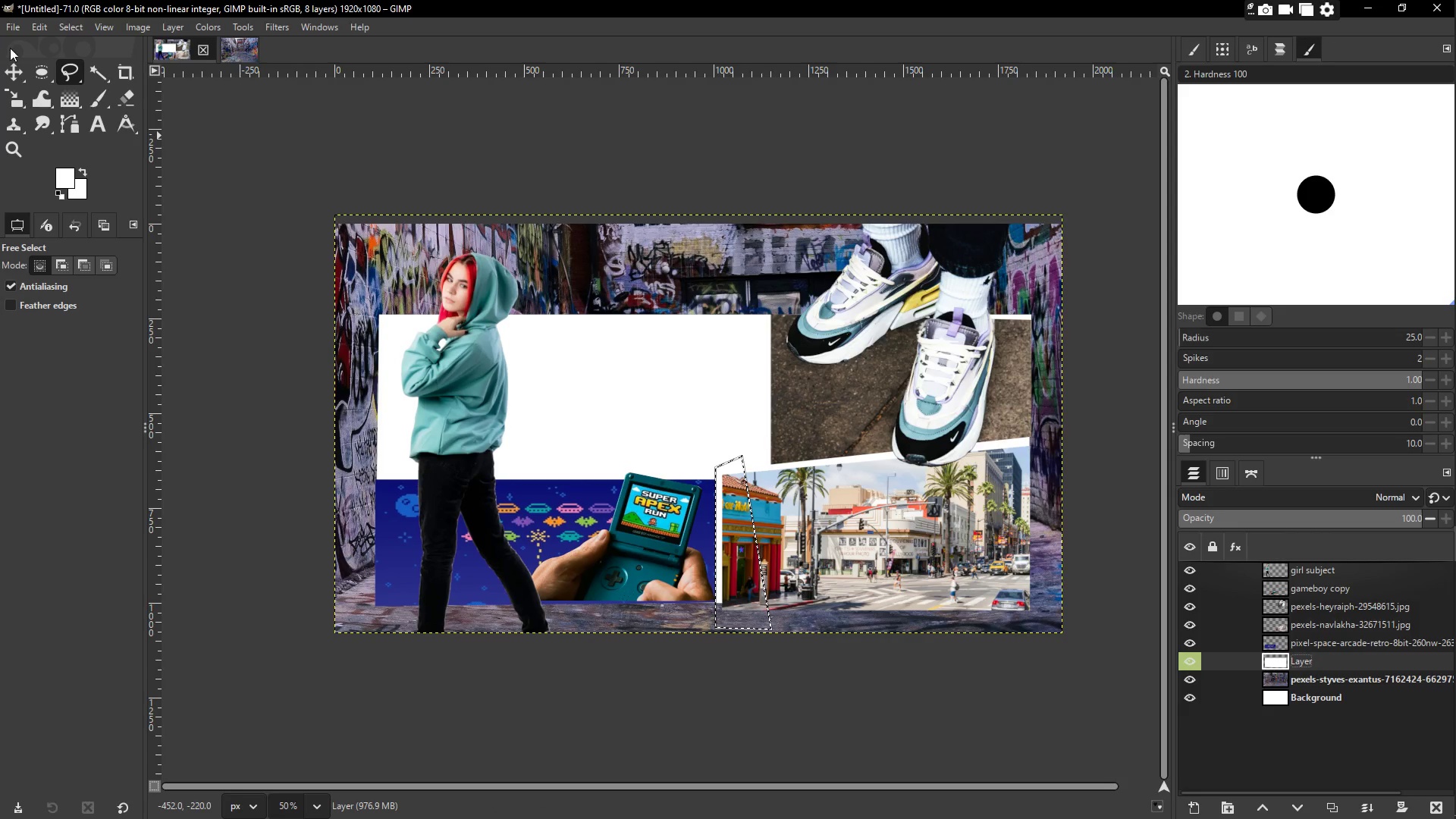 
left_click([66, 74])
 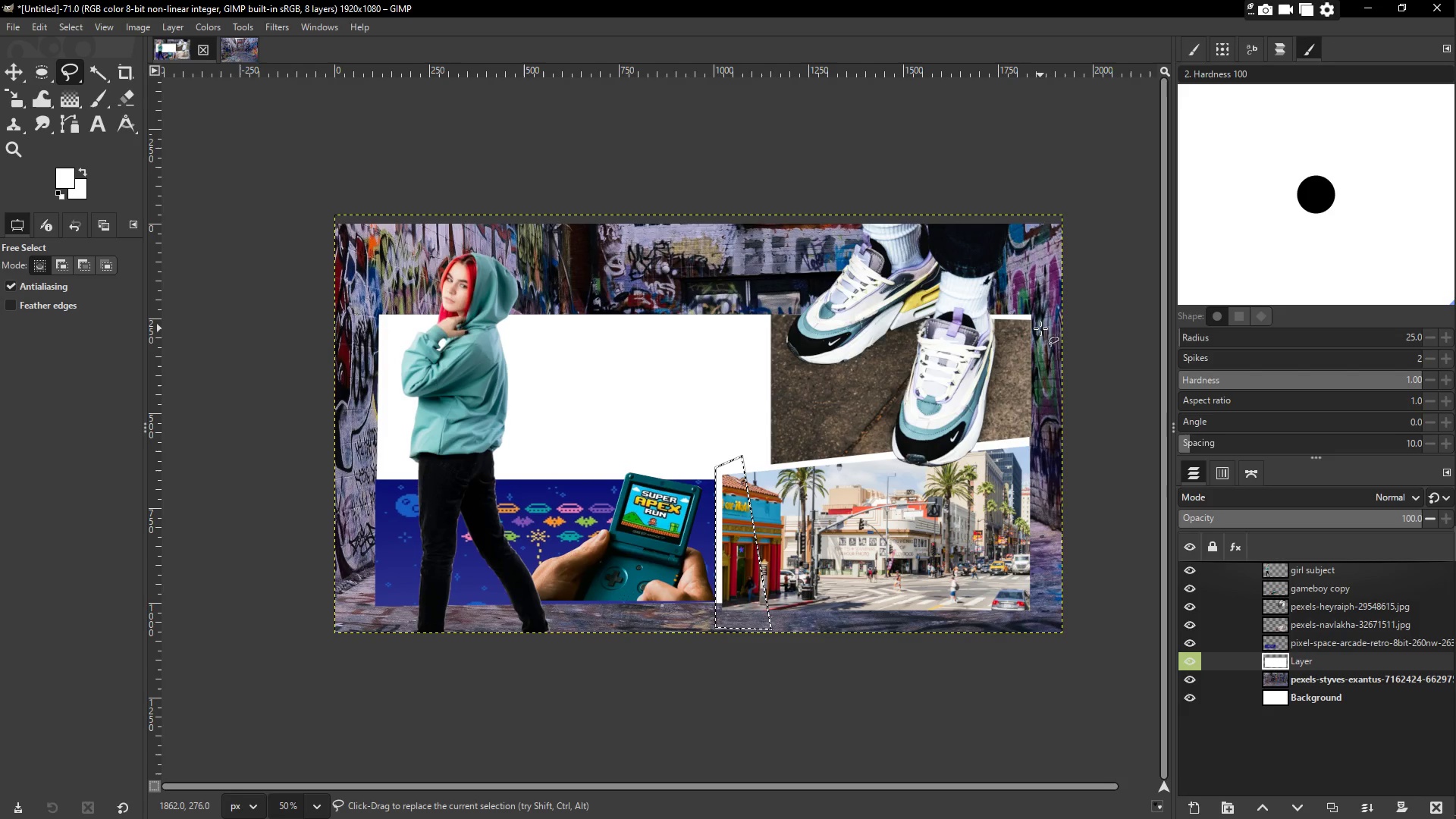 
left_click([1039, 323])
 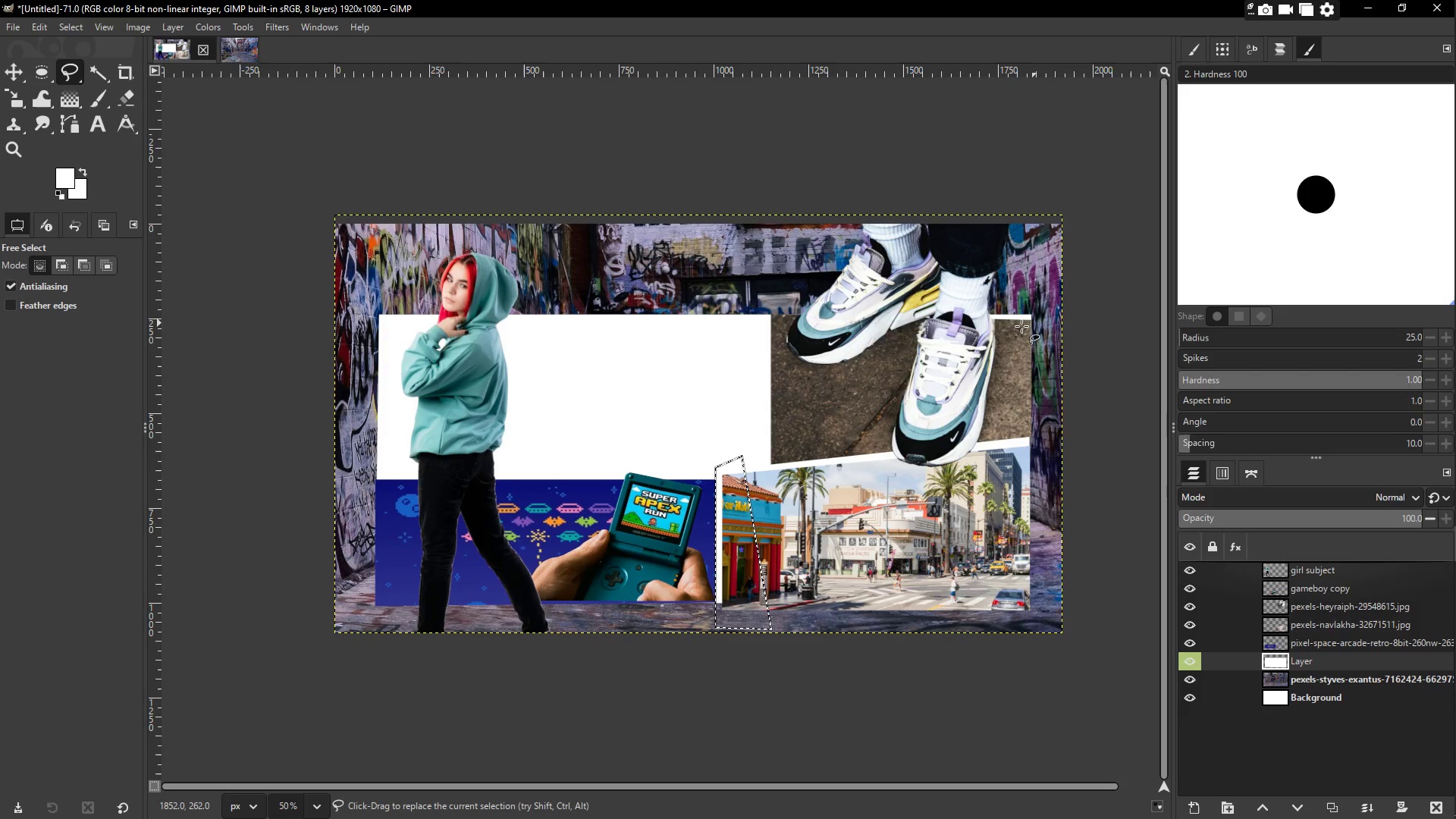 
hold_key(key=ShiftLeft, duration=0.44)
 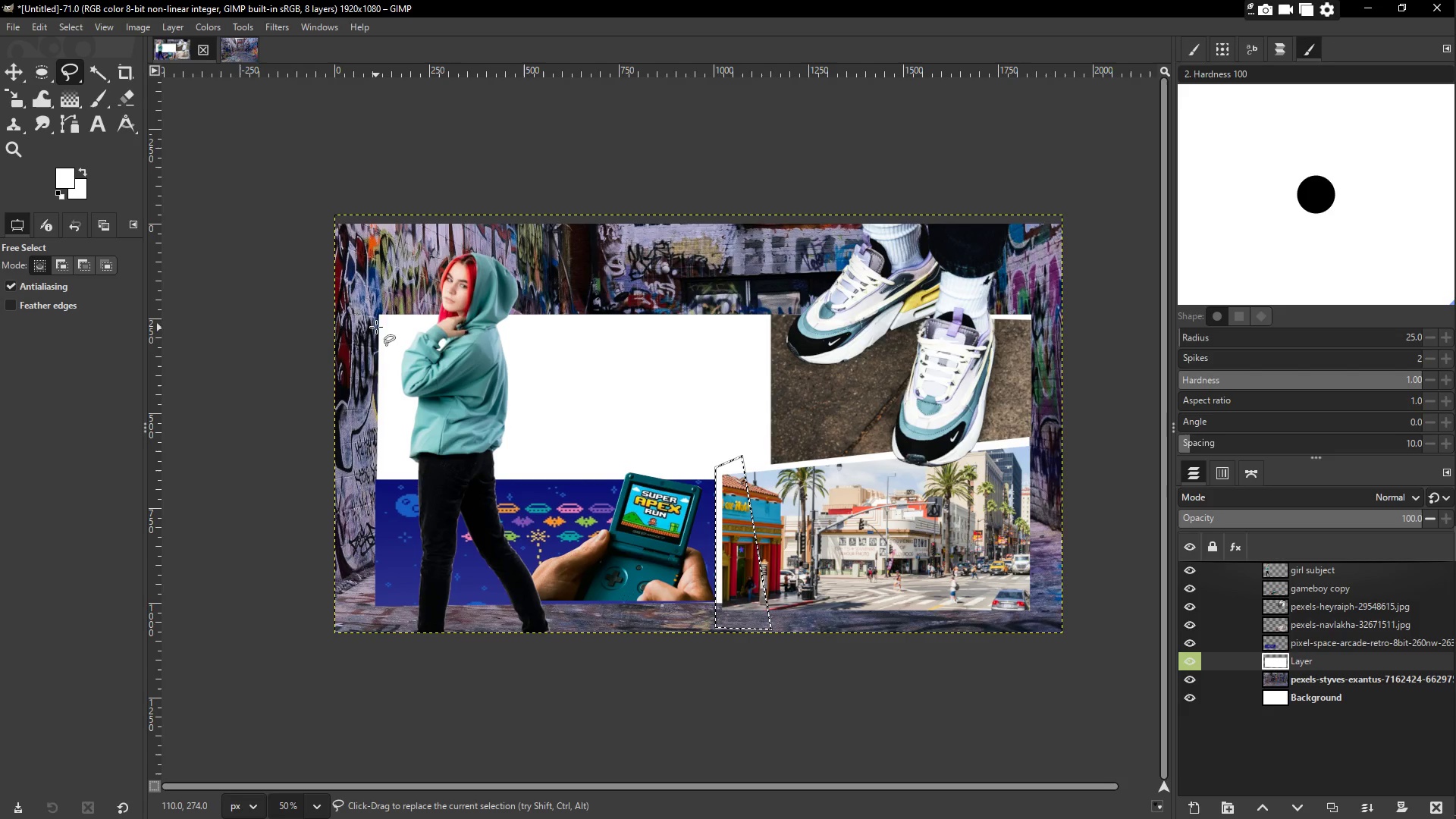 
left_click([375, 323])
 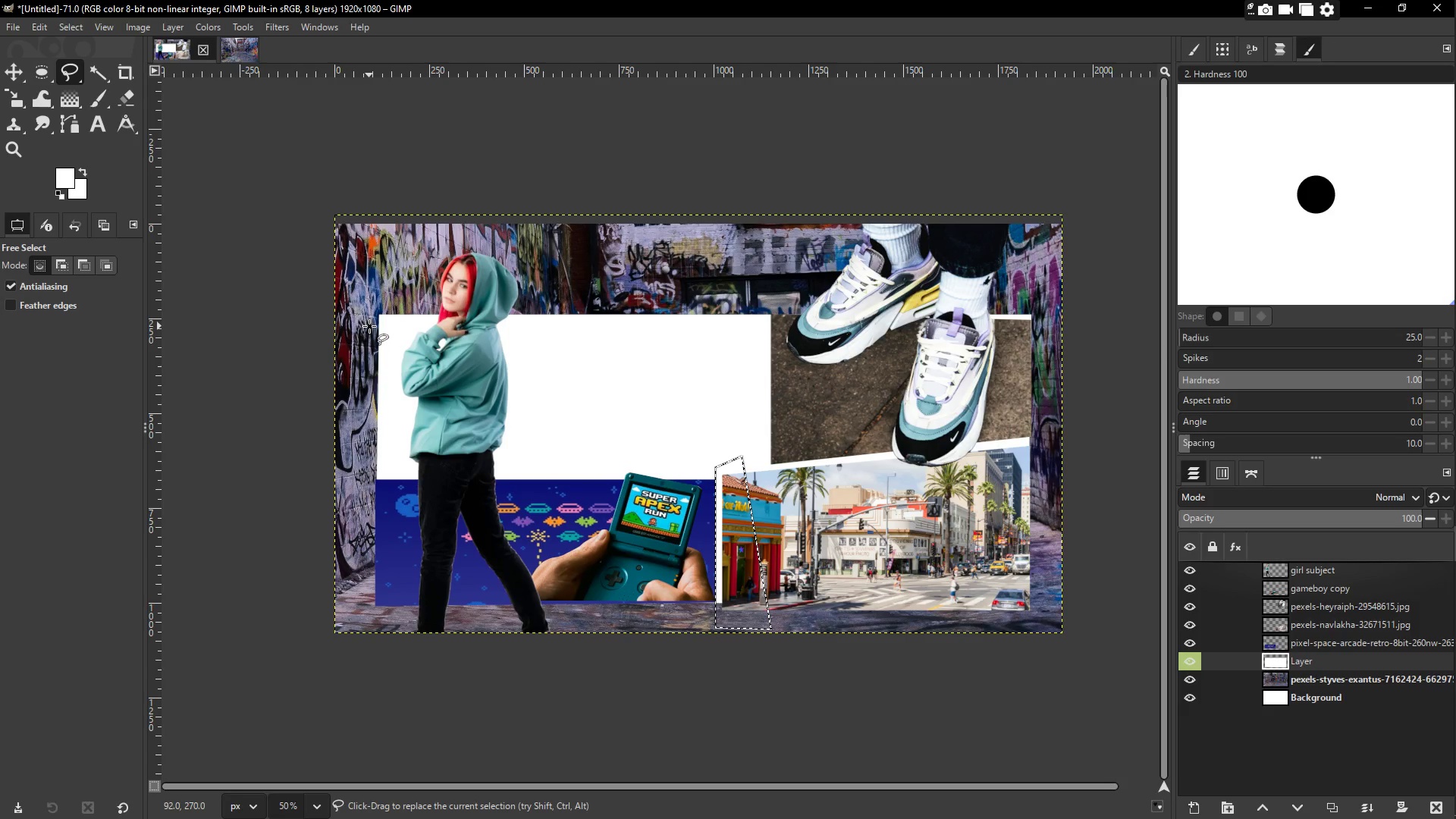 
left_click([371, 324])
 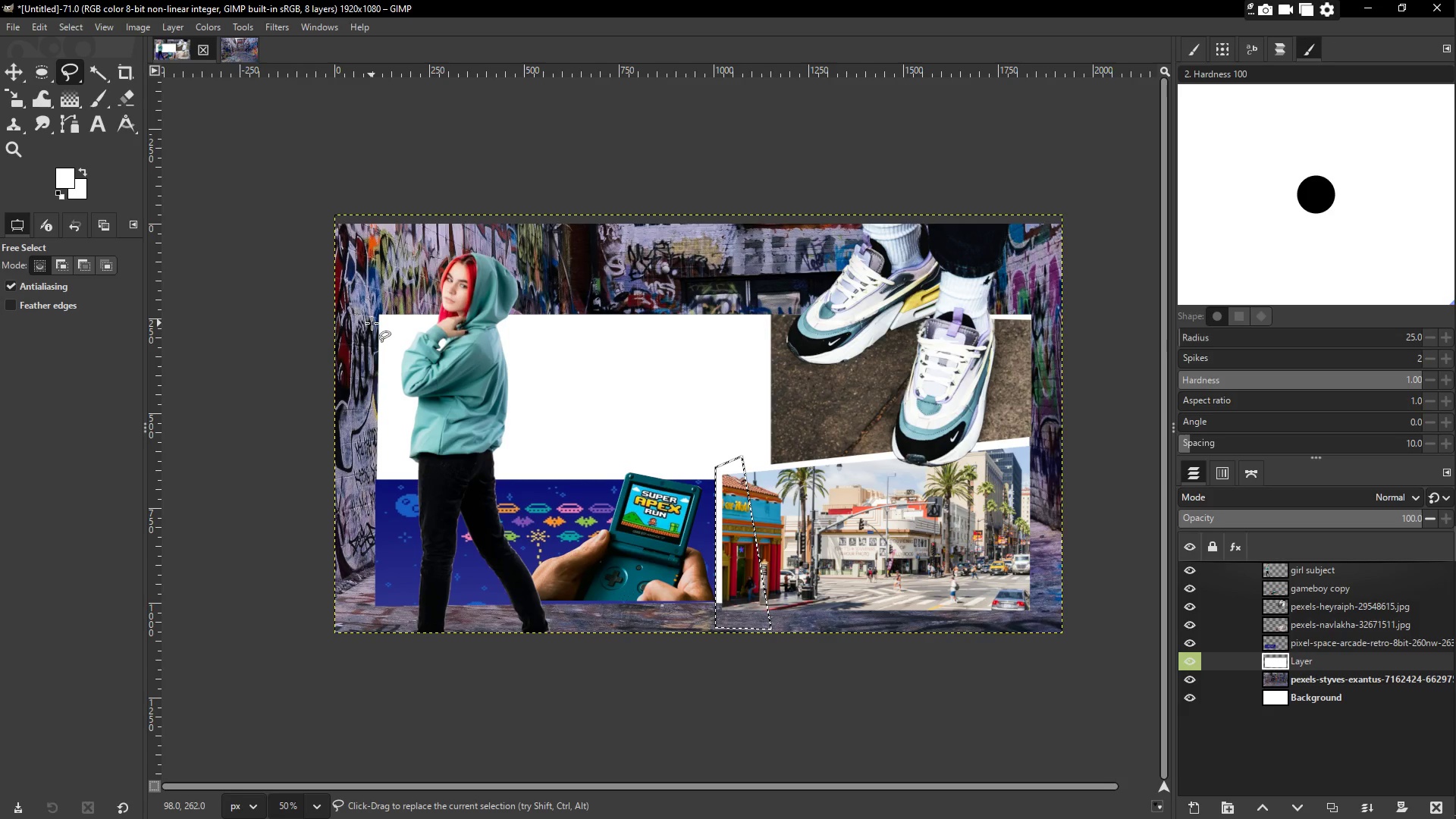 
double_click([372, 323])
 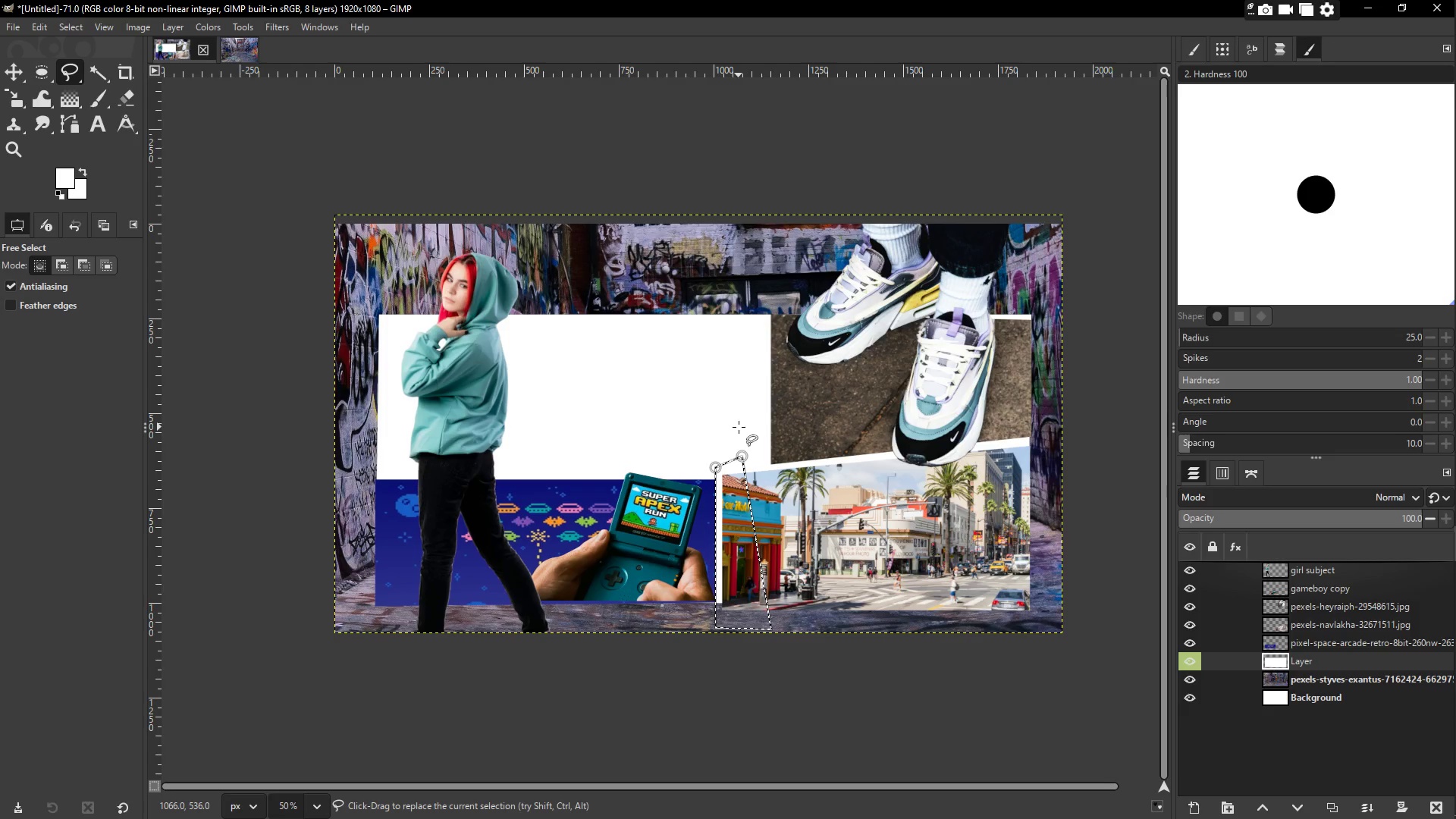 
wait(5.52)
 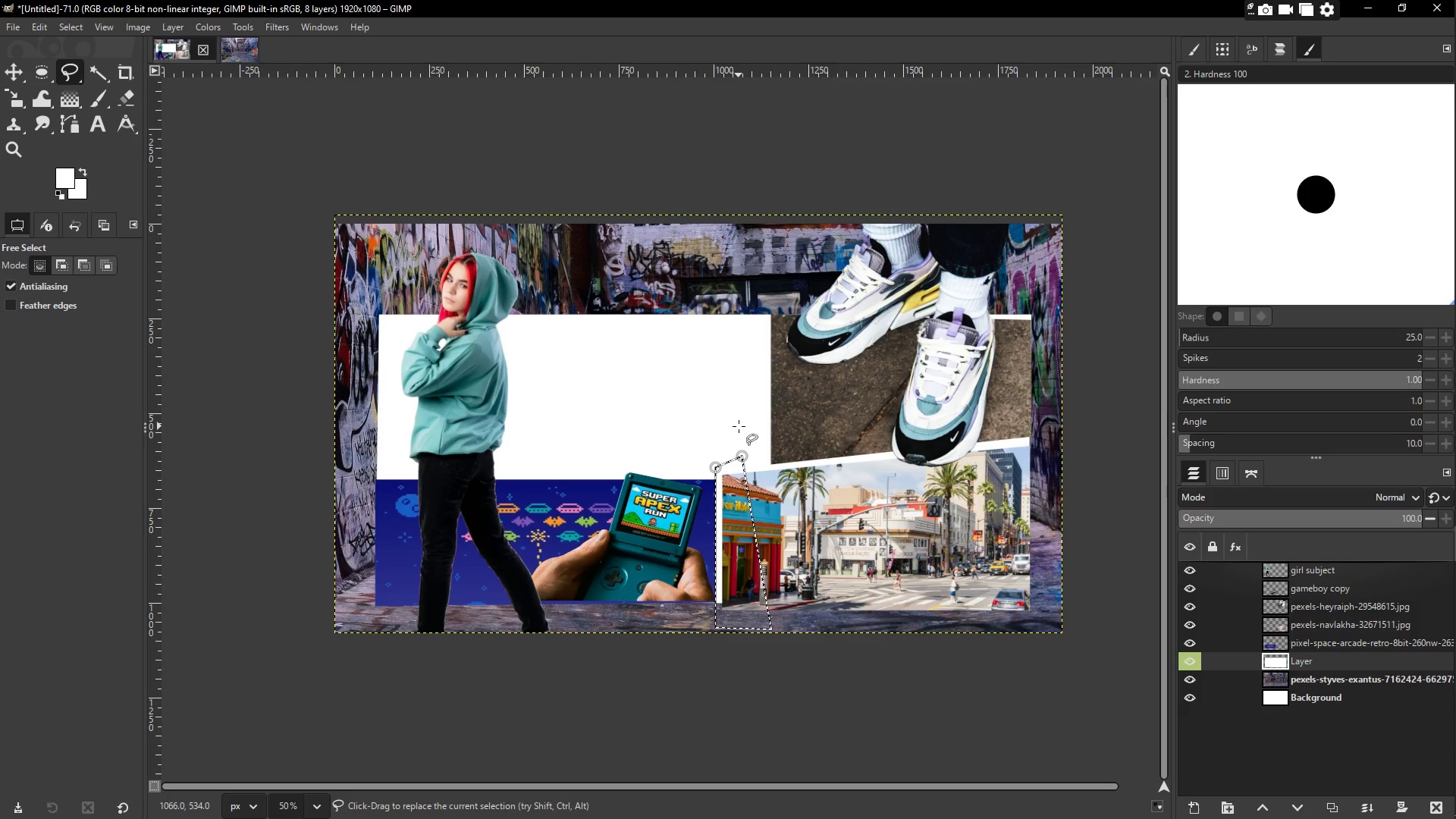 
key(Control+Shift+A)
 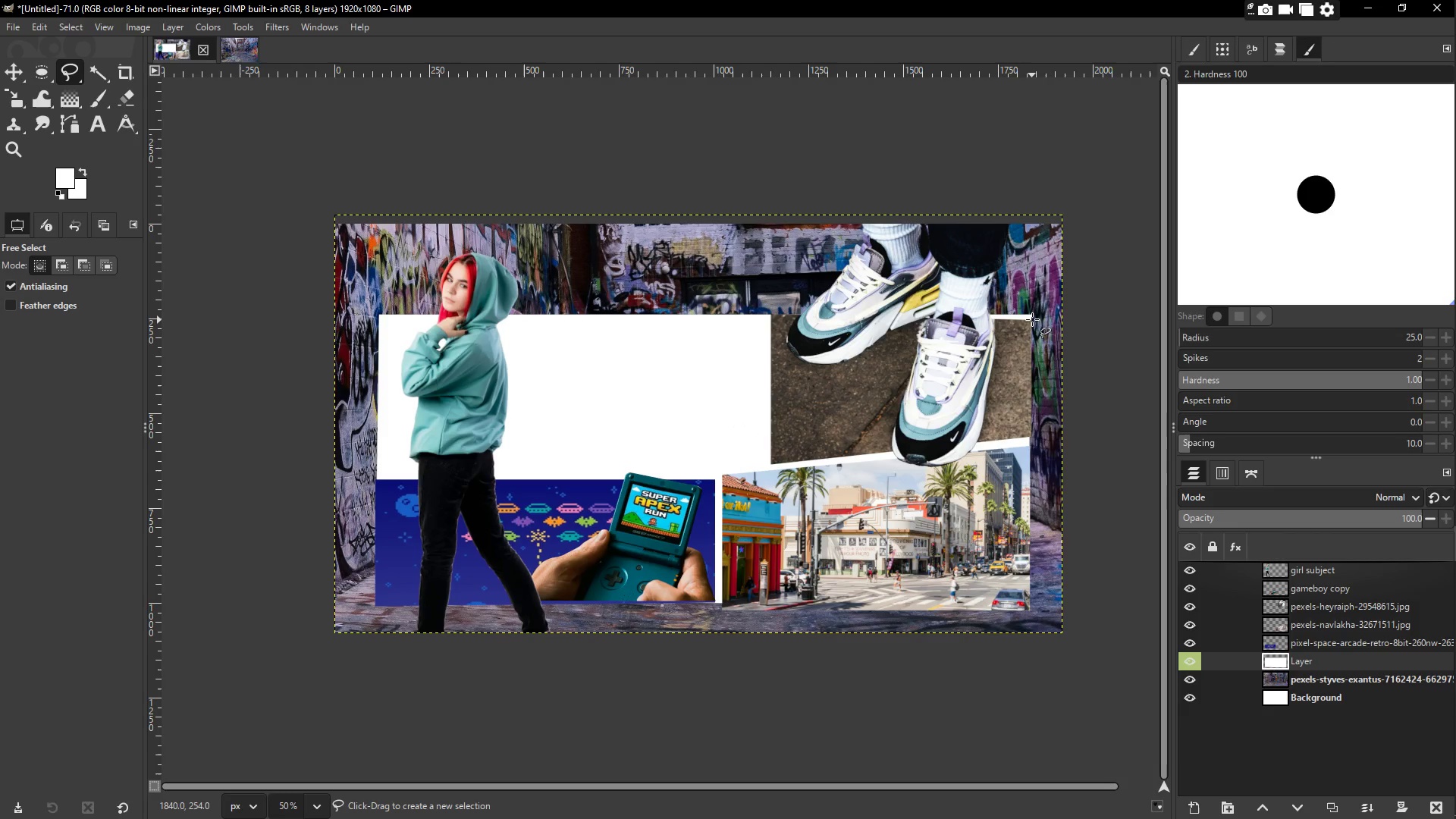 
left_click([1033, 320])
 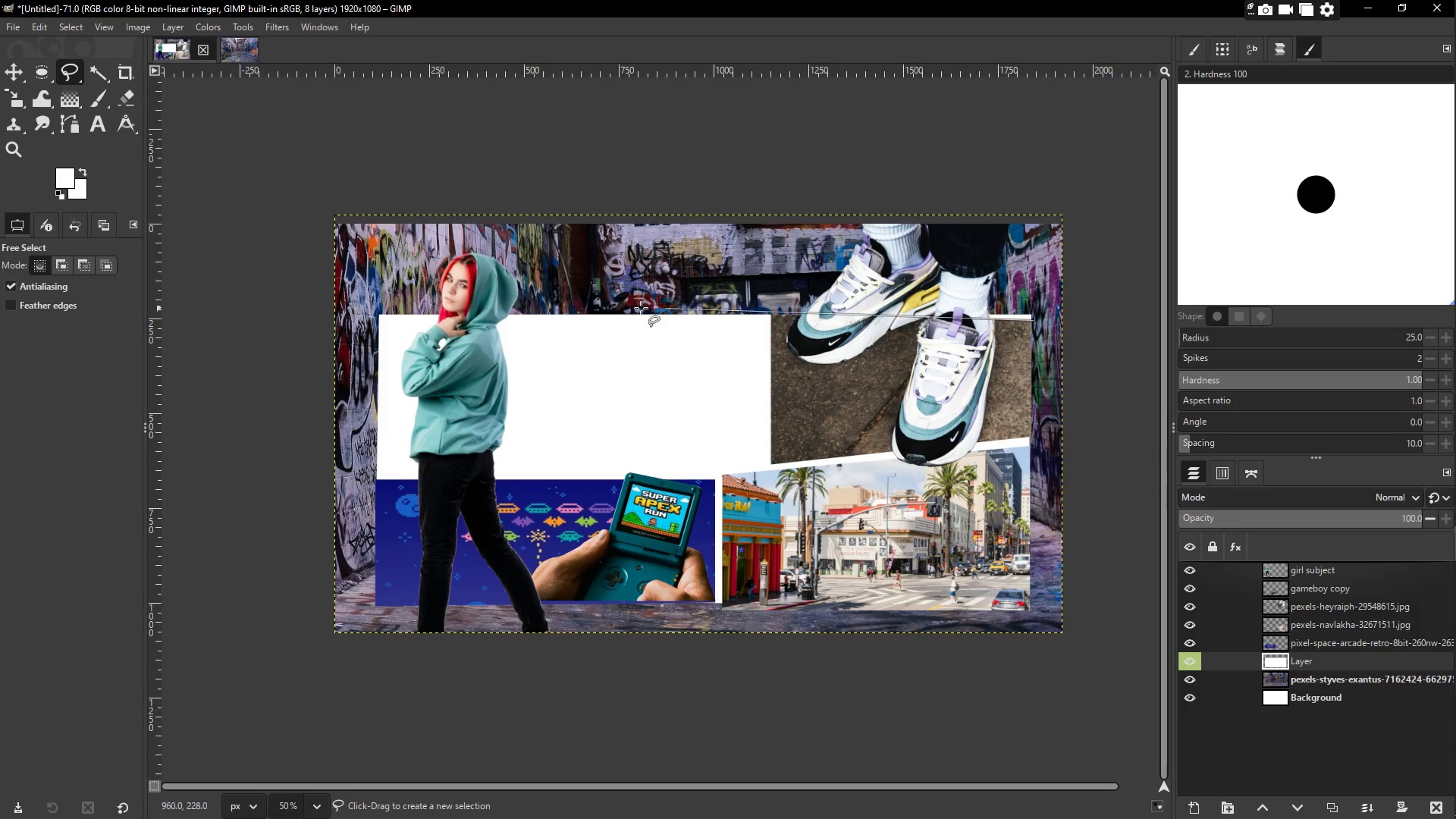 
hold_key(key=ShiftLeft, duration=0.5)
 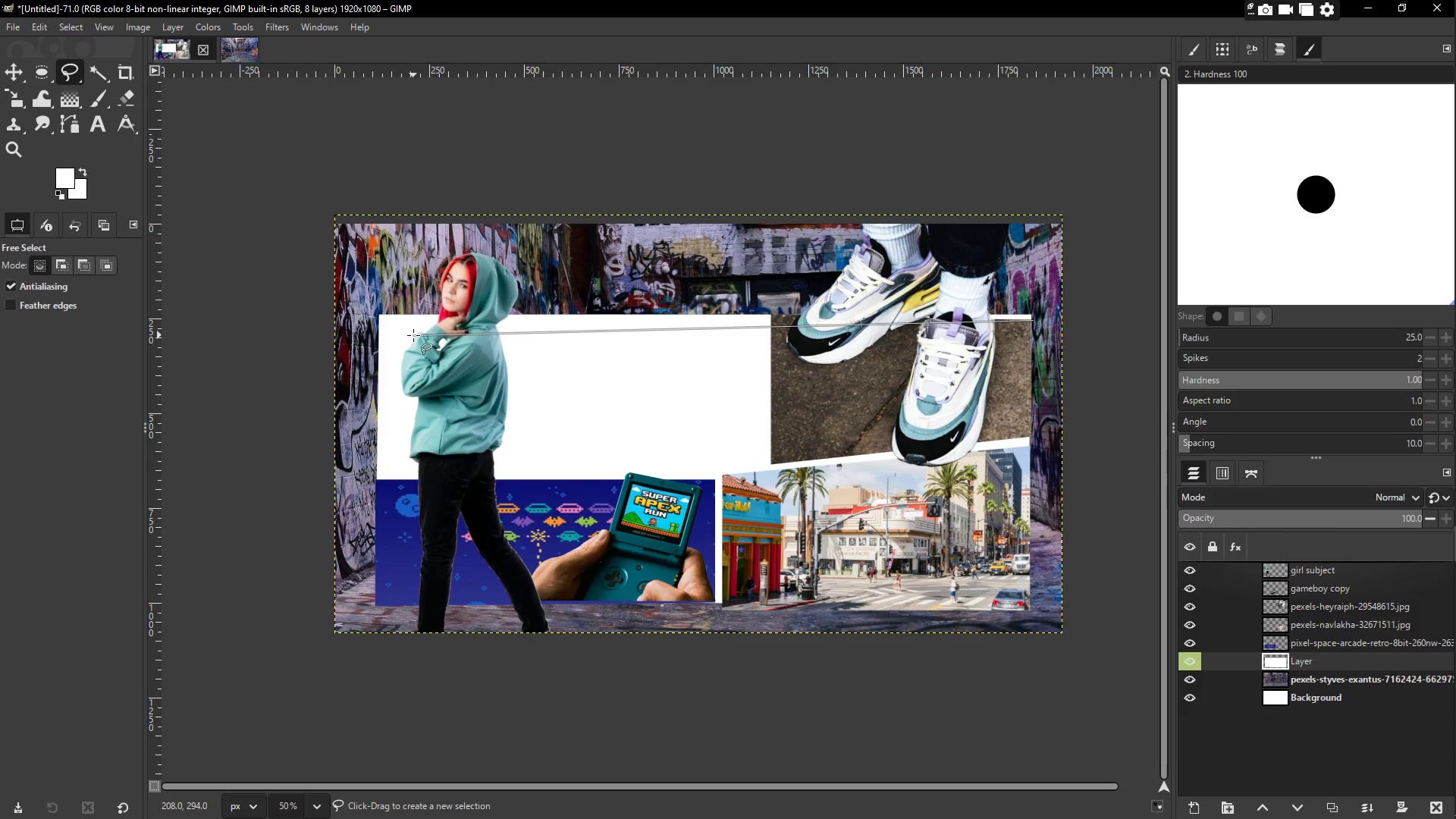 
hold_key(key=CapsLock, duration=0.95)
 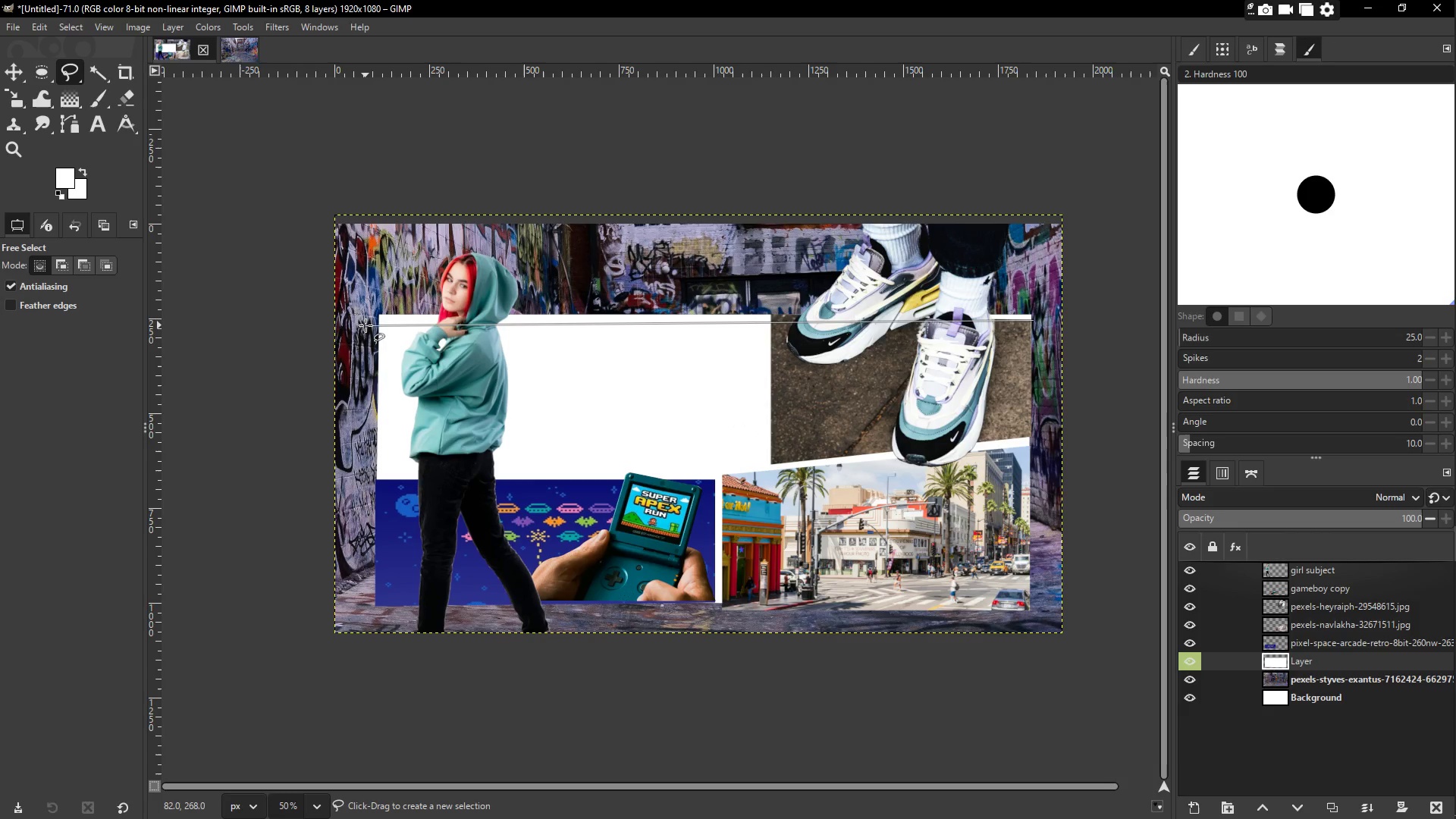 
hold_key(key=ShiftLeft, duration=0.83)
 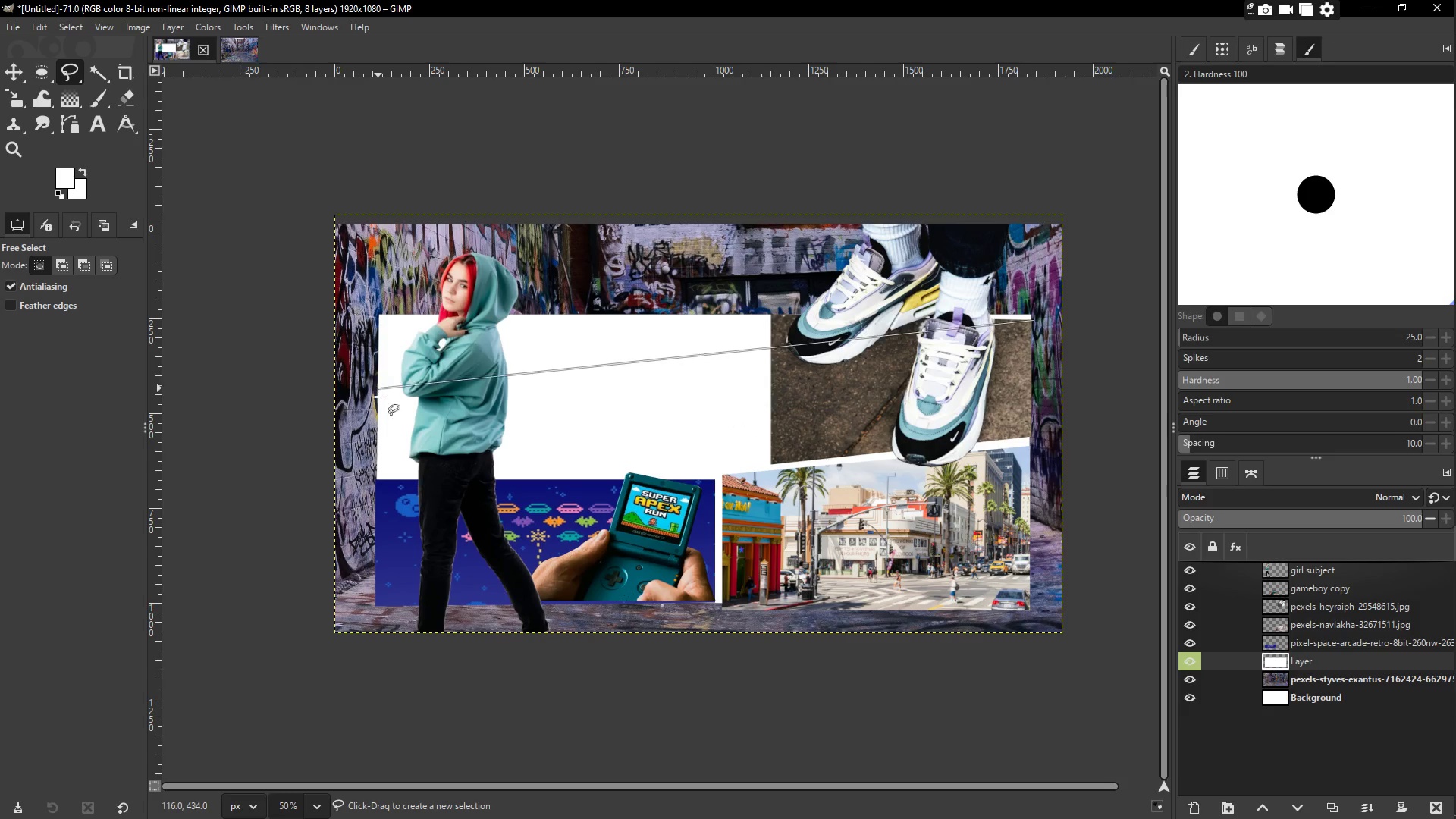 
hold_key(key=ControlLeft, duration=1.5)
 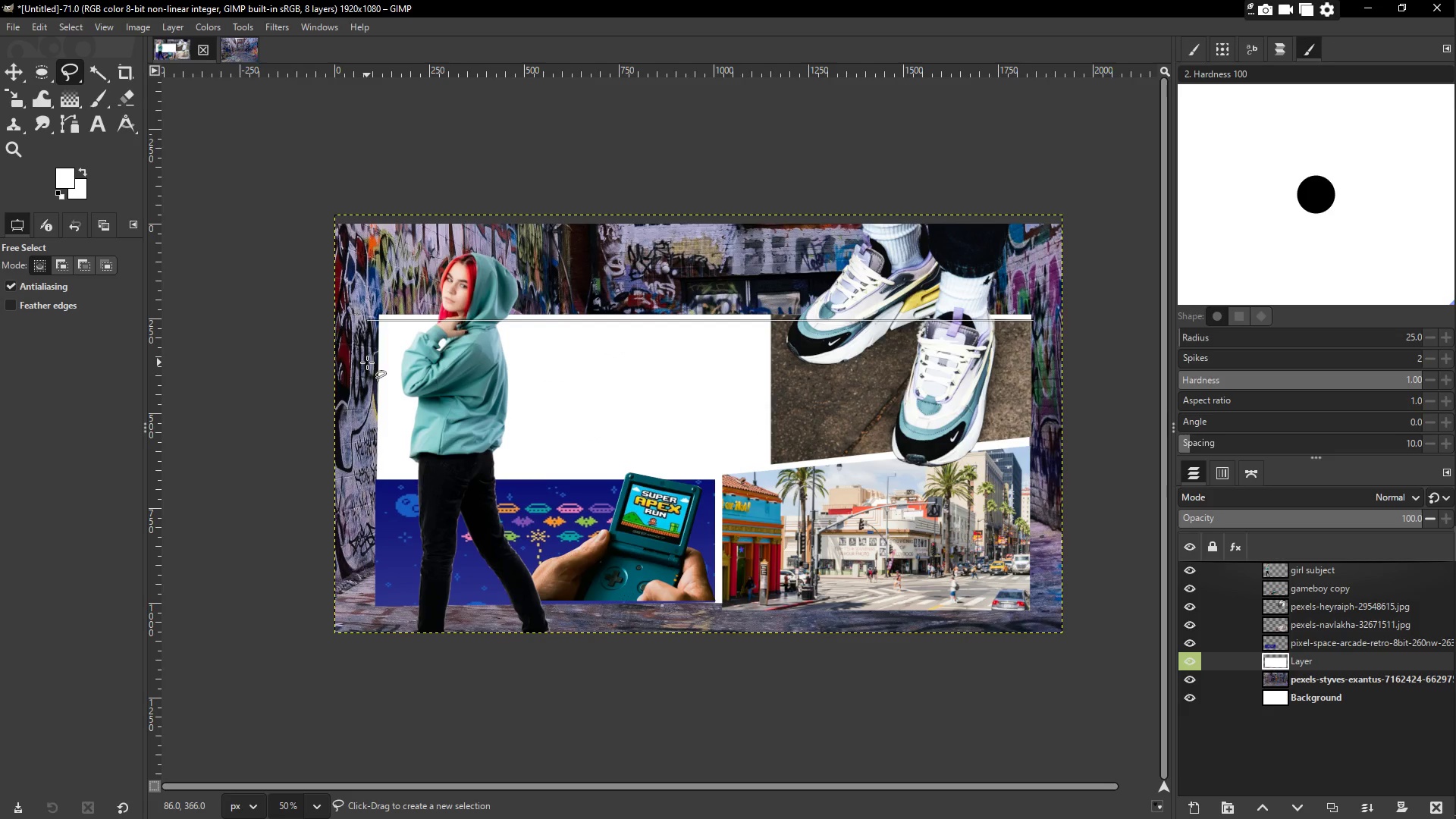 
hold_key(key=ControlLeft, duration=1.38)
left_click([367, 362])
 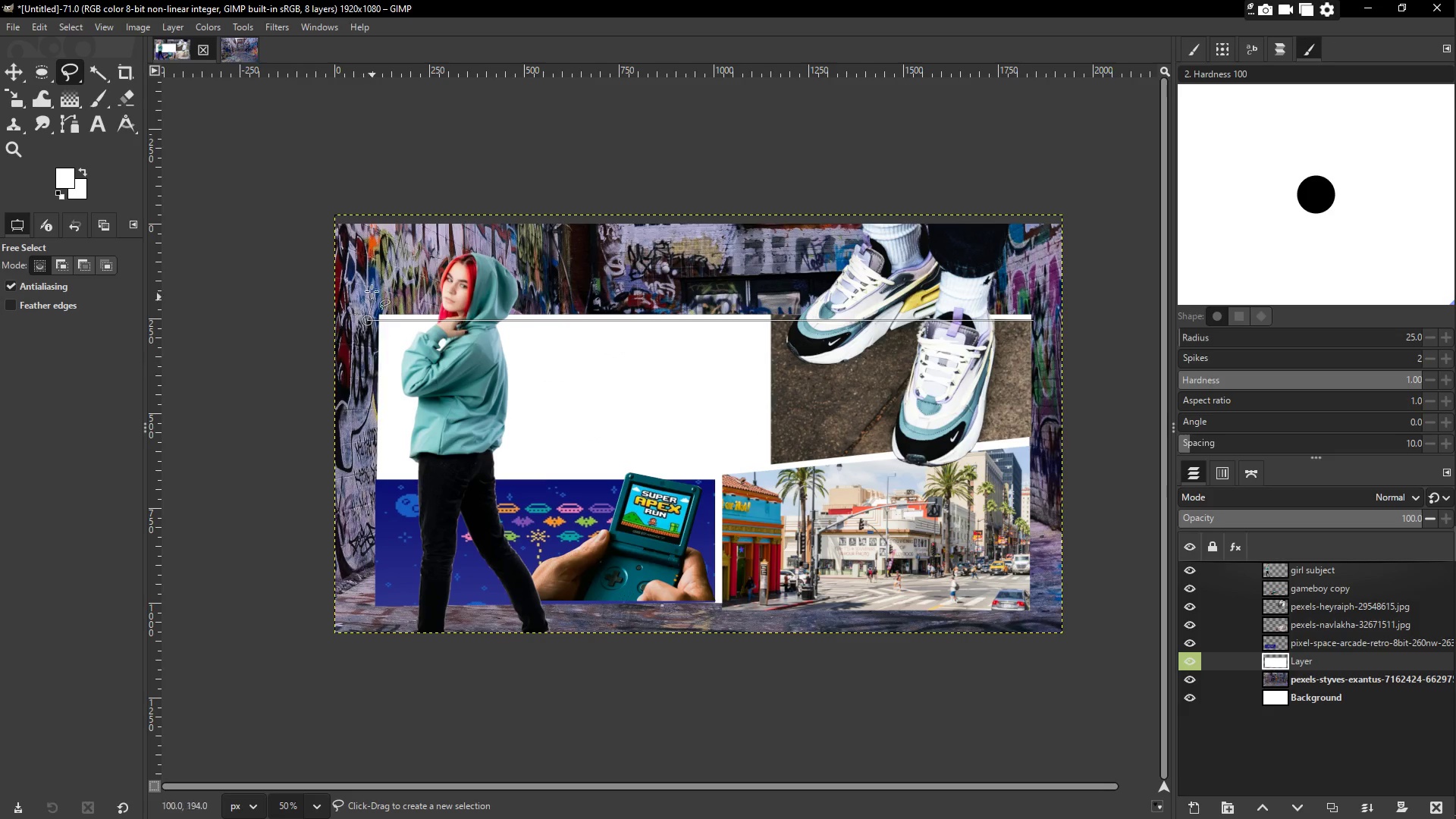 
left_click([372, 284])
 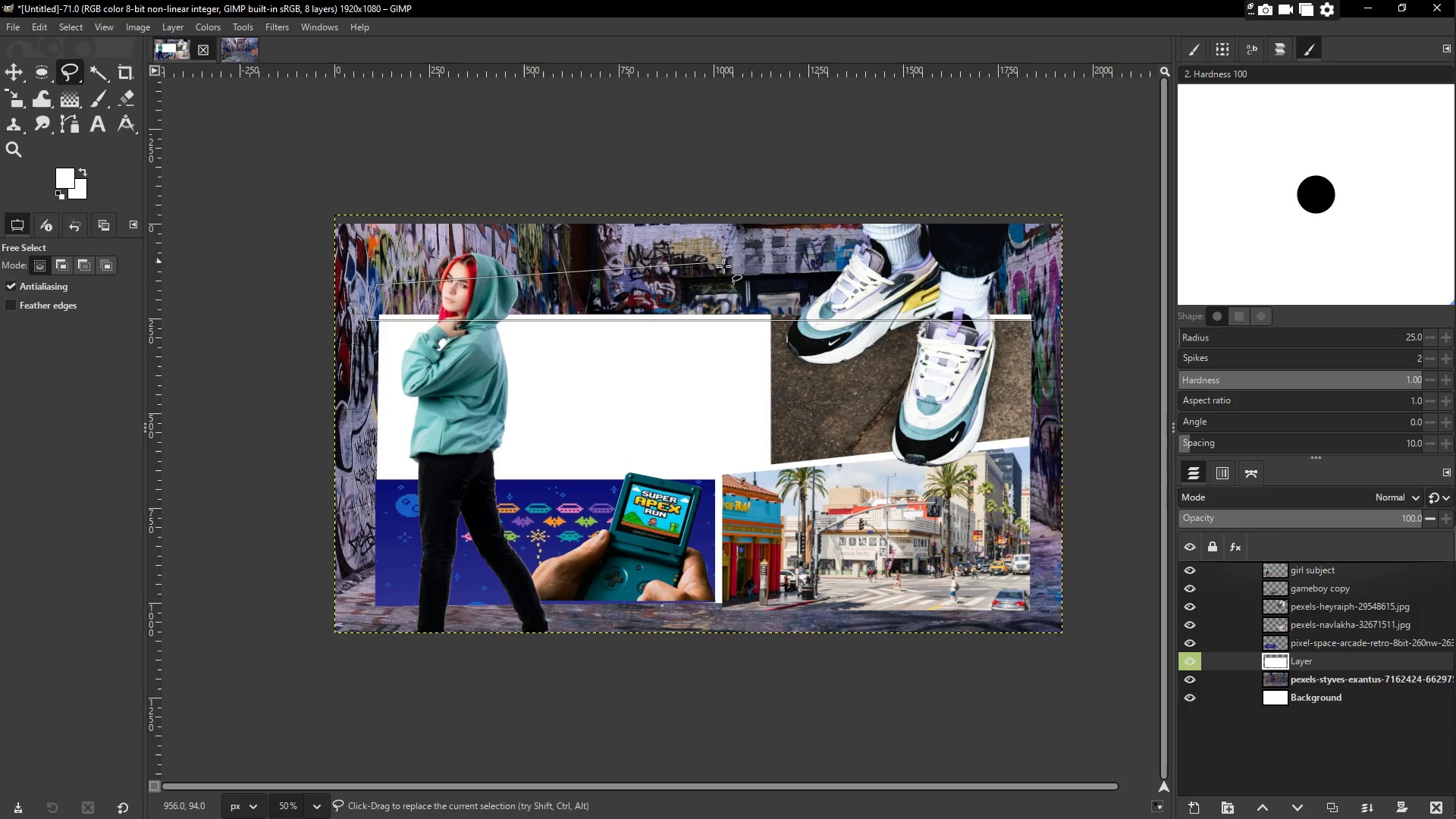 
left_click([731, 267])
 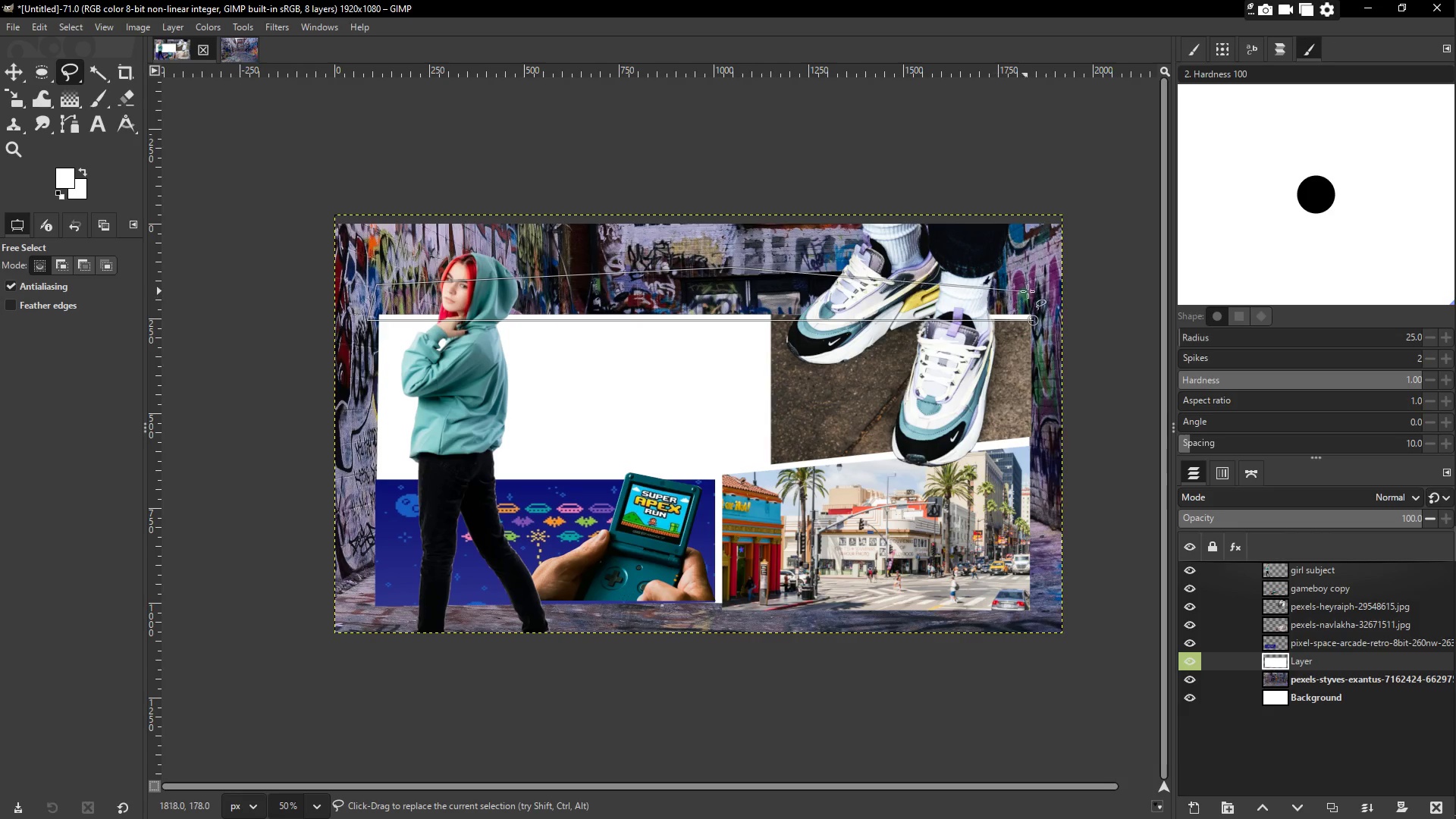 
left_click([1034, 294])
 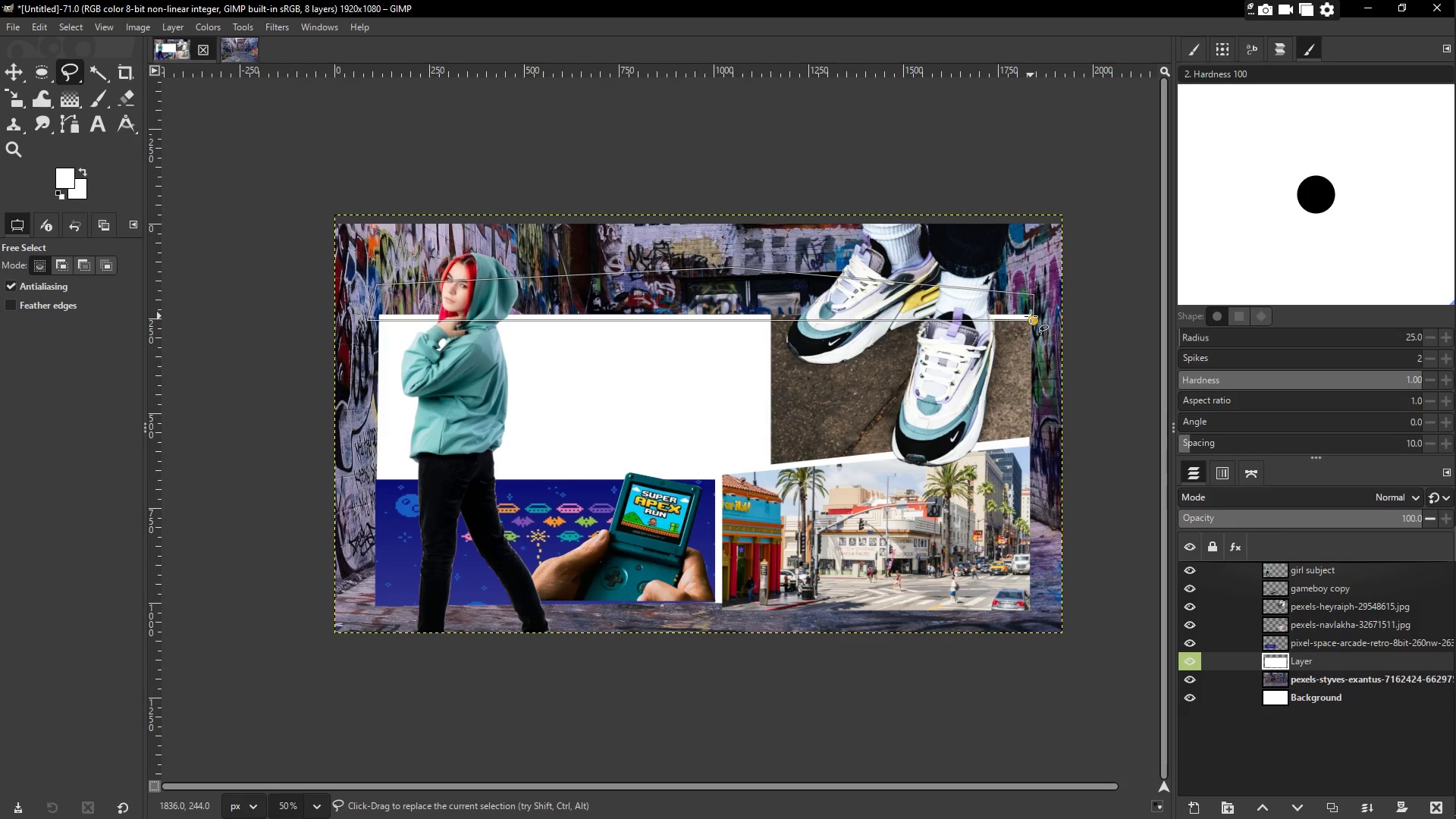 
left_click([1031, 316])
 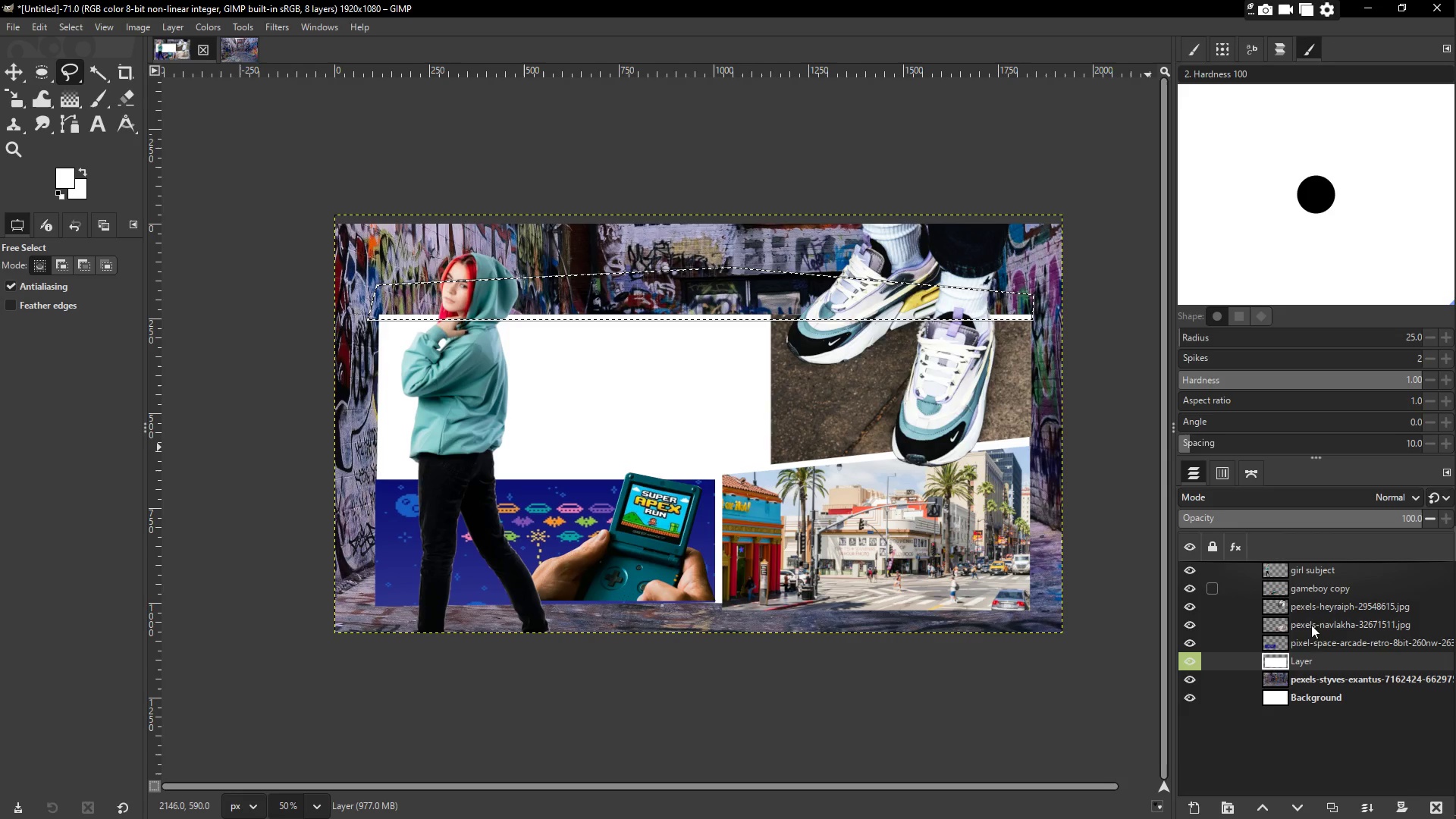 
key(Control+ControlLeft)
 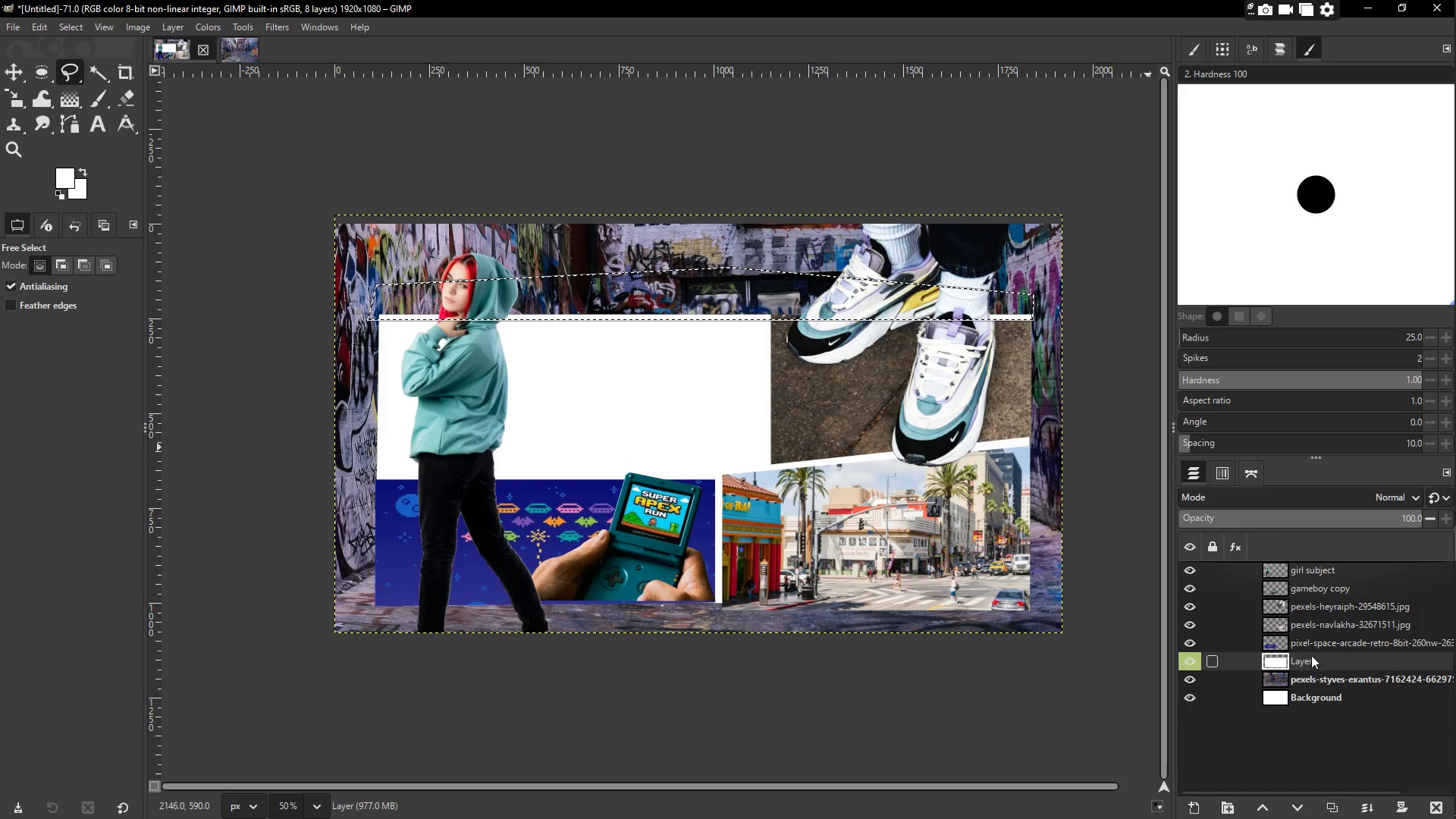 
key(Control+Z)
 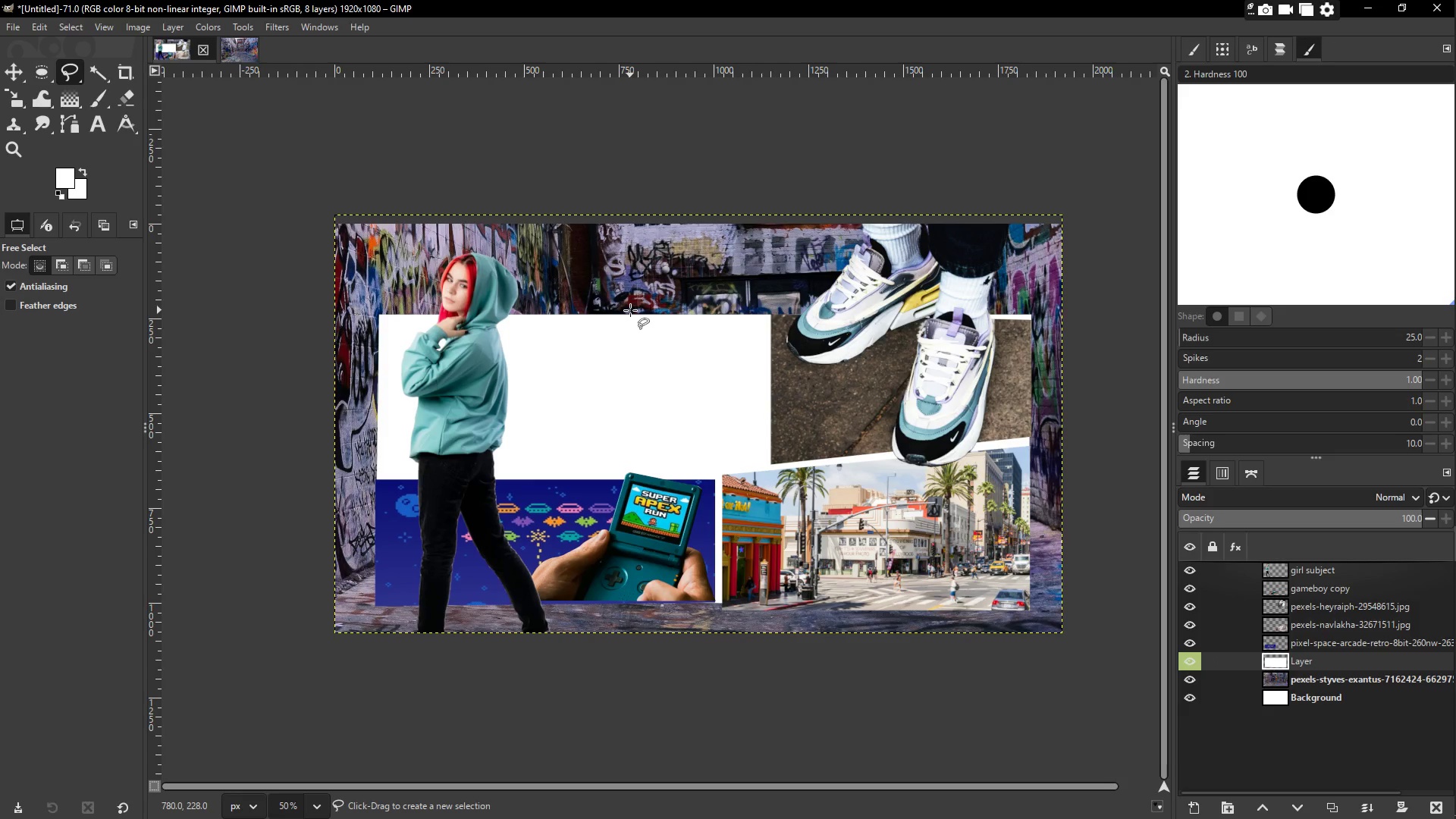 
key(Control+Z)
 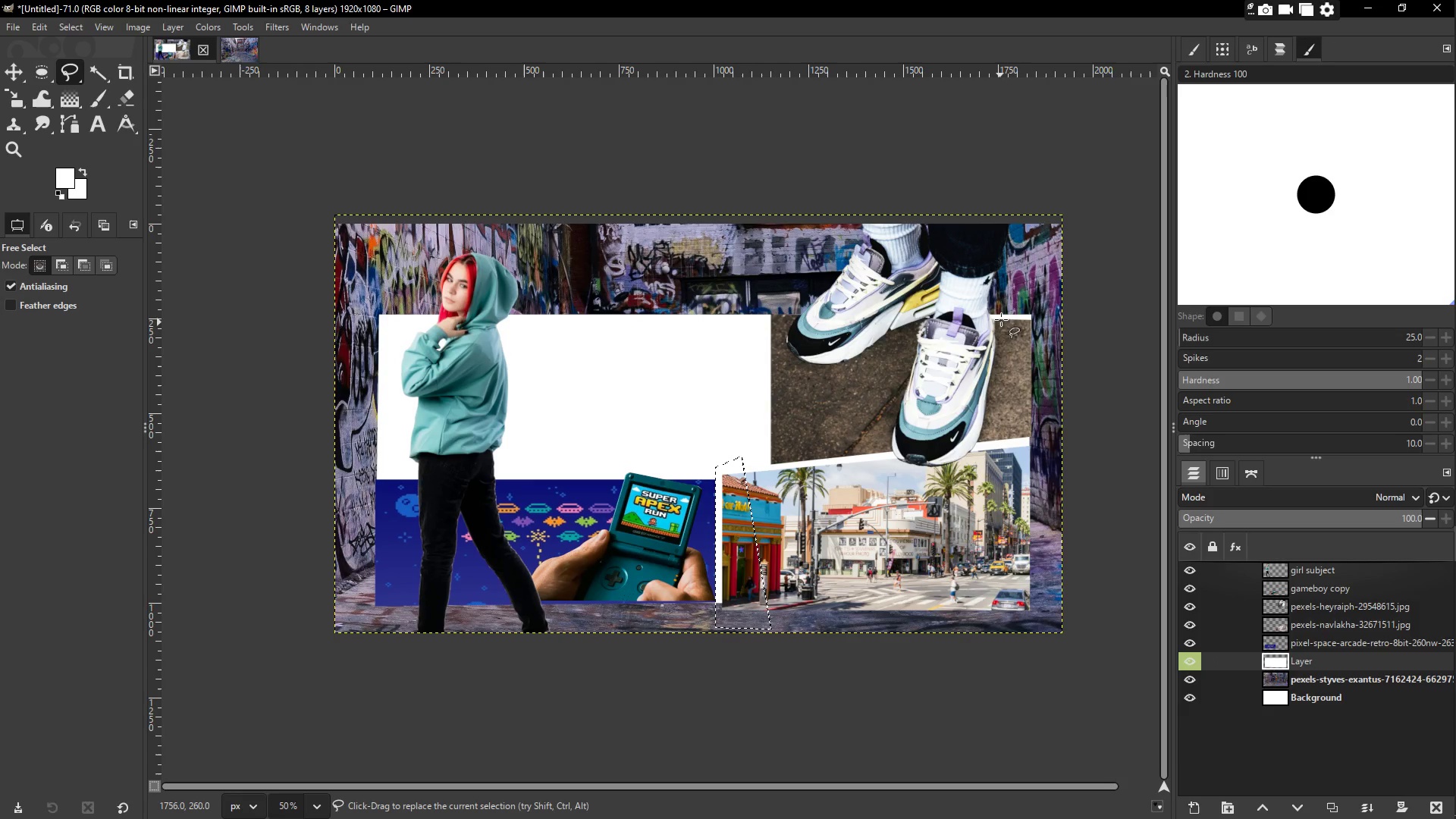 
key(Control+Shift+A)
 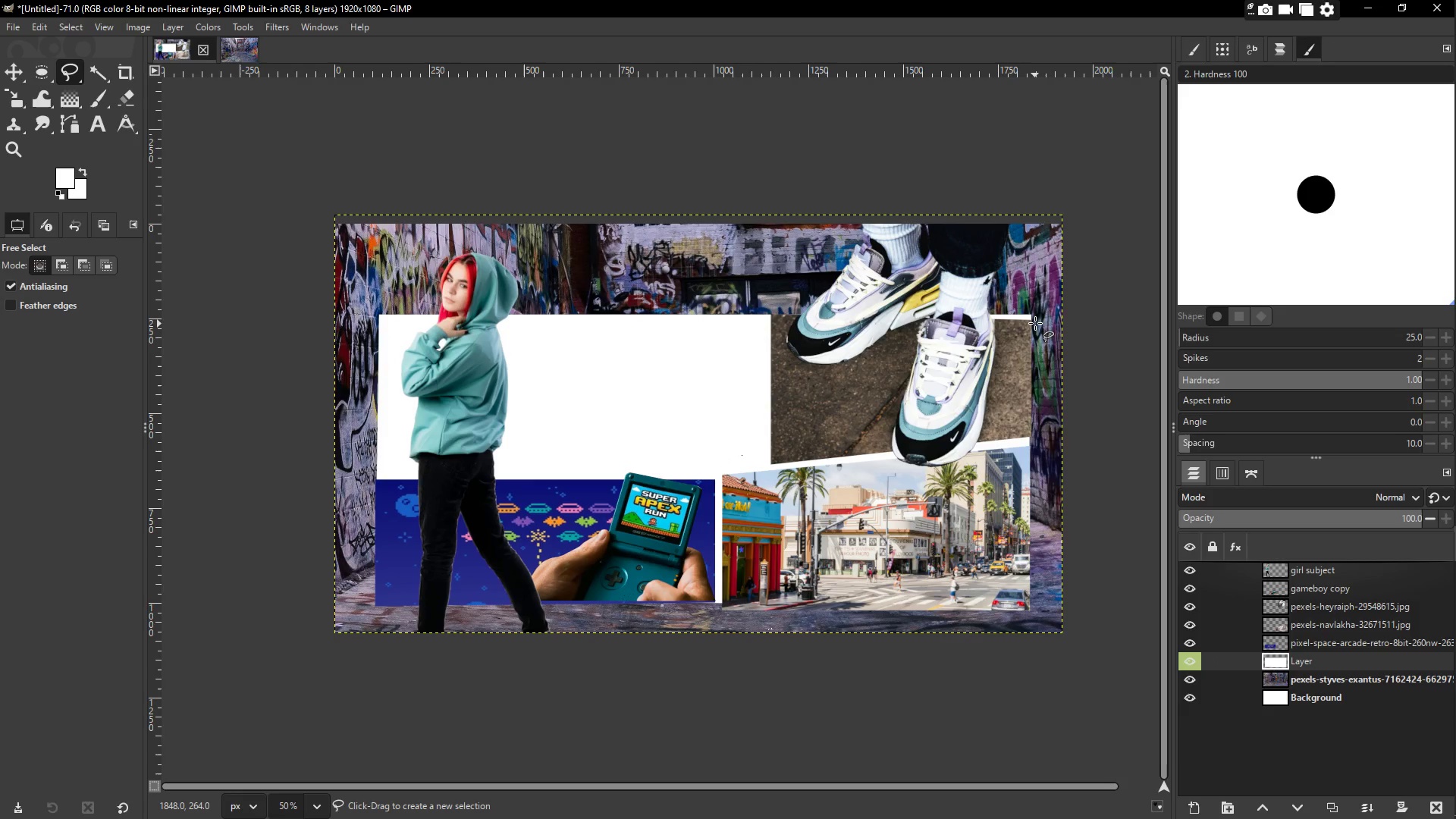 
left_click([1035, 322])
 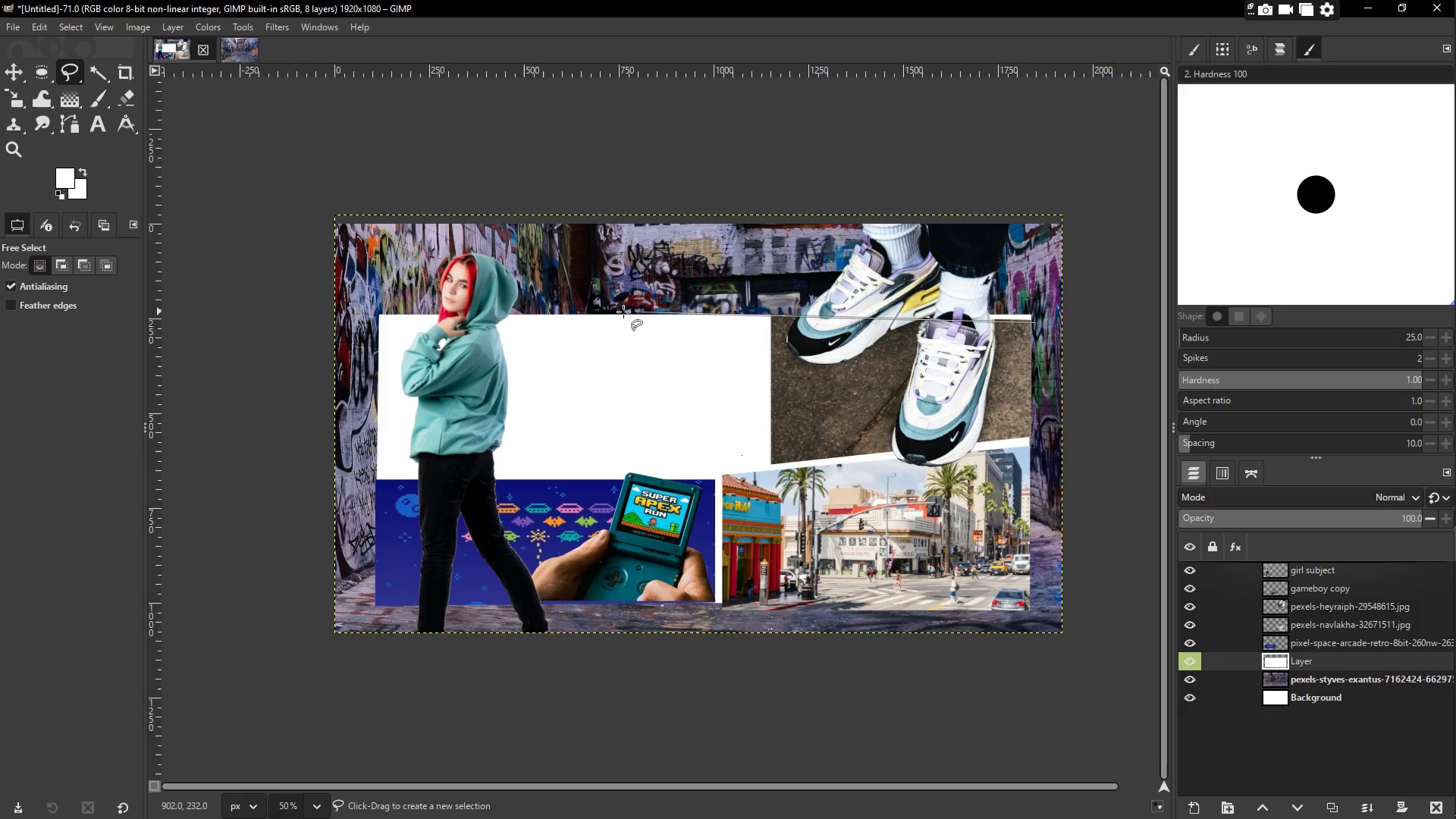 
hold_key(key=ShiftLeft, duration=0.56)
 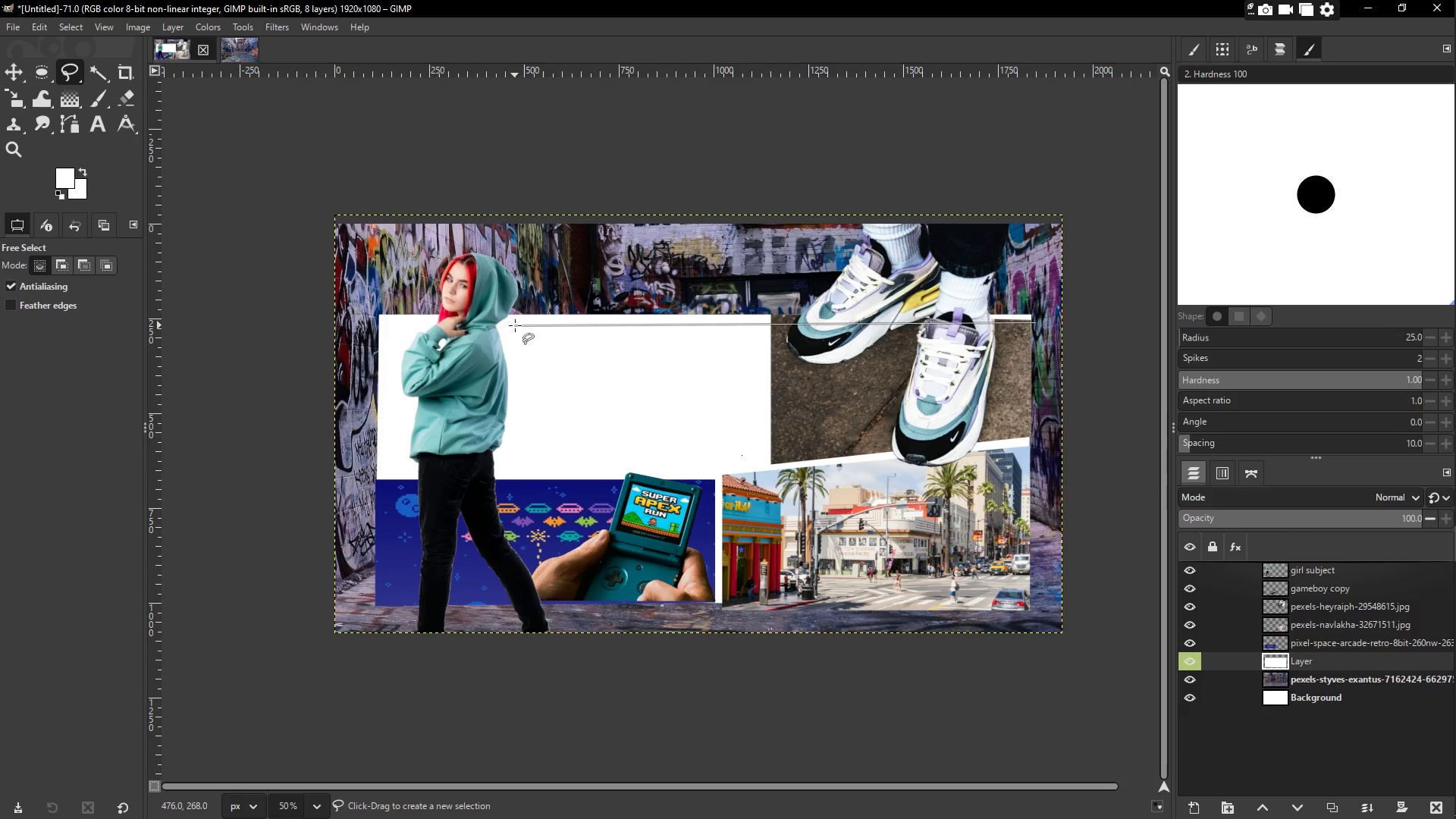 
hold_key(key=CapsLock, duration=0.62)
 